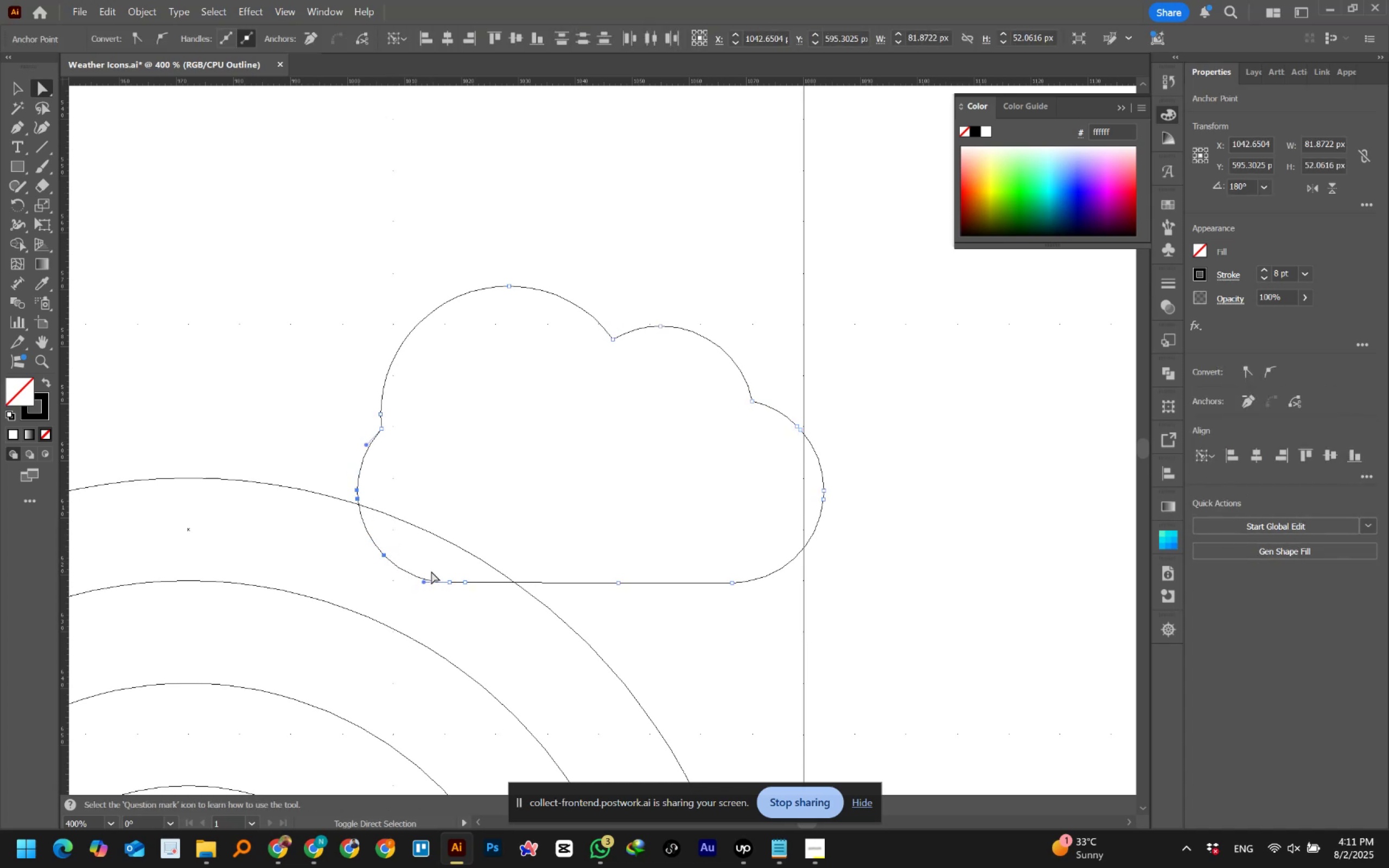 
hold_key(key=ShiftLeft, duration=1.52)
left_click_drag(start_coordinate=[430, 568], to_coordinate=[477, 597])
 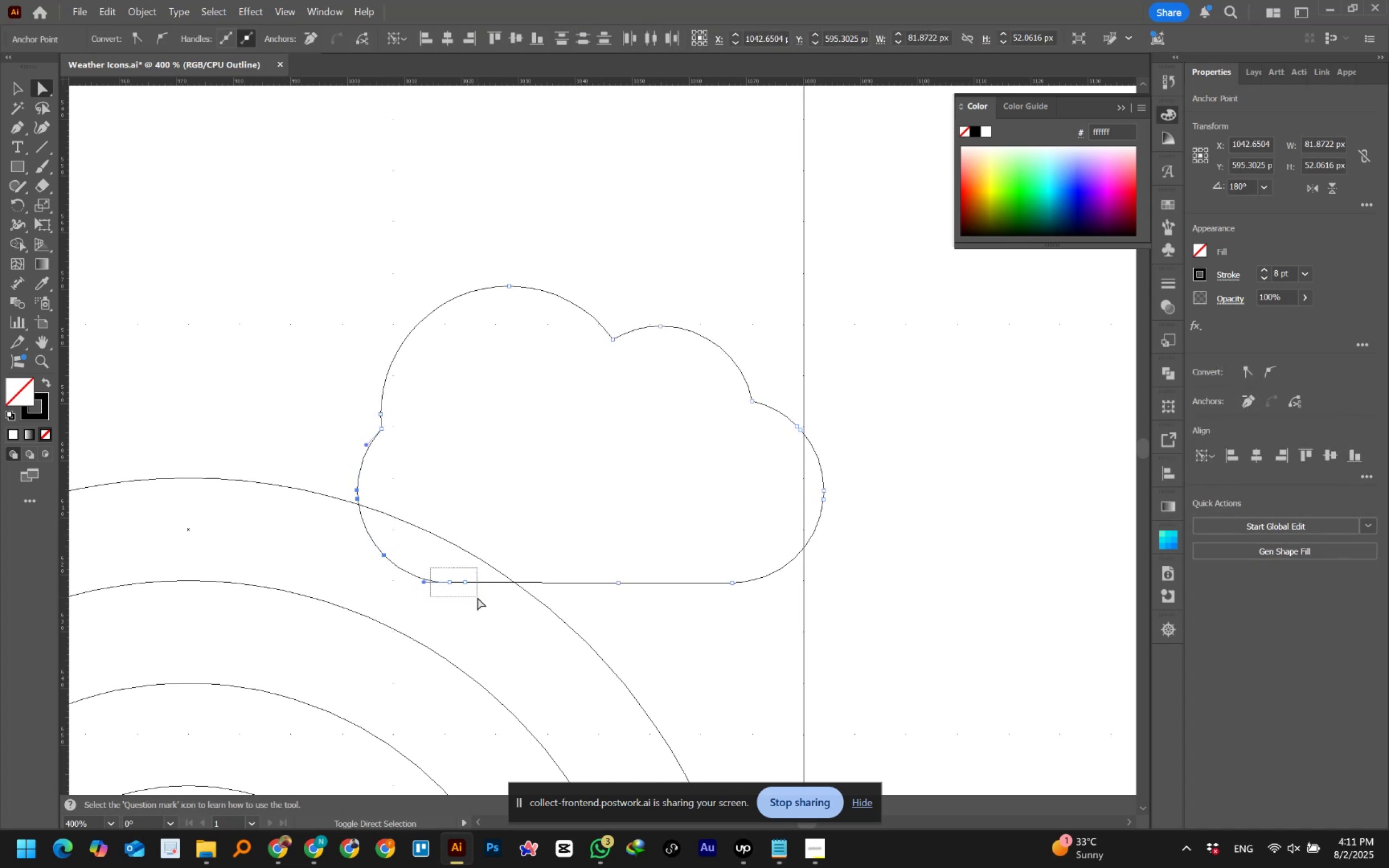 
hold_key(key=ShiftLeft, duration=0.39)
 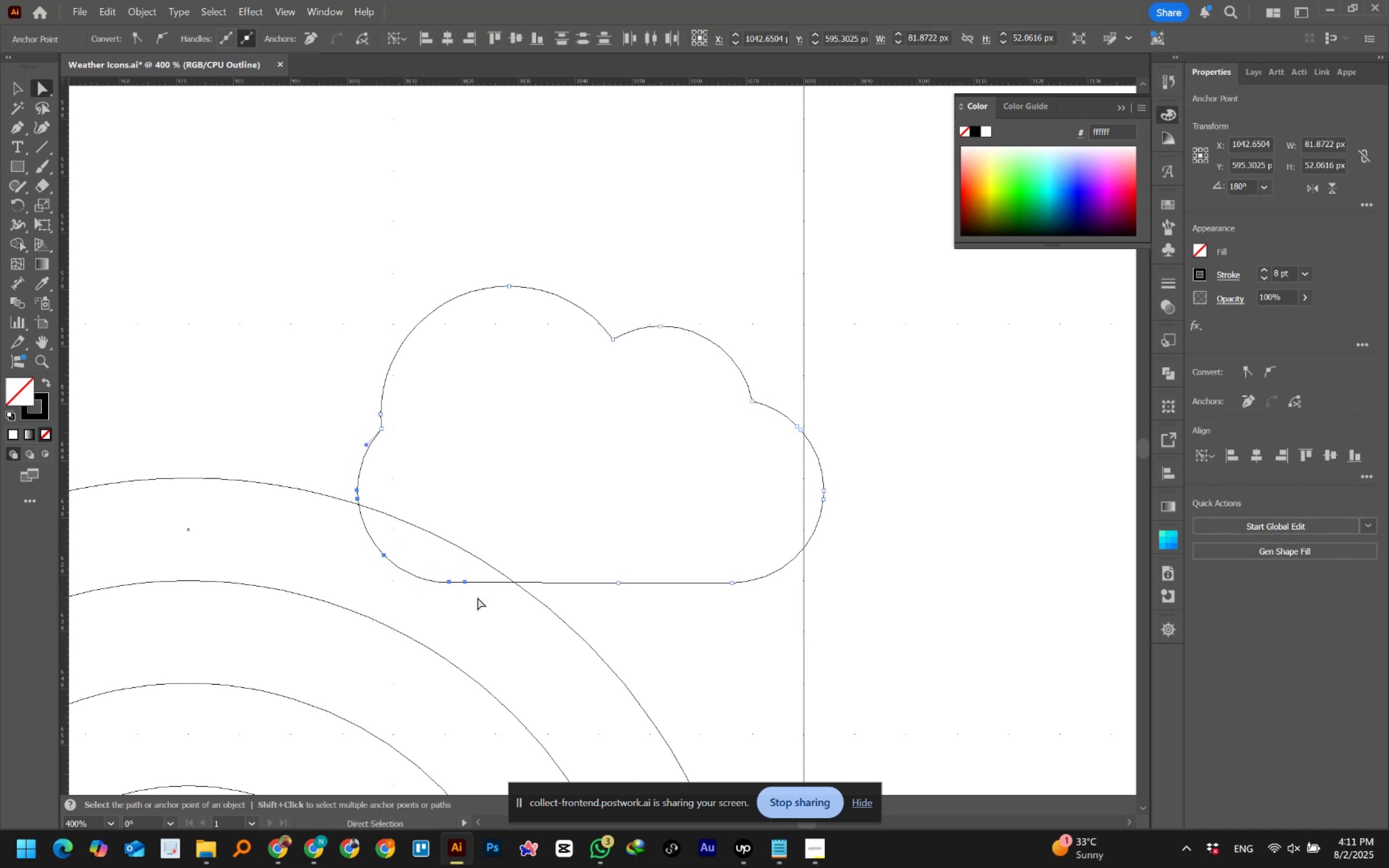 
key(Delete)
 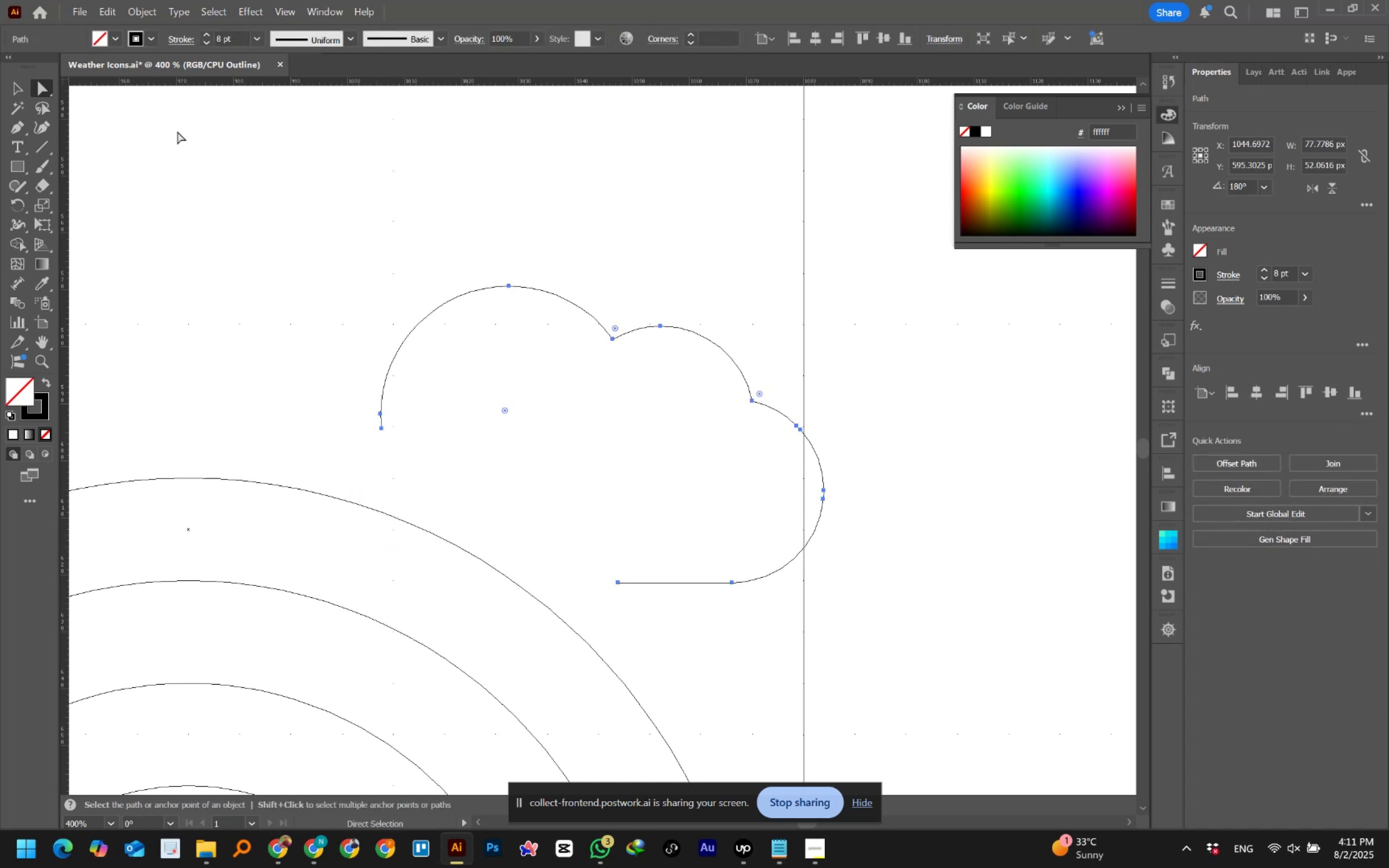 
left_click([23, 92])
 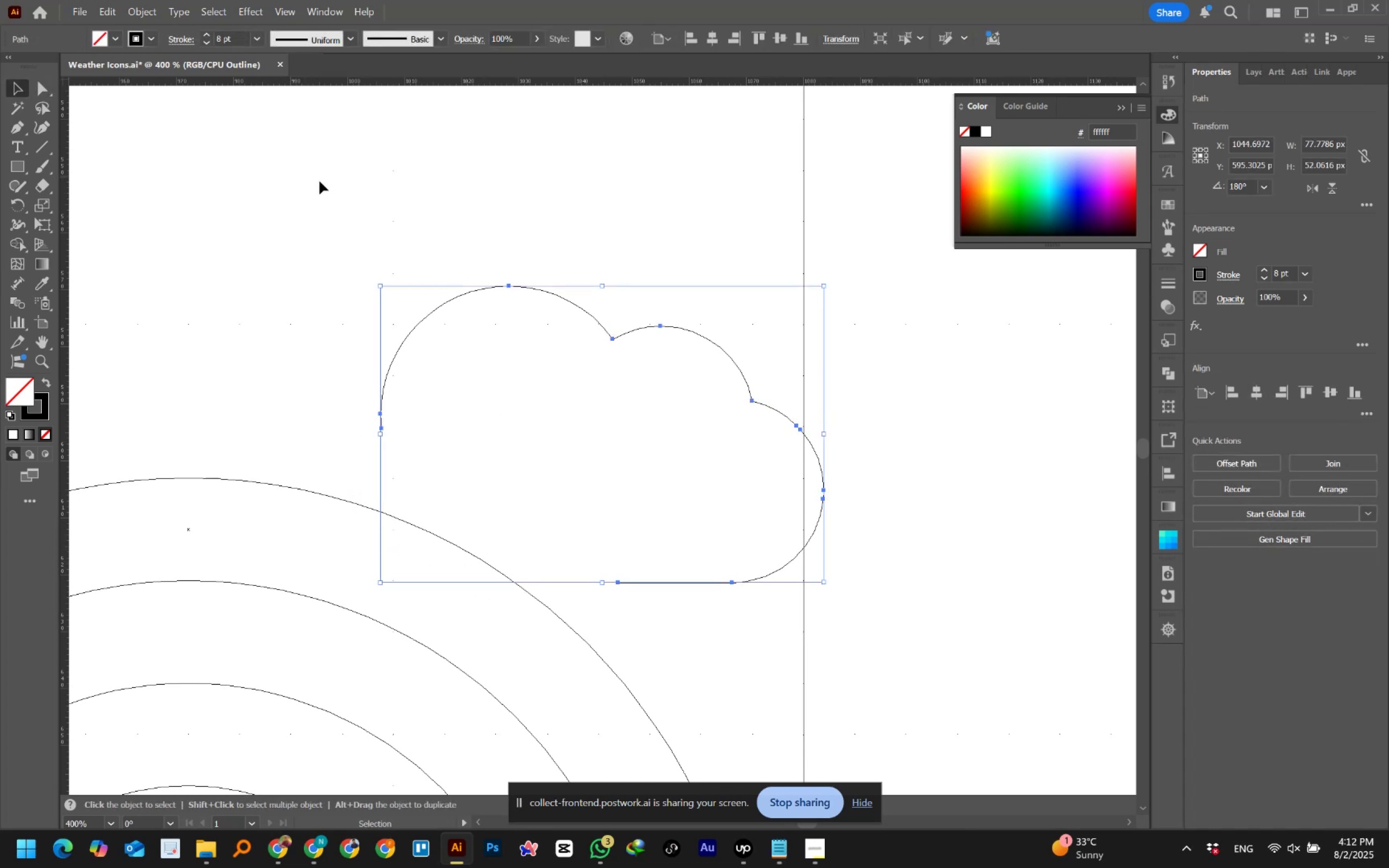 
double_click([320, 181])
 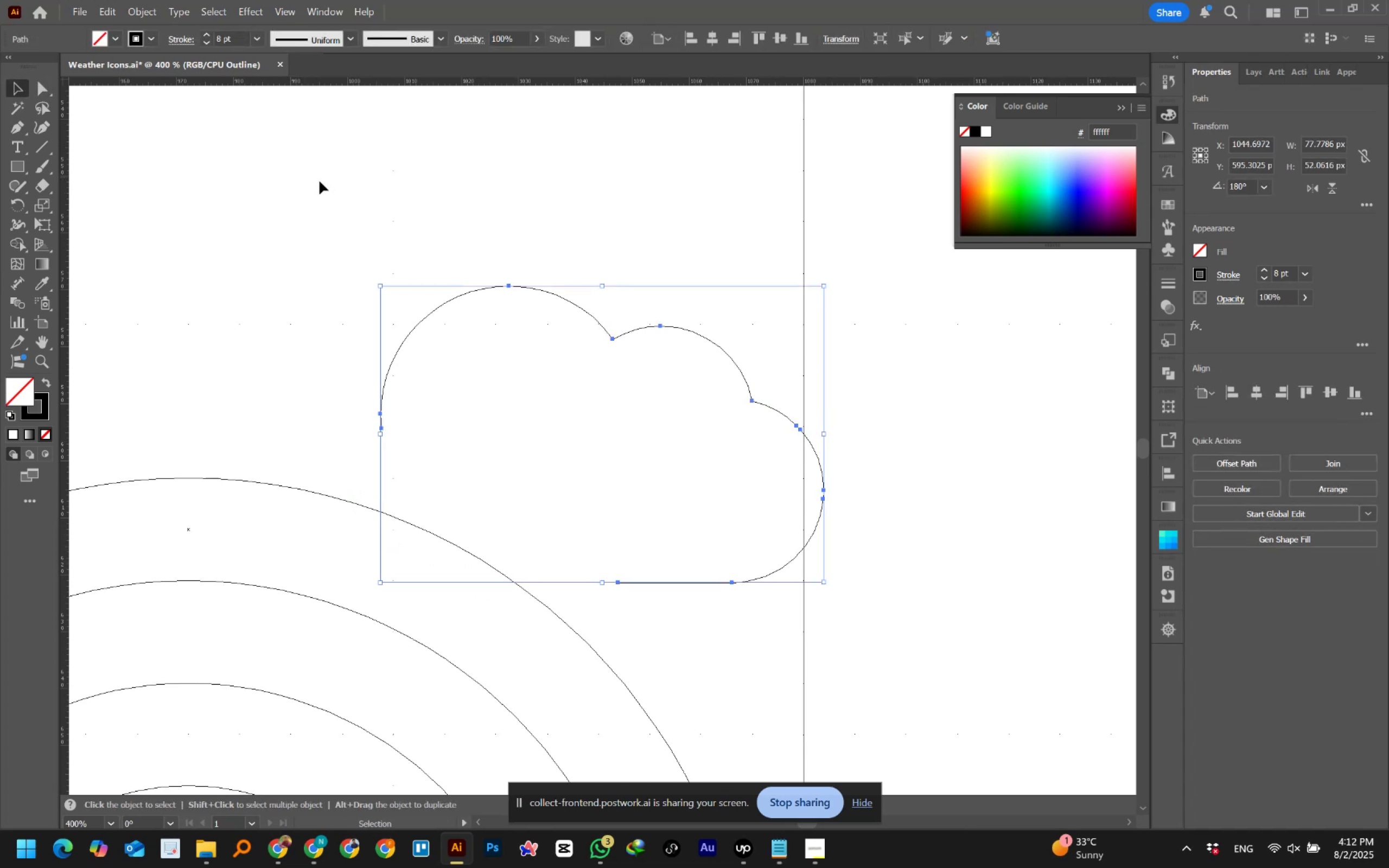 
key(Control+Y)
 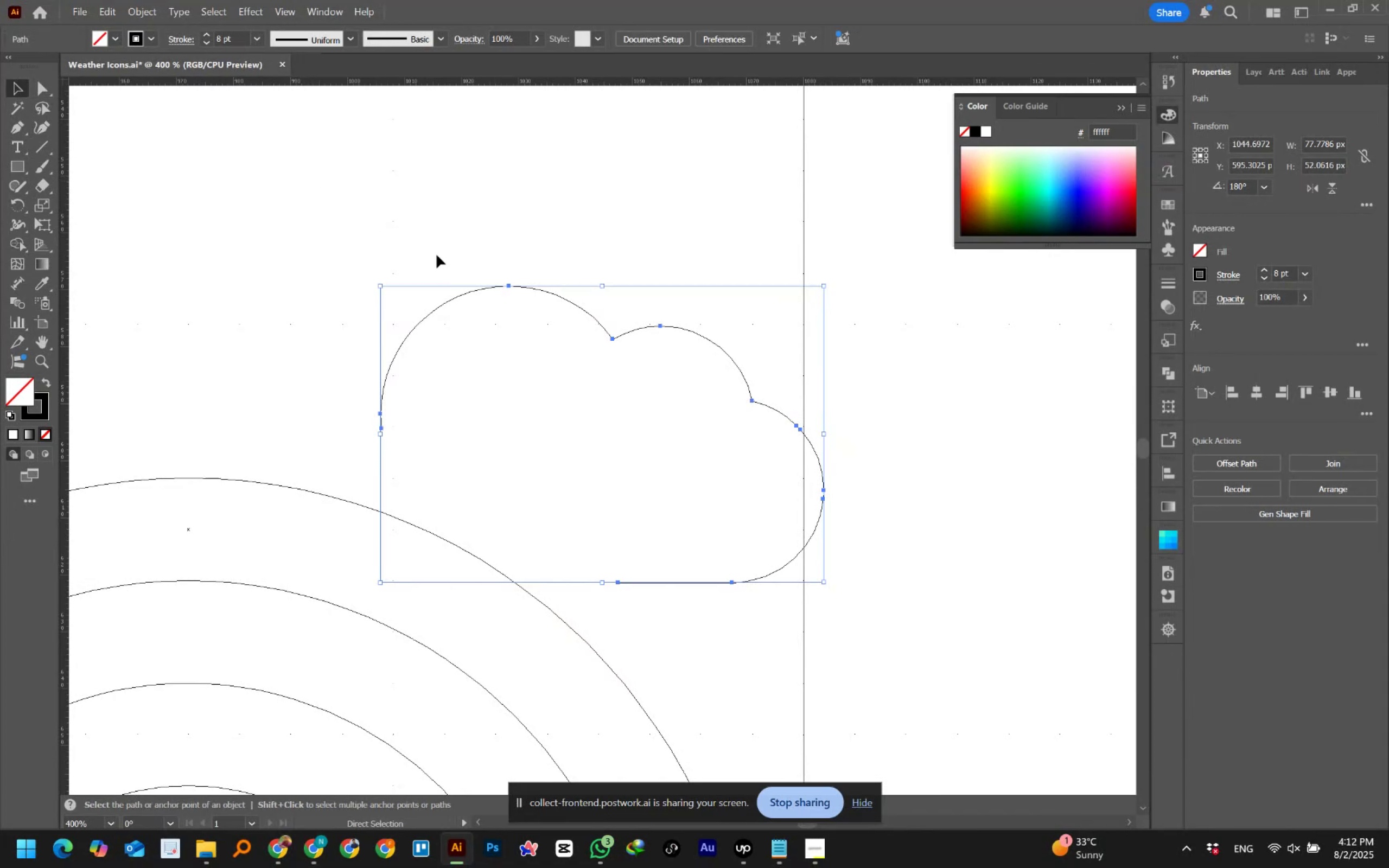 
hold_key(key=AltLeft, duration=1.5)
scroll: coordinate [439, 256], scroll_direction: down, amount: 3.0
 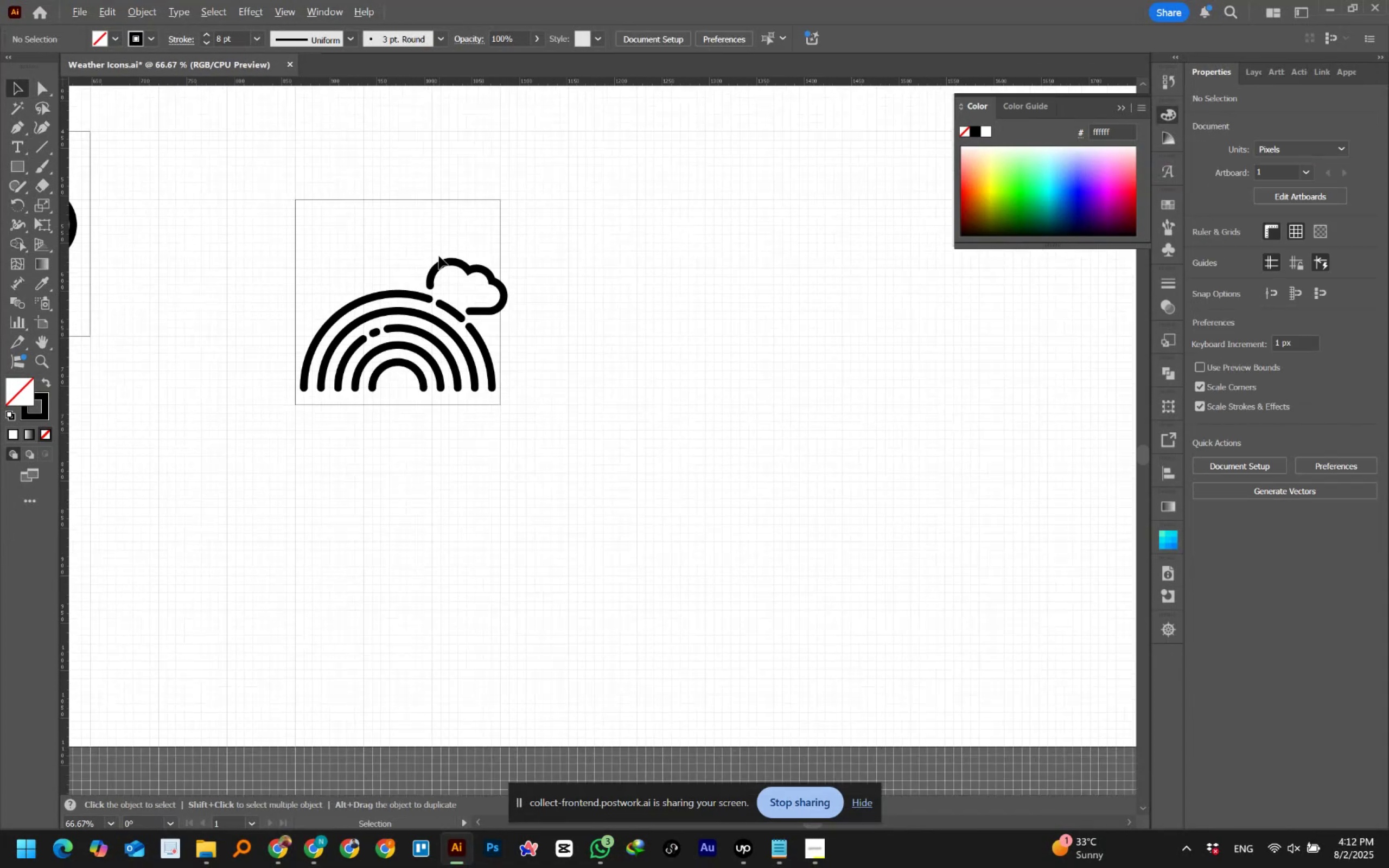 
hold_key(key=AltLeft, duration=1.52)
scroll: coordinate [439, 256], scroll_direction: down, amount: 1.0
 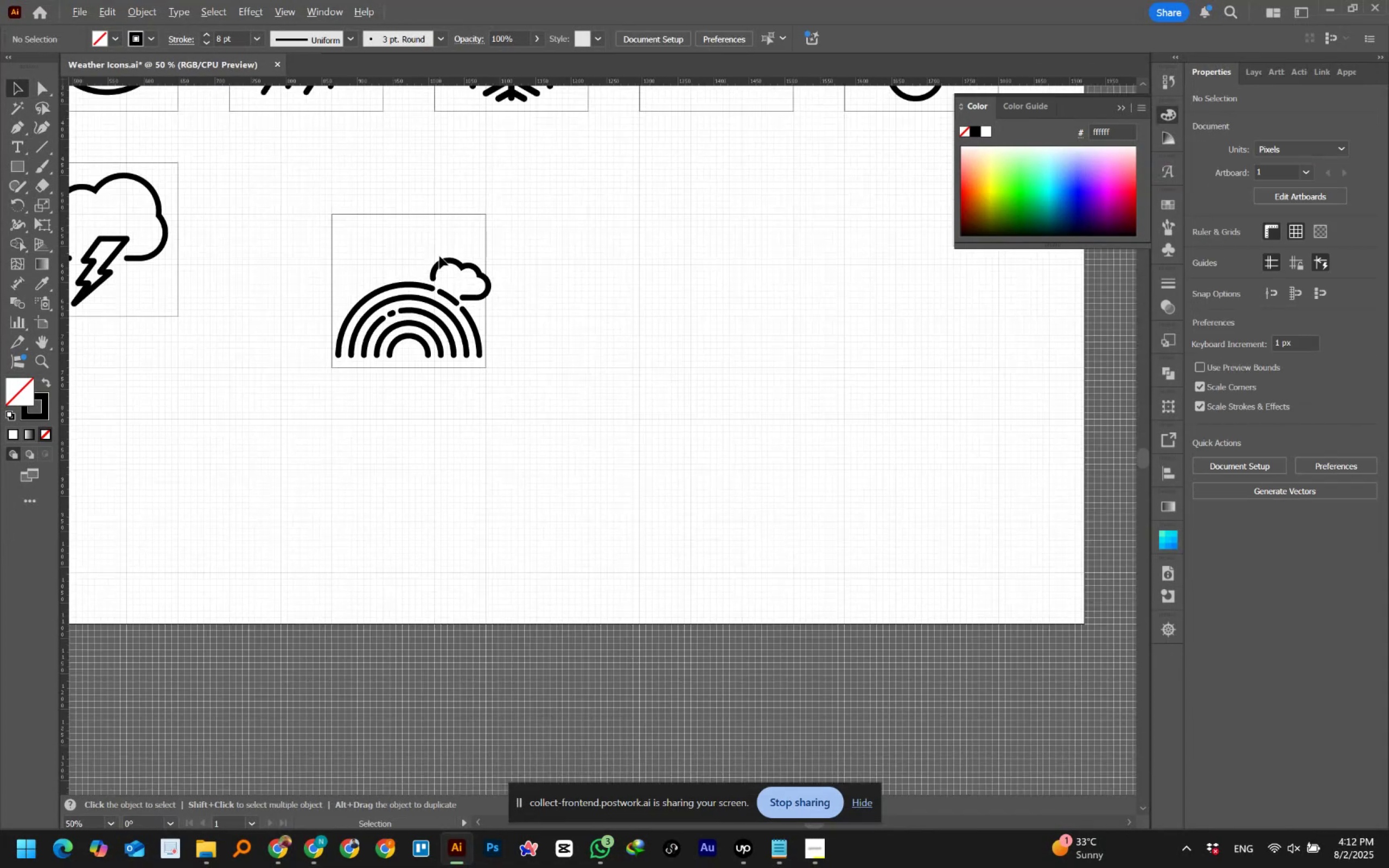 
hold_key(key=AltLeft, duration=0.53)
 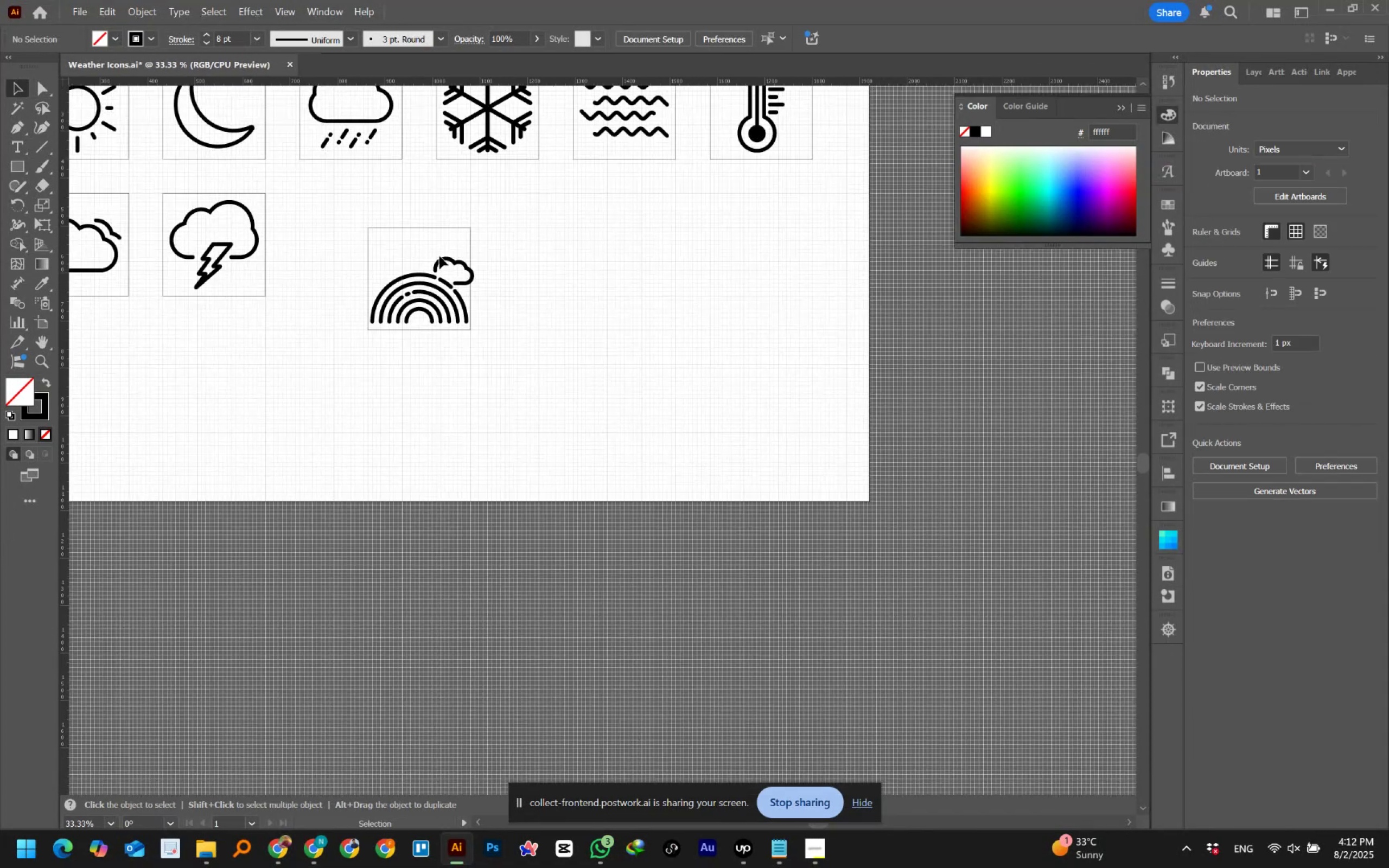 
scroll: coordinate [545, 270], scroll_direction: up, amount: 6.0
 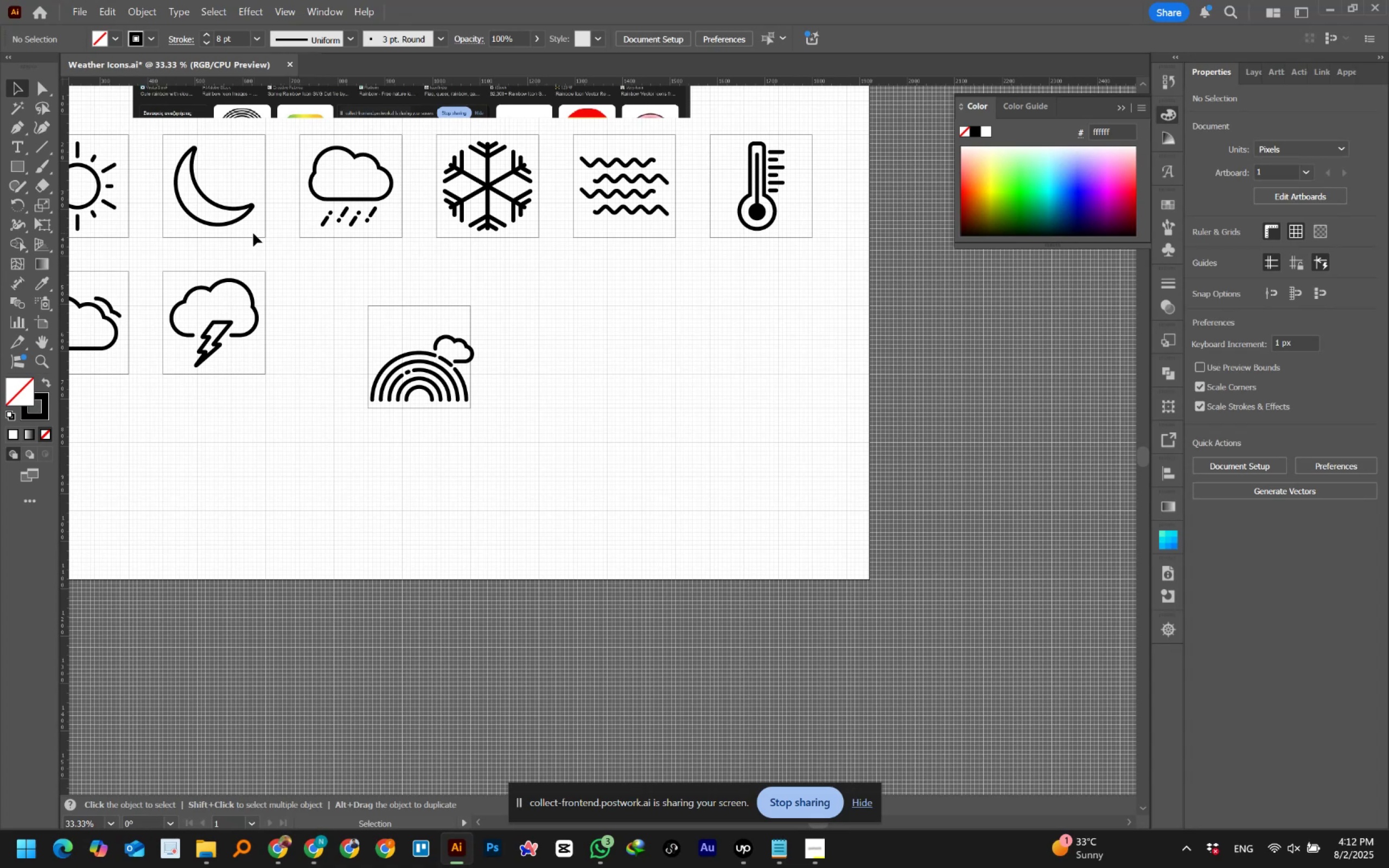 
wait(5.94)
 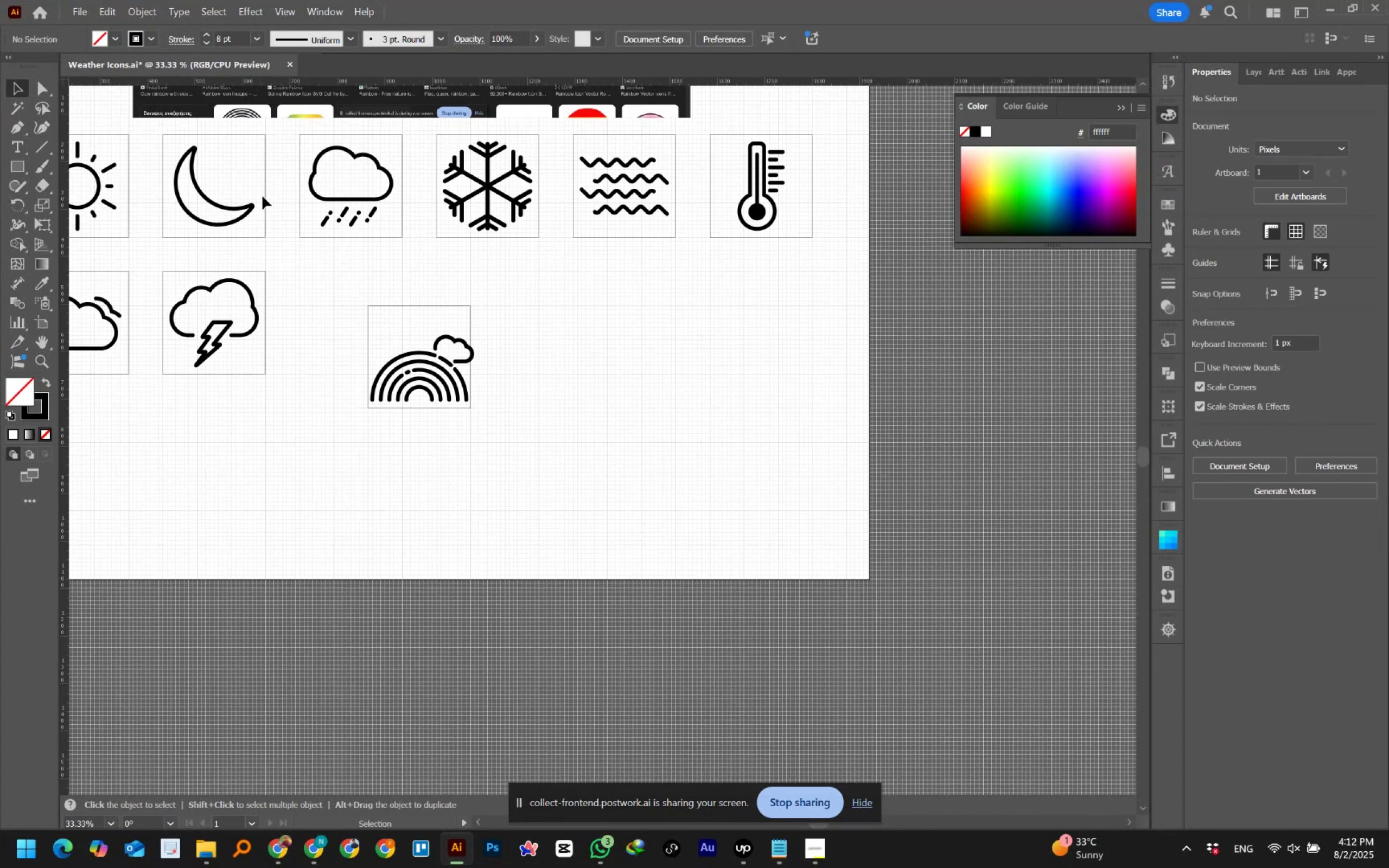 
left_click([577, 374])
 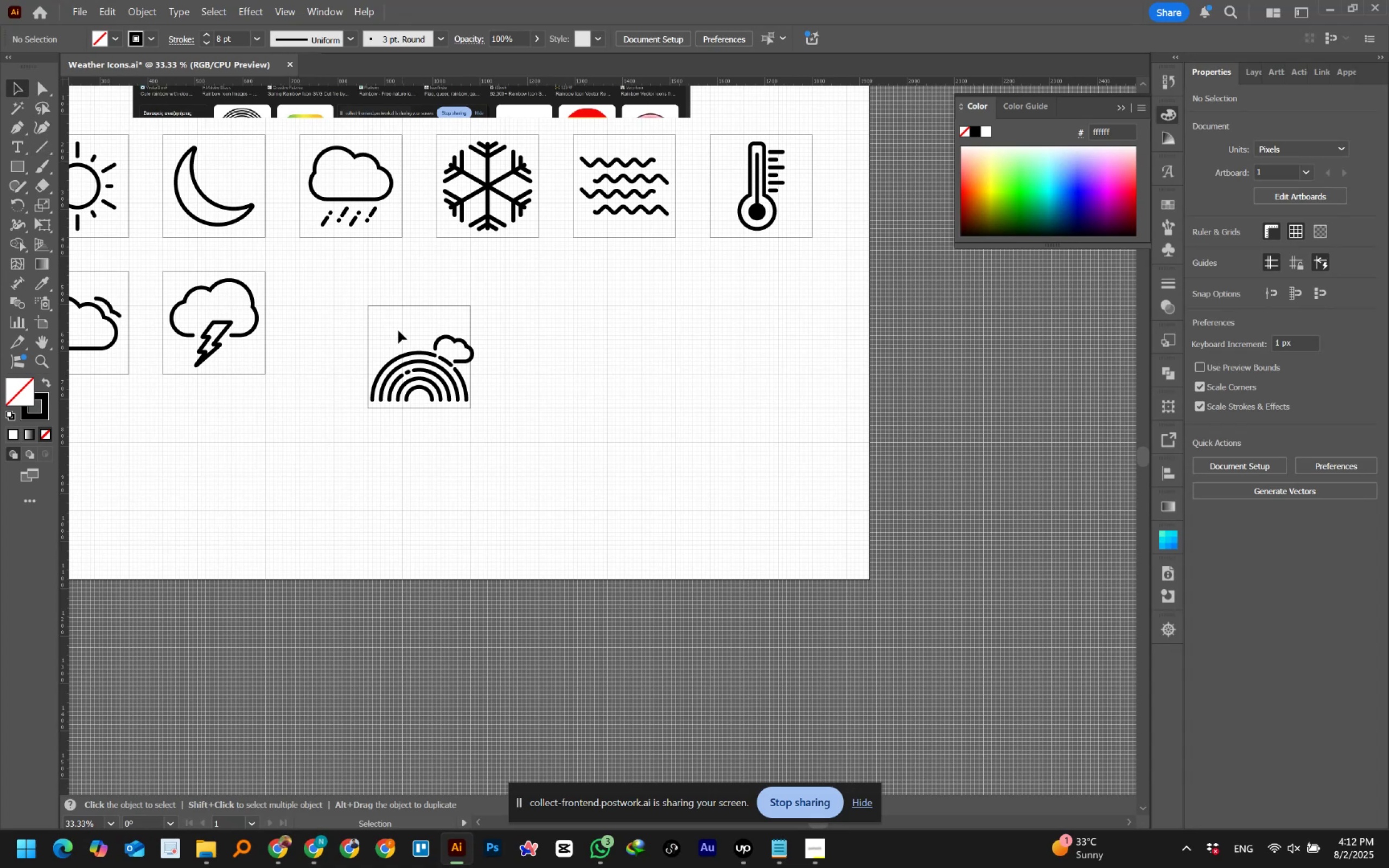 
left_click_drag(start_coordinate=[361, 310], to_coordinate=[514, 423])
 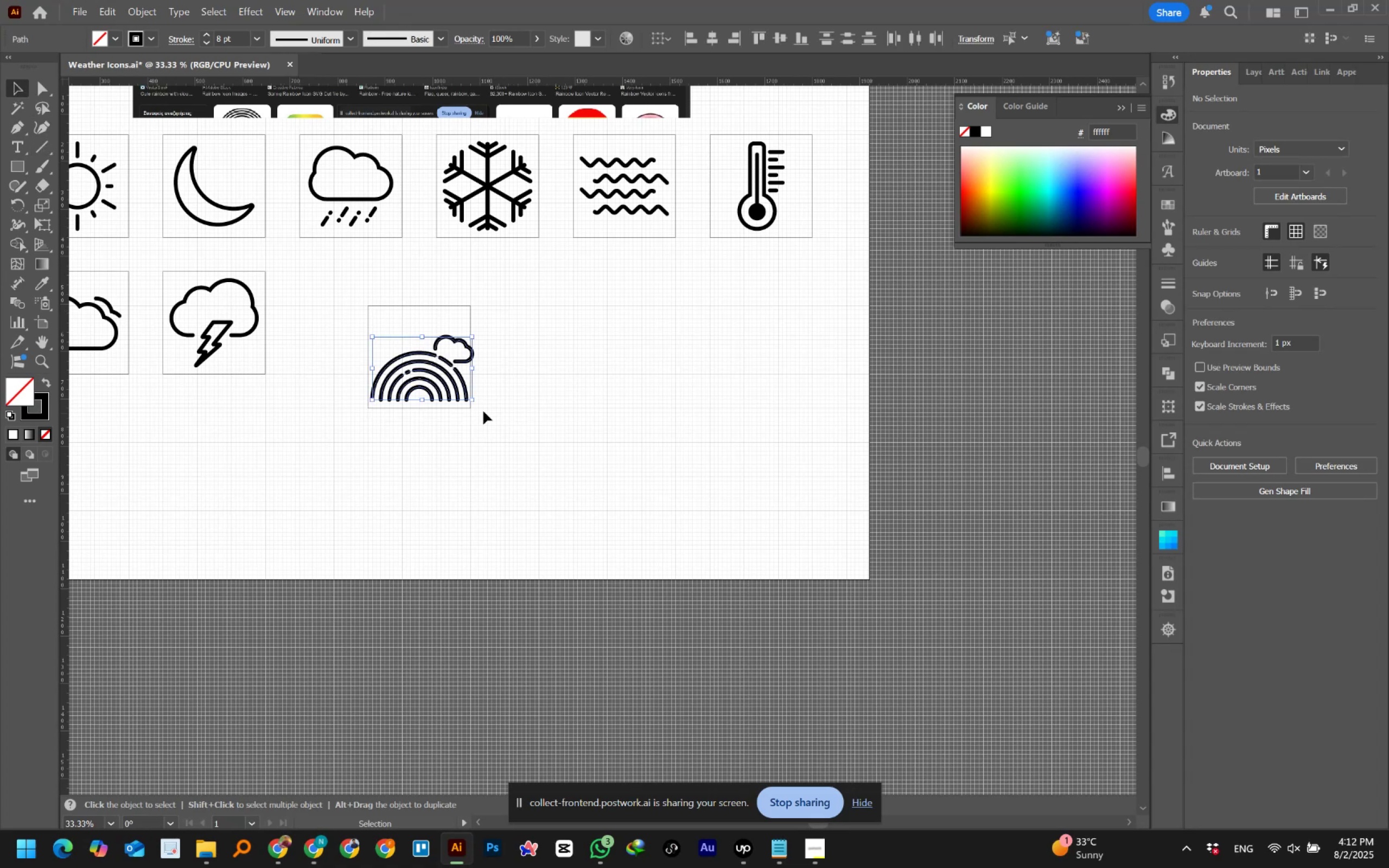 
hold_key(key=AltLeft, duration=0.83)
scroll: coordinate [429, 352], scroll_direction: up, amount: 2.0
 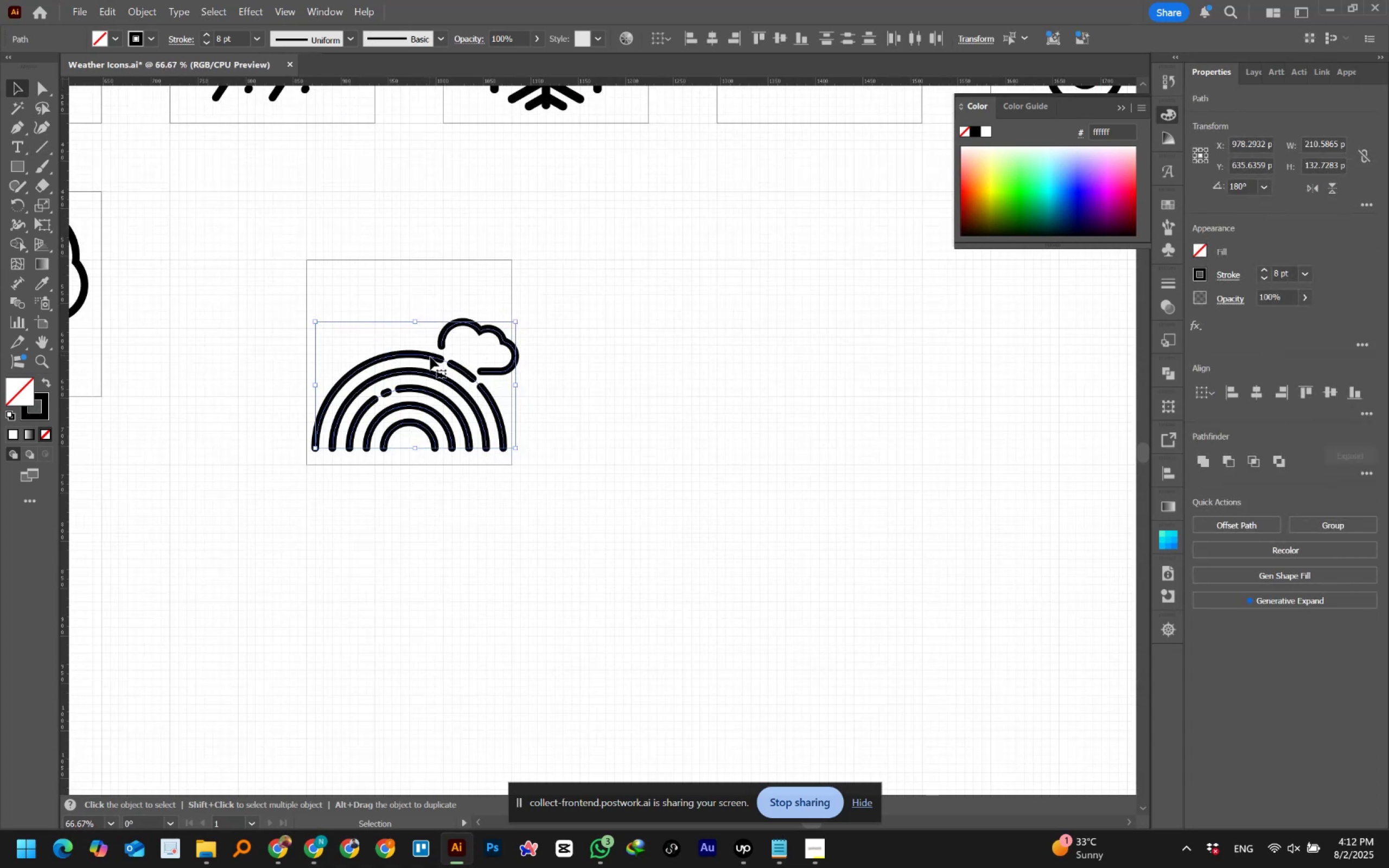 
hold_key(key=AltLeft, duration=1.5)
scroll: coordinate [418, 346], scroll_direction: up, amount: 2.0
 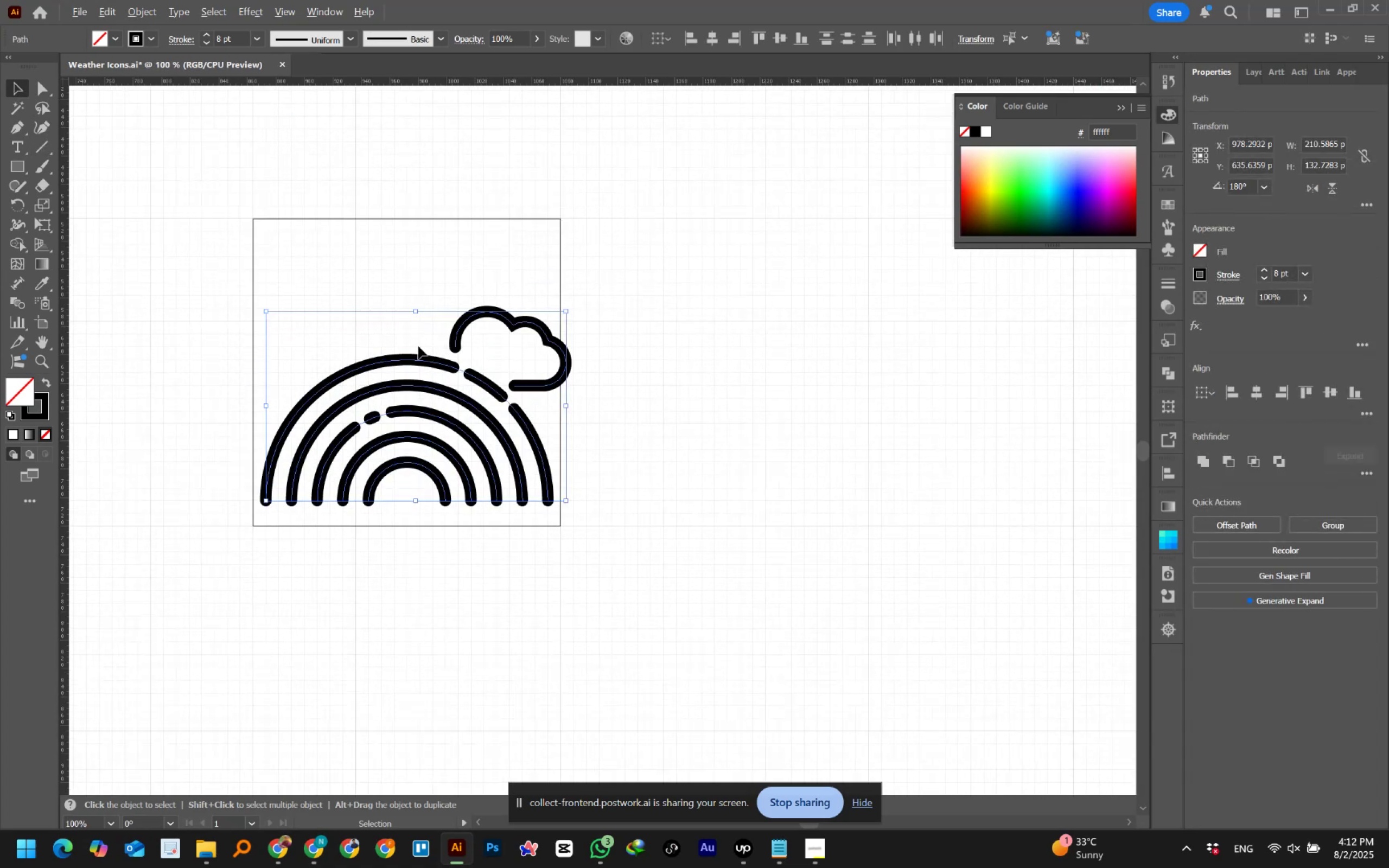 
hold_key(key=AltLeft, duration=0.35)
 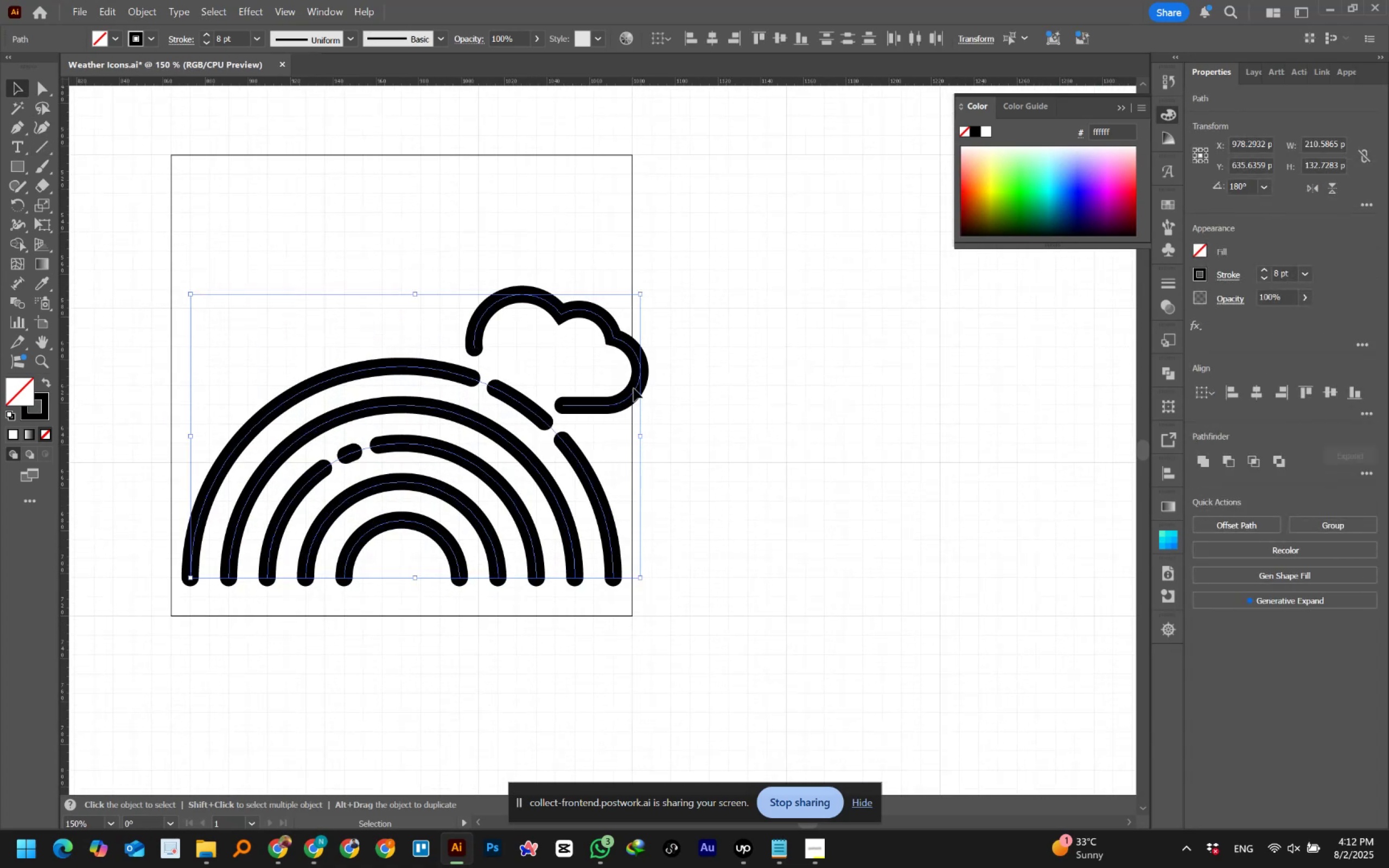 
hold_key(key=ShiftLeft, duration=1.51)
left_click_drag(start_coordinate=[640, 436], to_coordinate=[594, 437])
 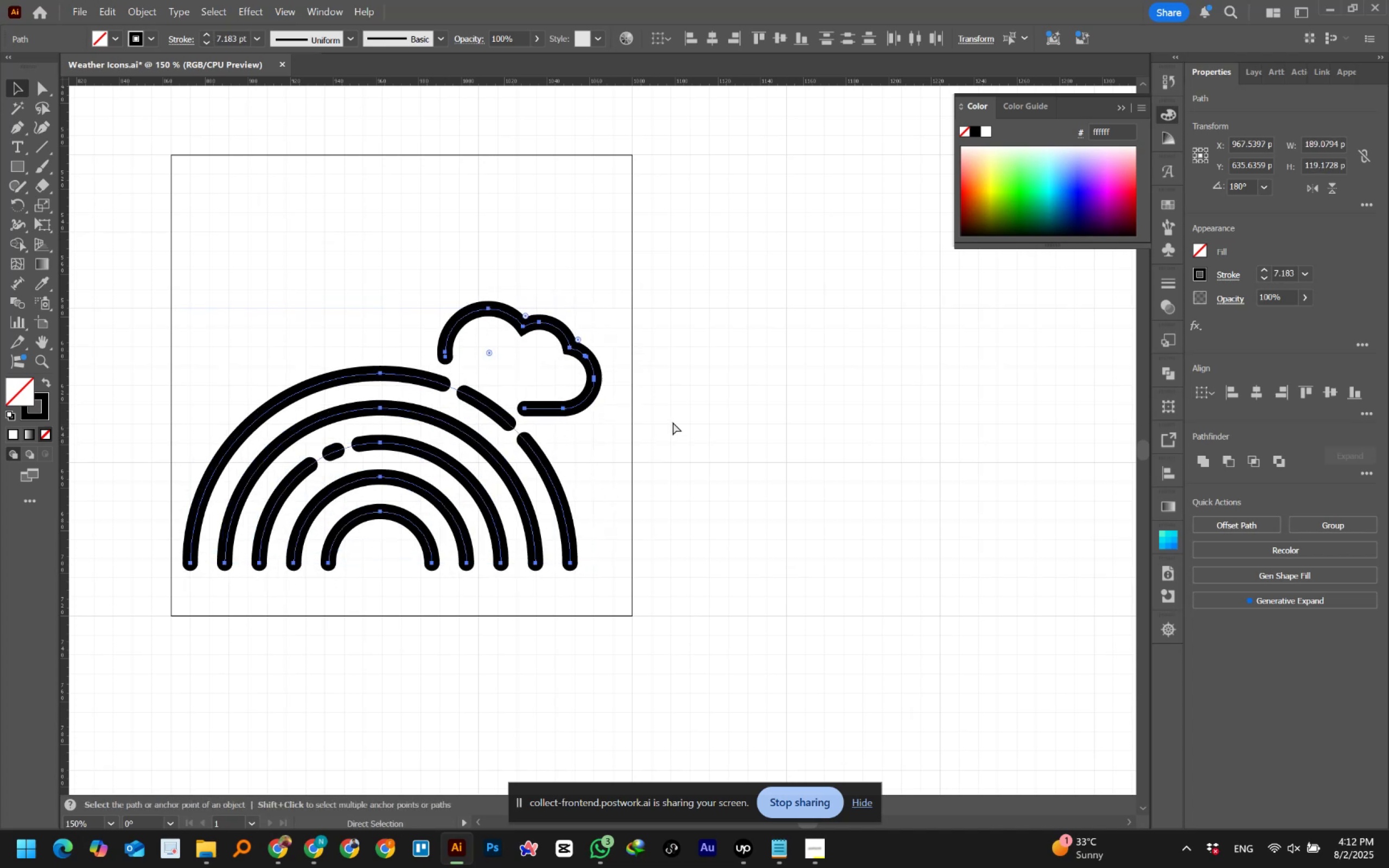 
hold_key(key=ShiftLeft, duration=1.51)
 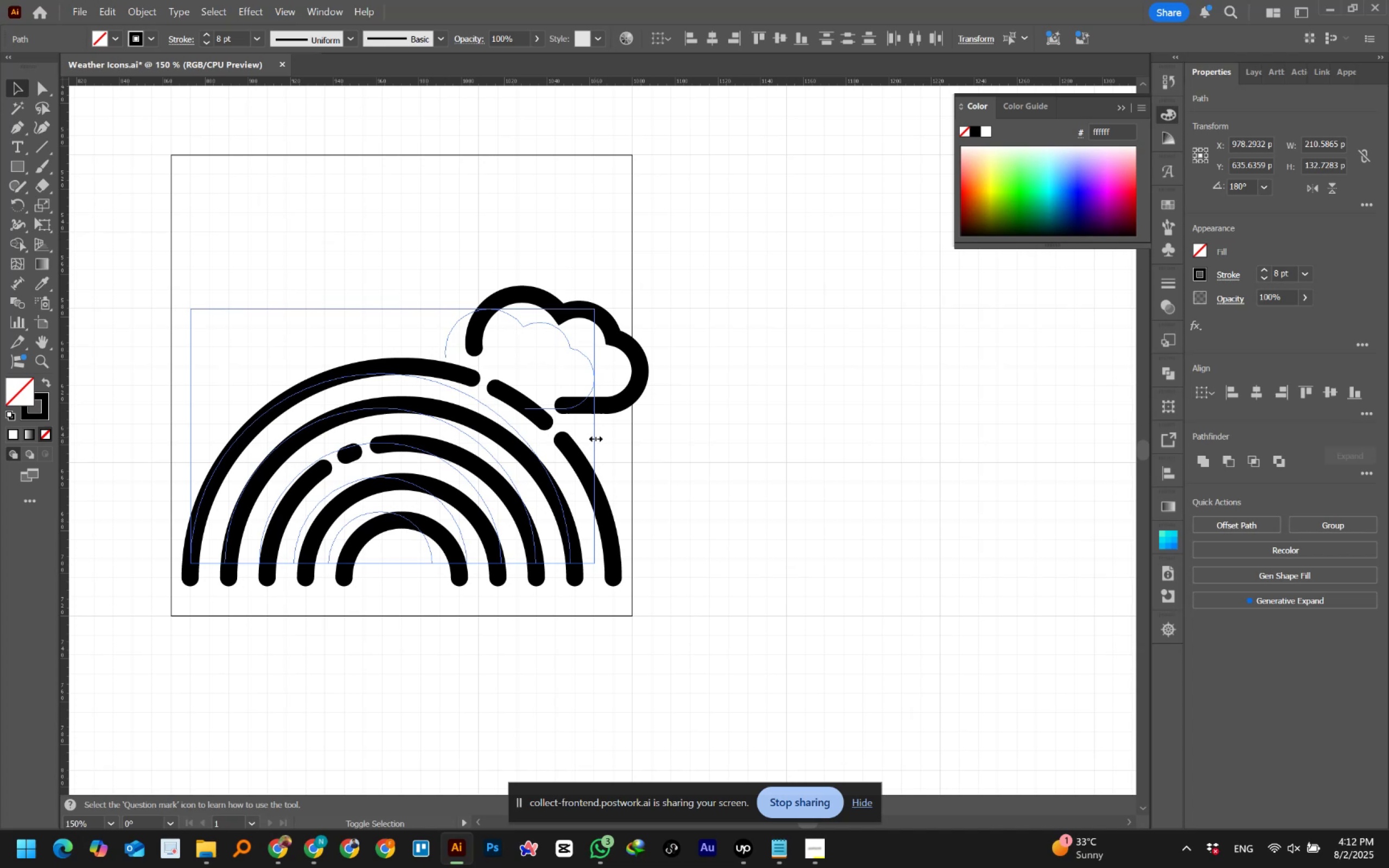 
hold_key(key=ShiftLeft, duration=0.6)
 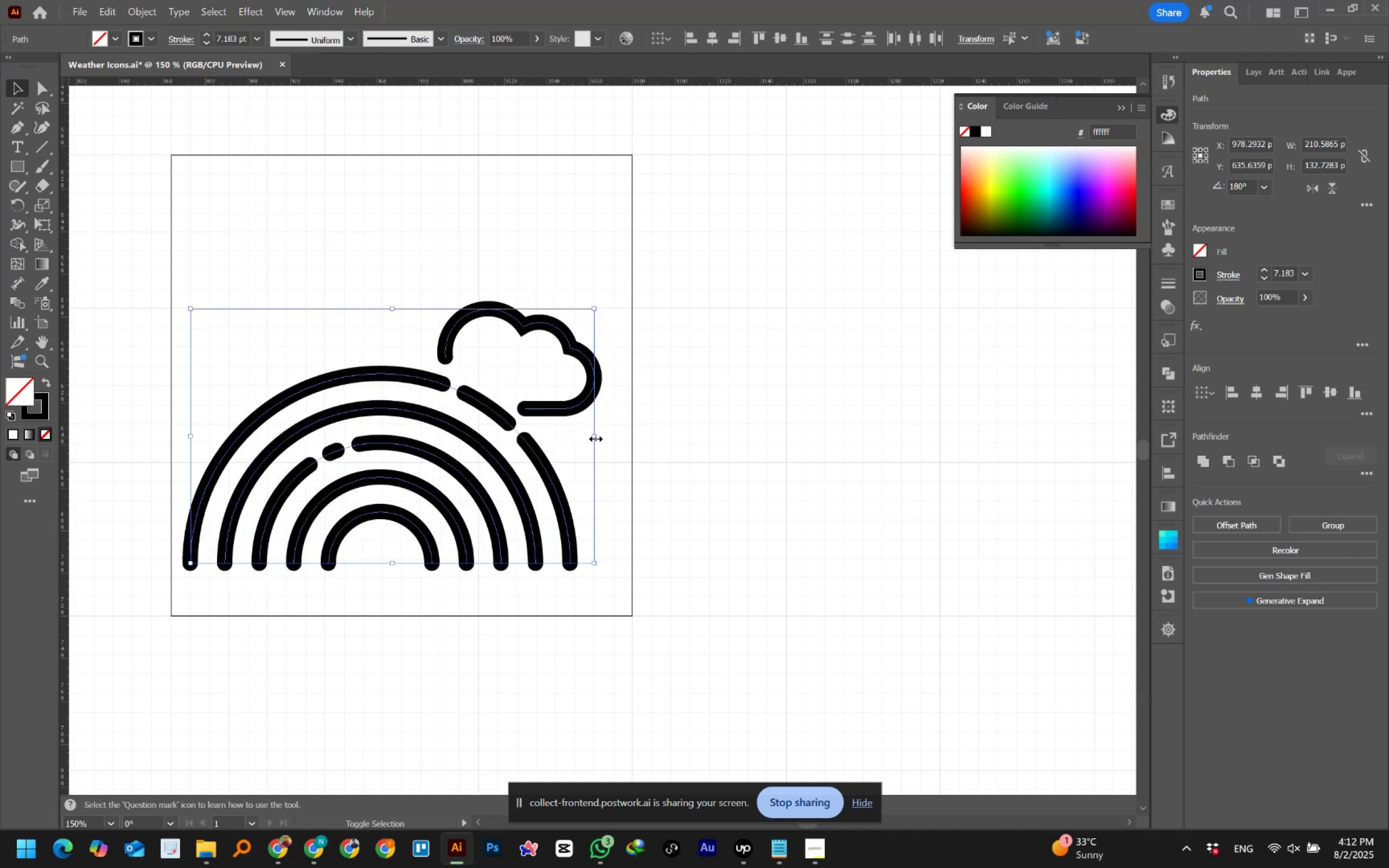 
key(Control+Z)
 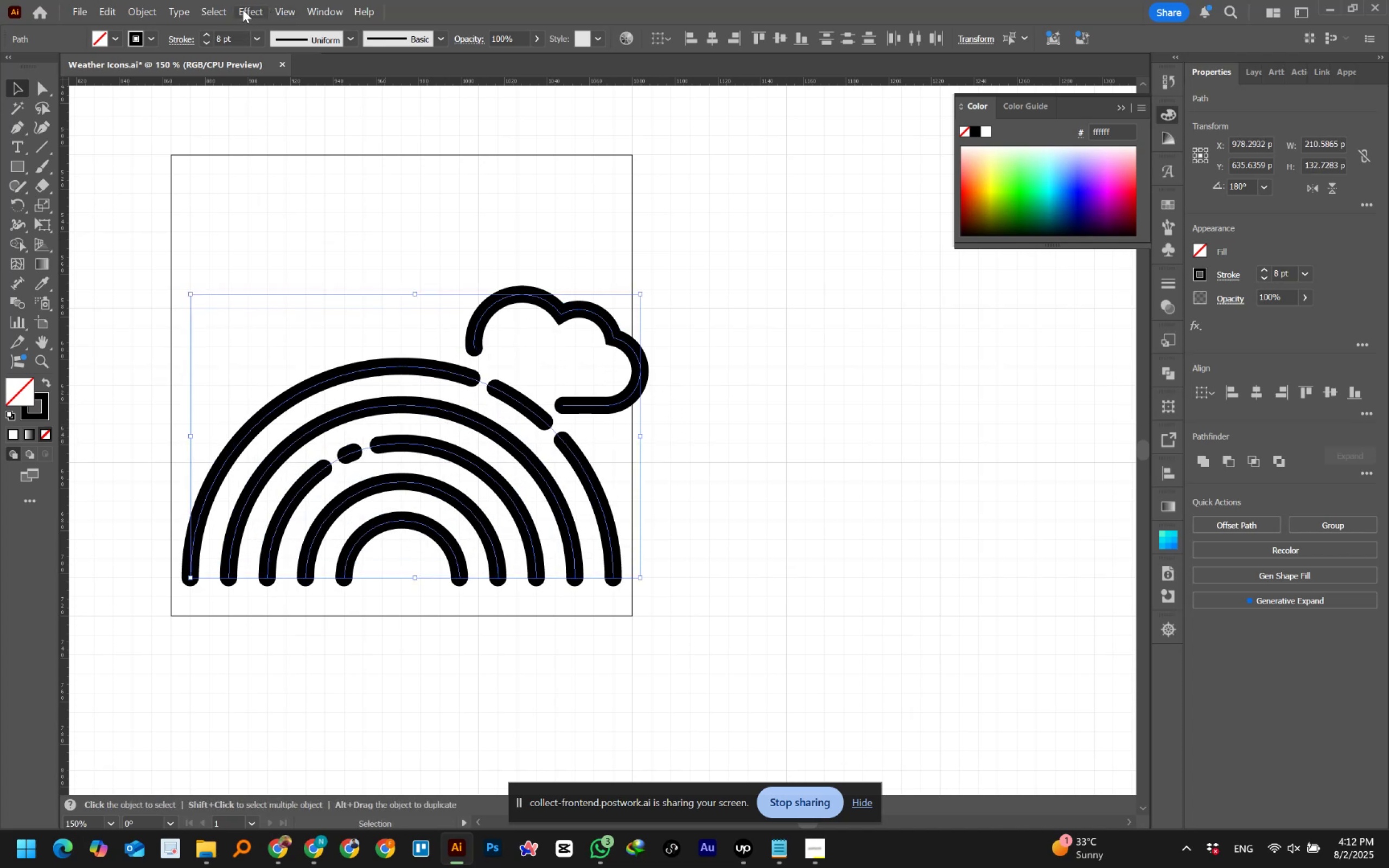 
left_click([239, 10])
 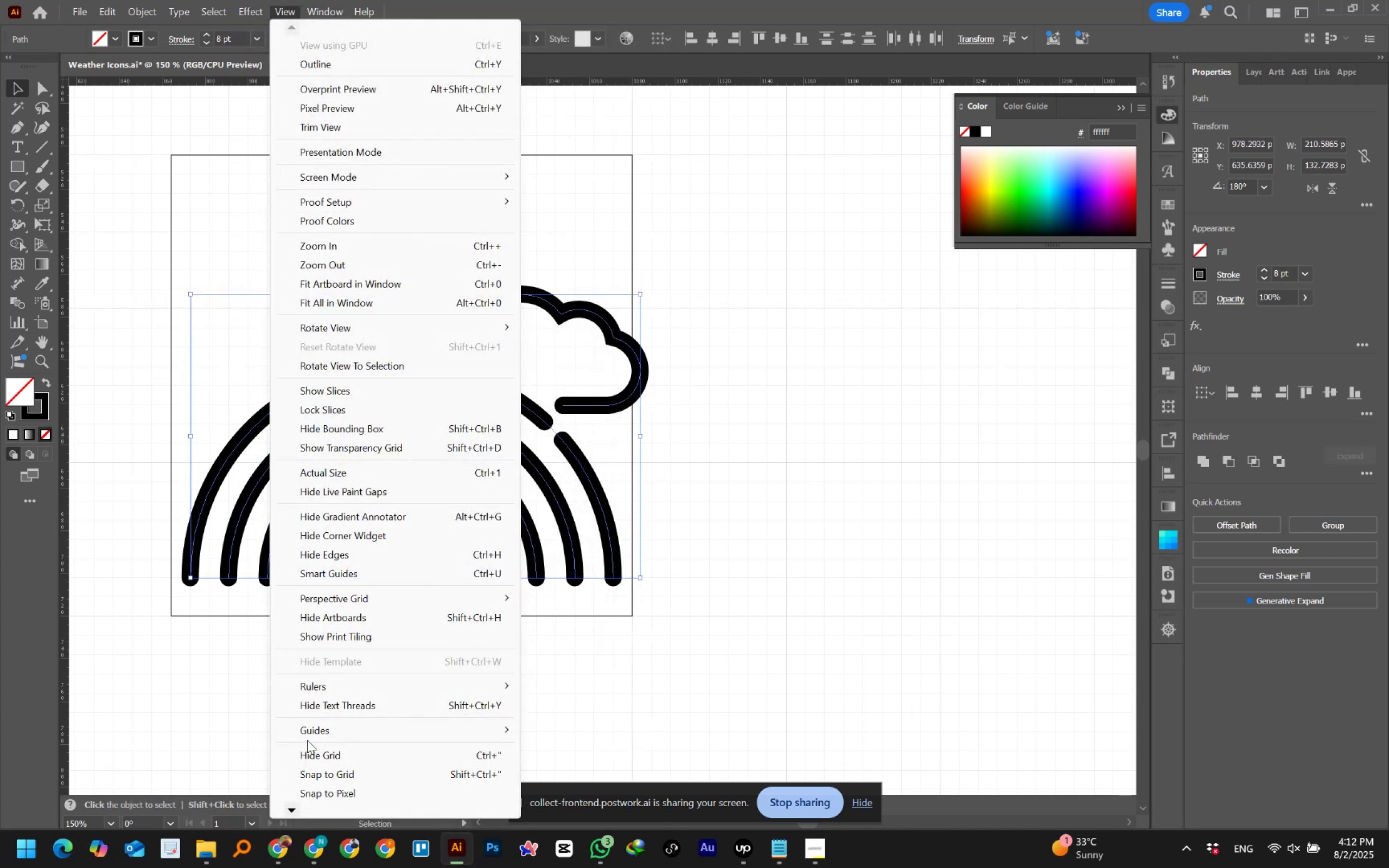 
left_click([318, 768])
 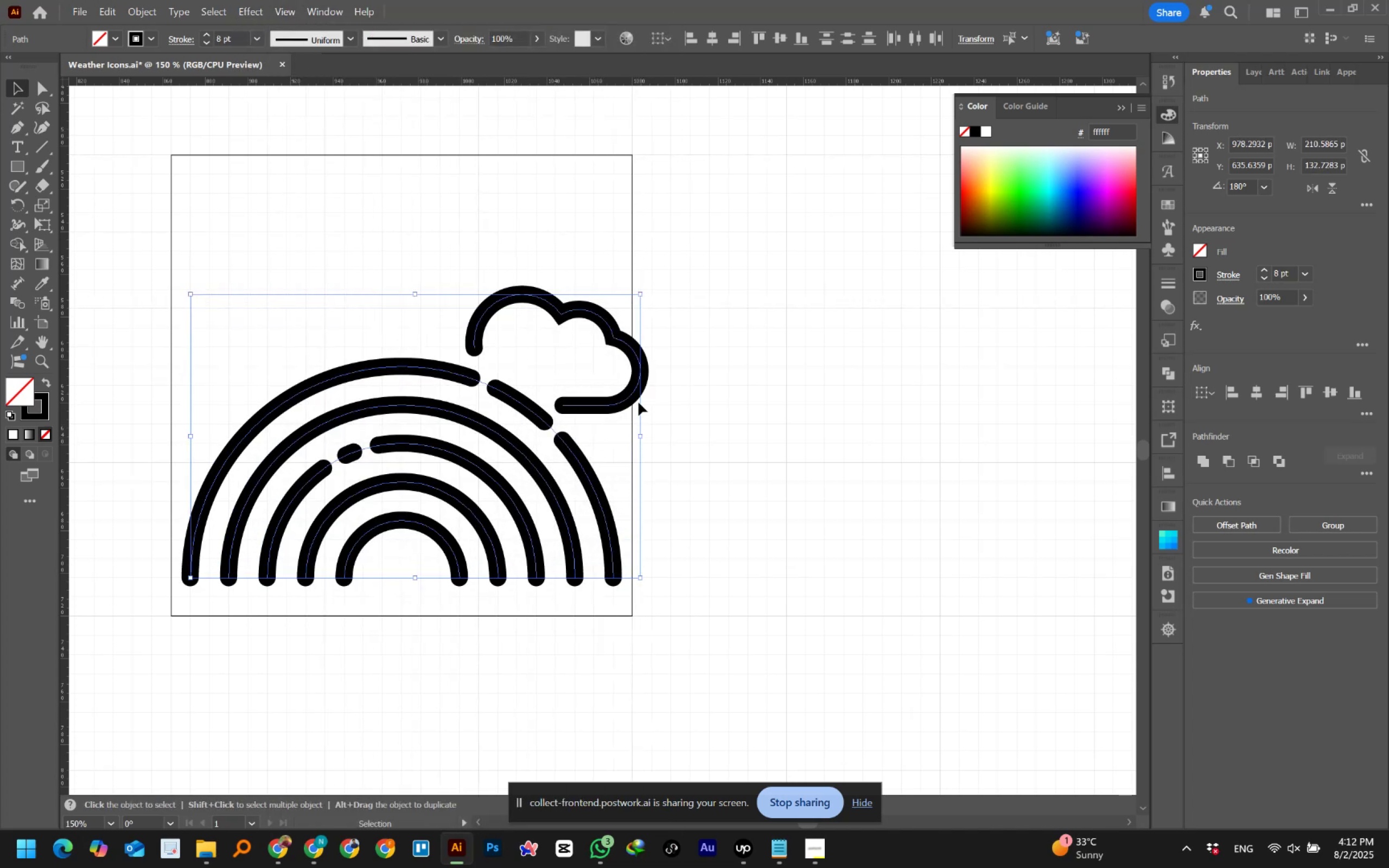 
hold_key(key=ShiftLeft, duration=1.53)
left_click_drag(start_coordinate=[636, 437], to_coordinate=[595, 439])
 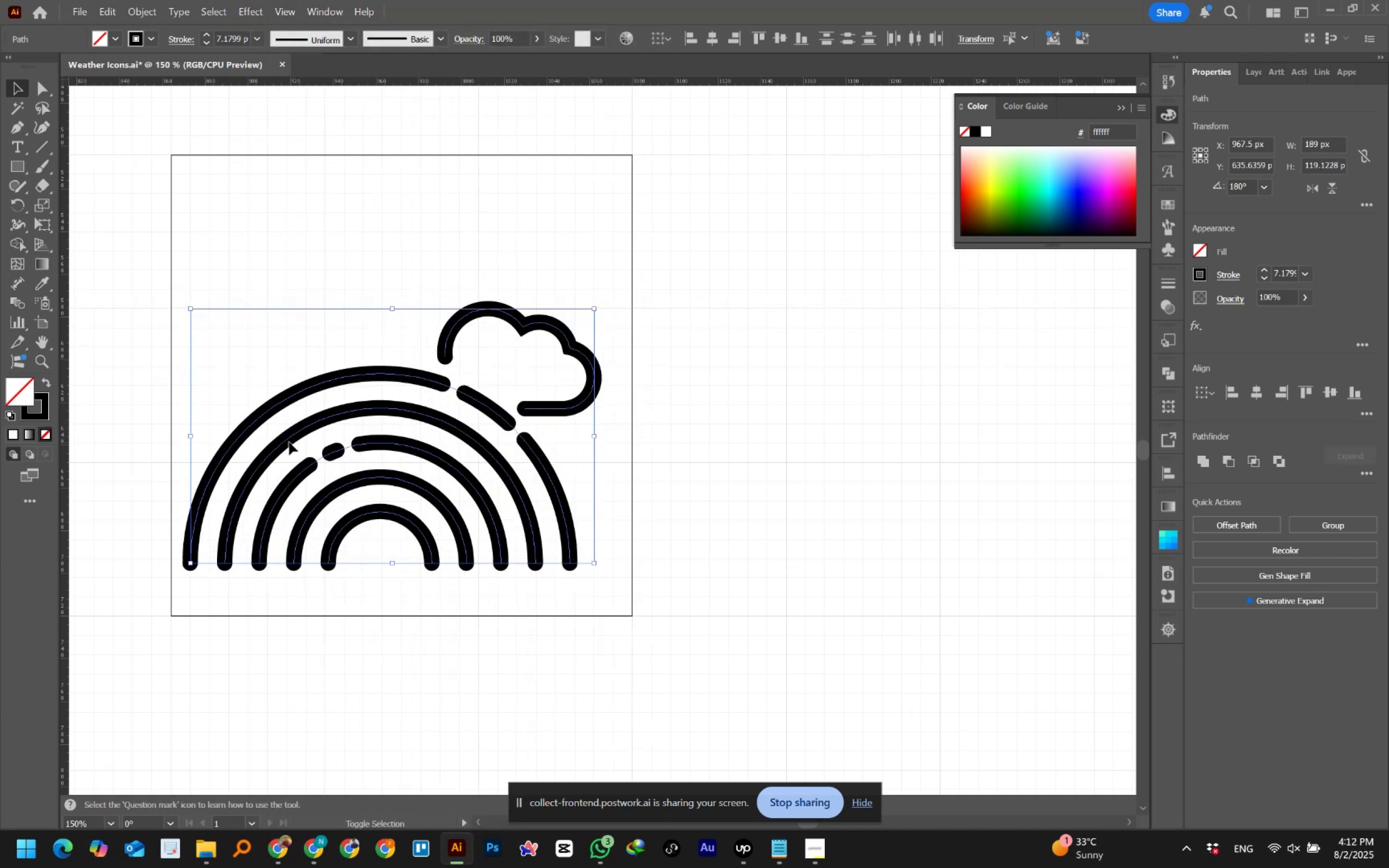 
hold_key(key=ShiftLeft, duration=1.52)
 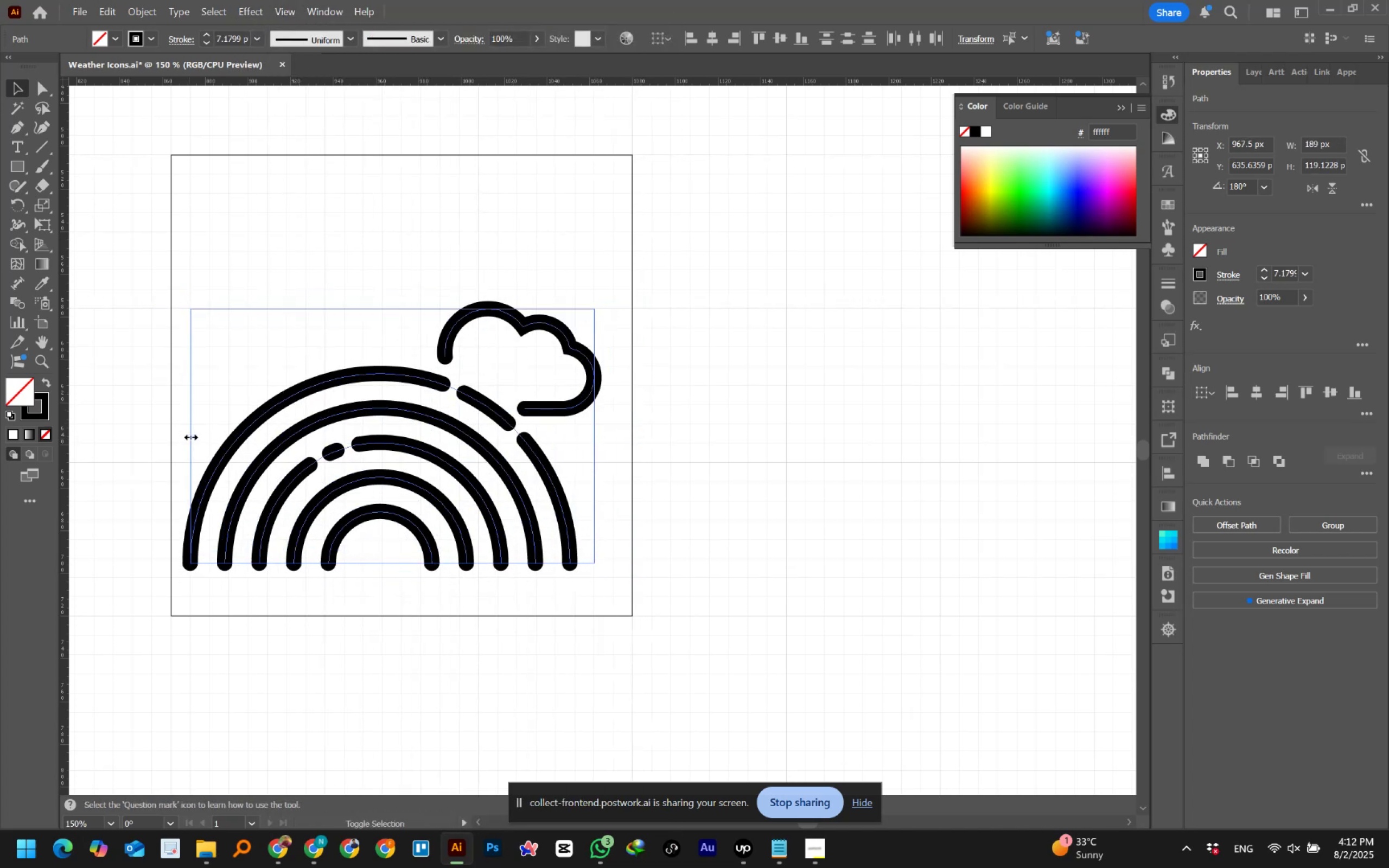 
hold_key(key=ShiftLeft, duration=1.51)
left_click_drag(start_coordinate=[189, 436], to_coordinate=[205, 440])
 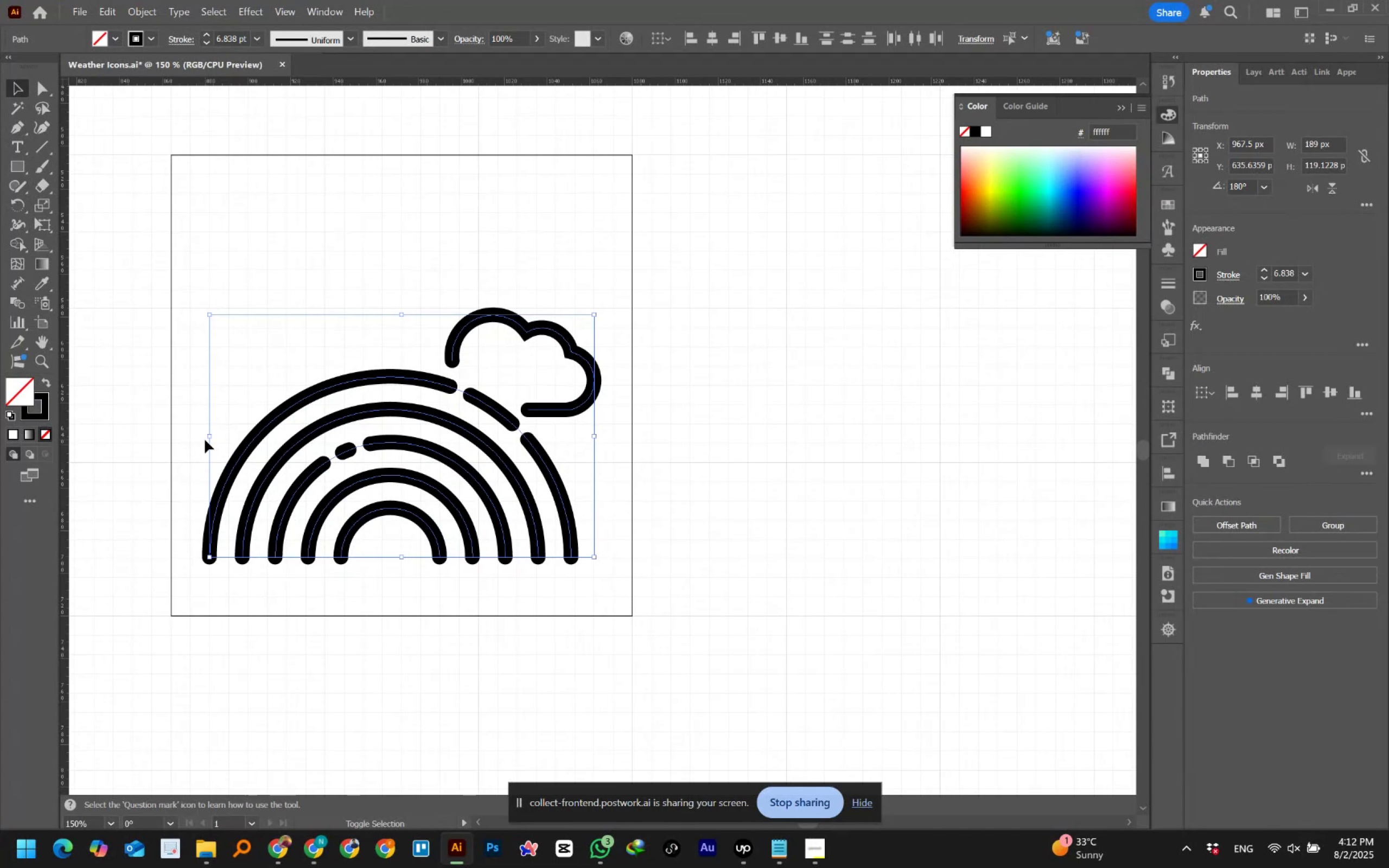 
key(Shift+ShiftLeft)
 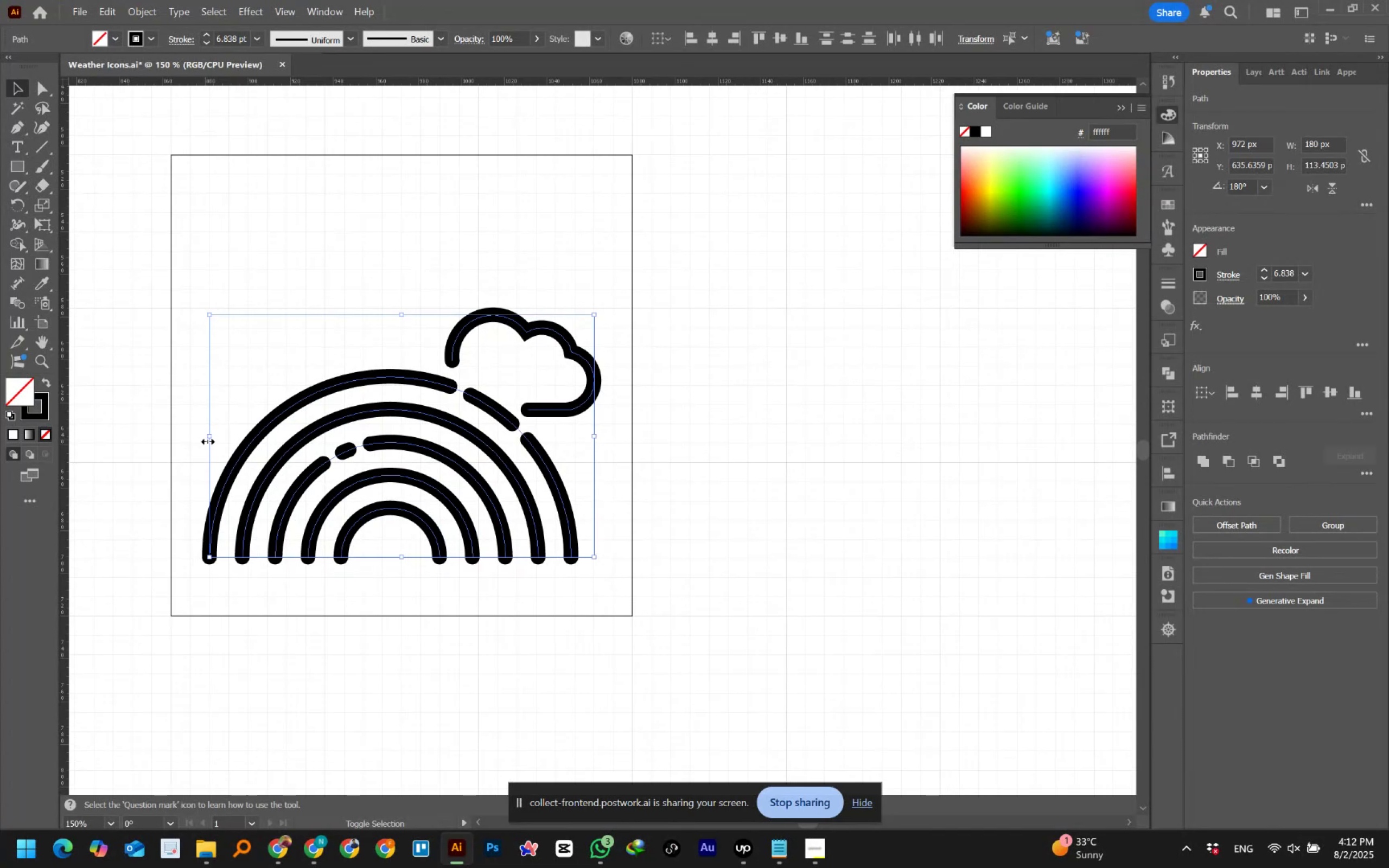 
key(Shift+ShiftLeft)
 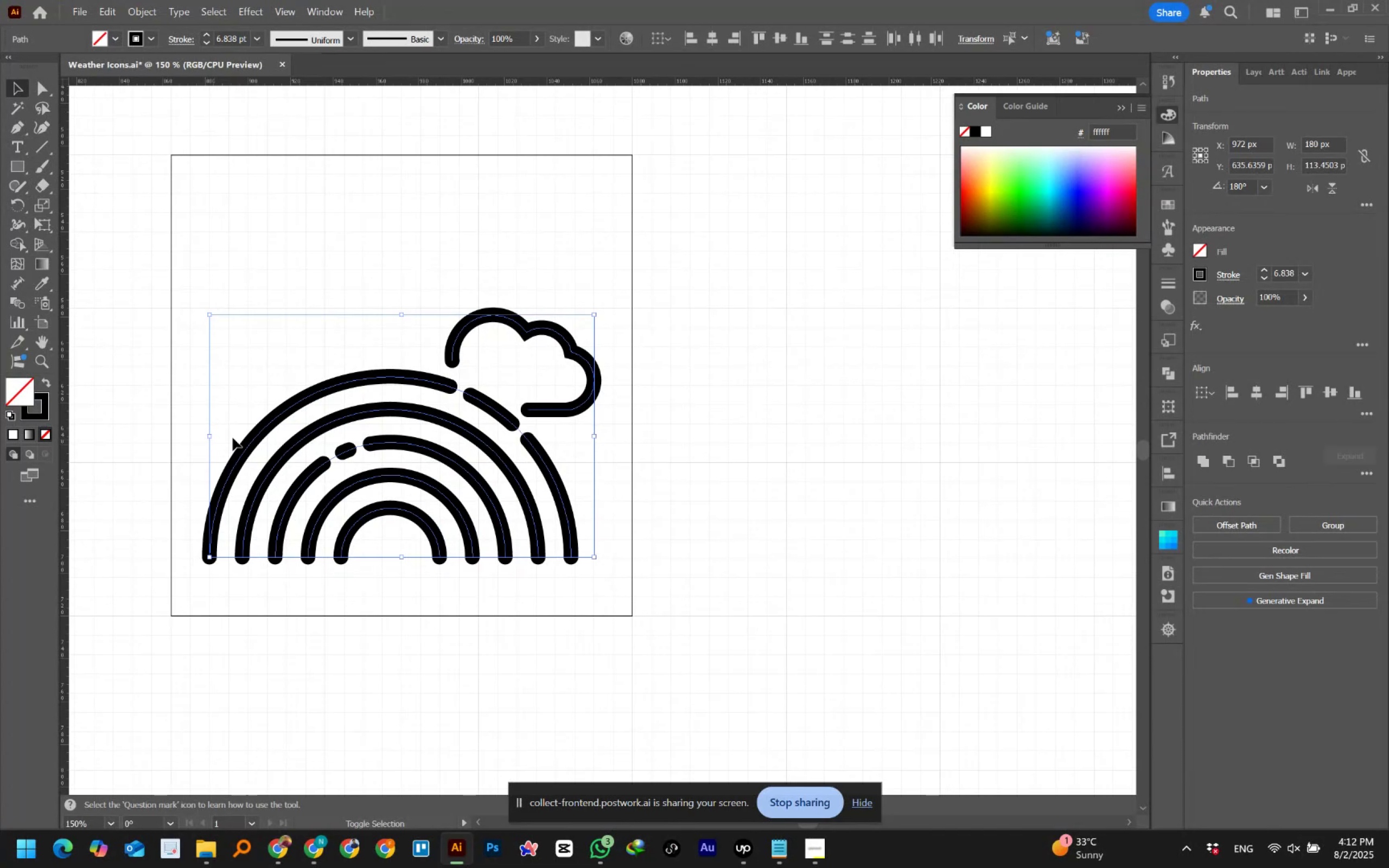 
key(Shift+ShiftLeft)
 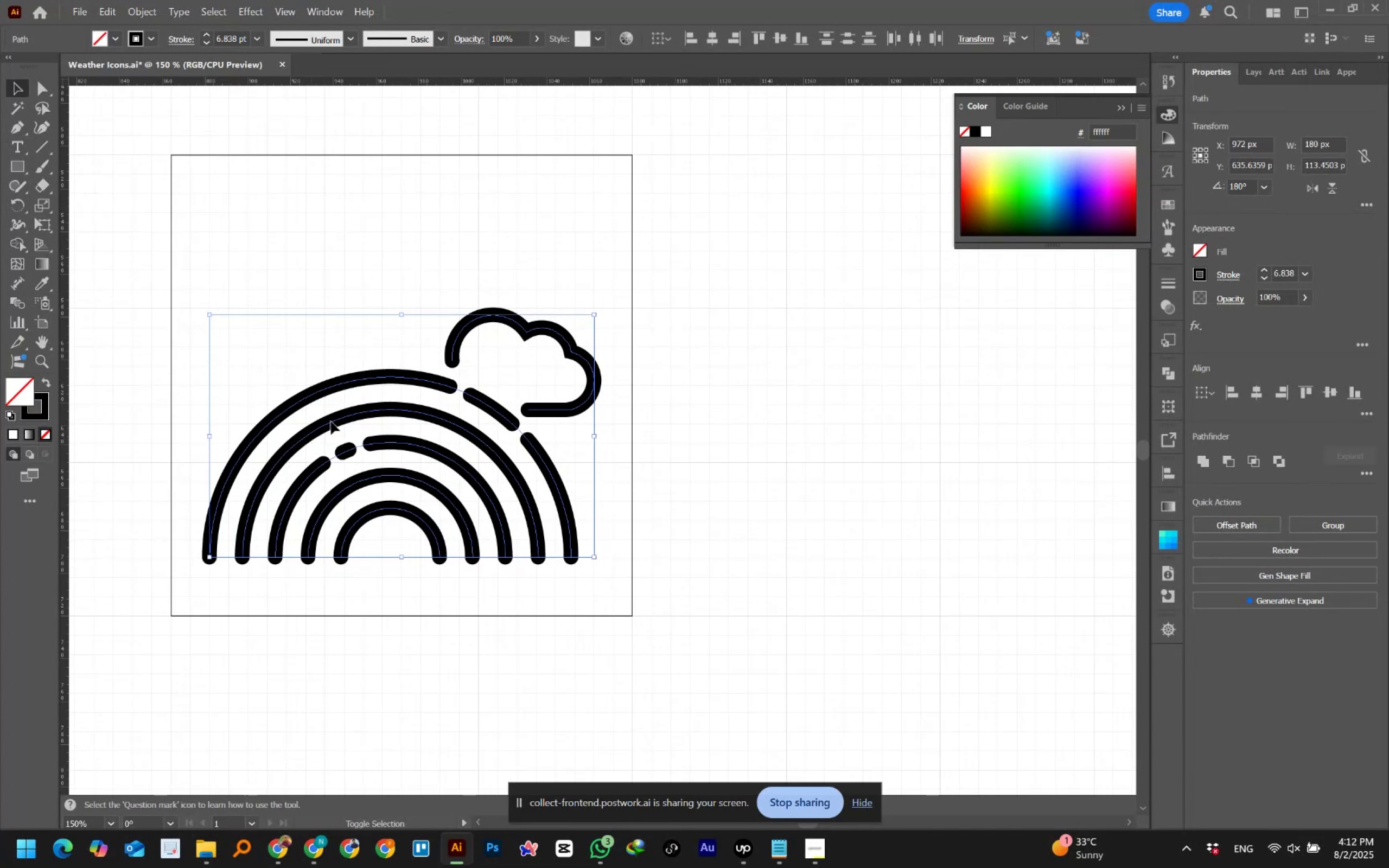 
key(Shift+ShiftLeft)
 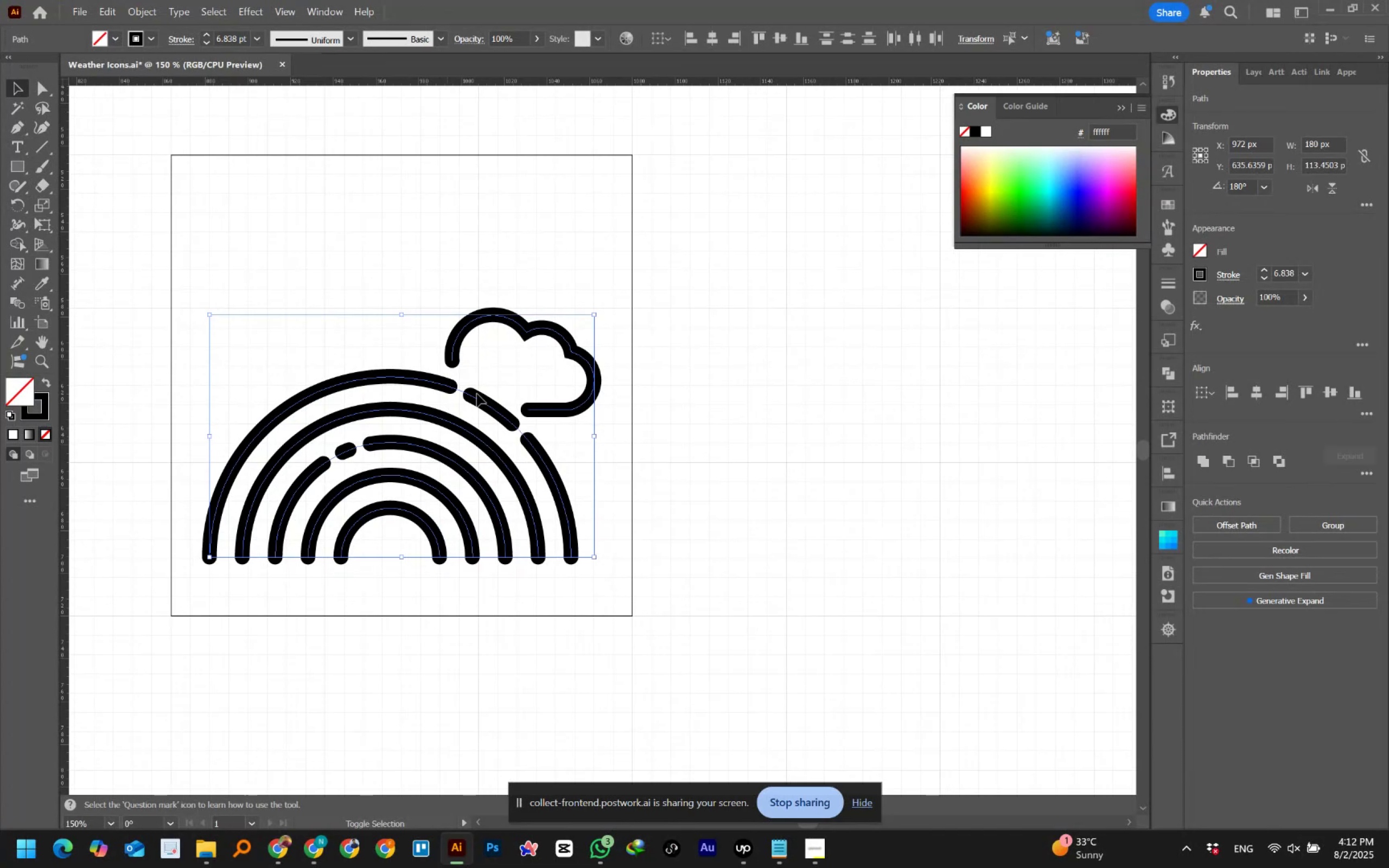 
key(Shift+ShiftLeft)
 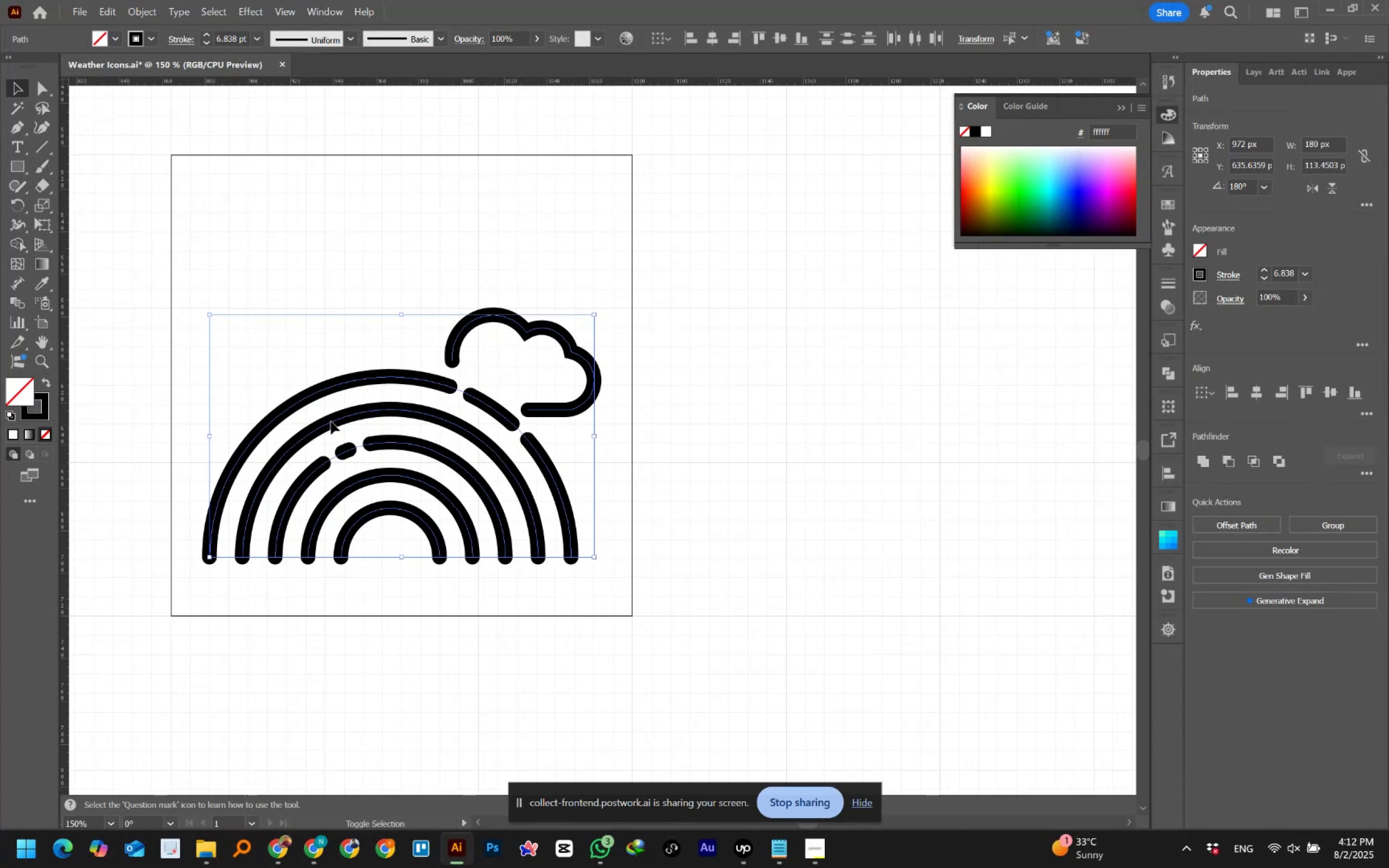 
key(Shift+ShiftLeft)
 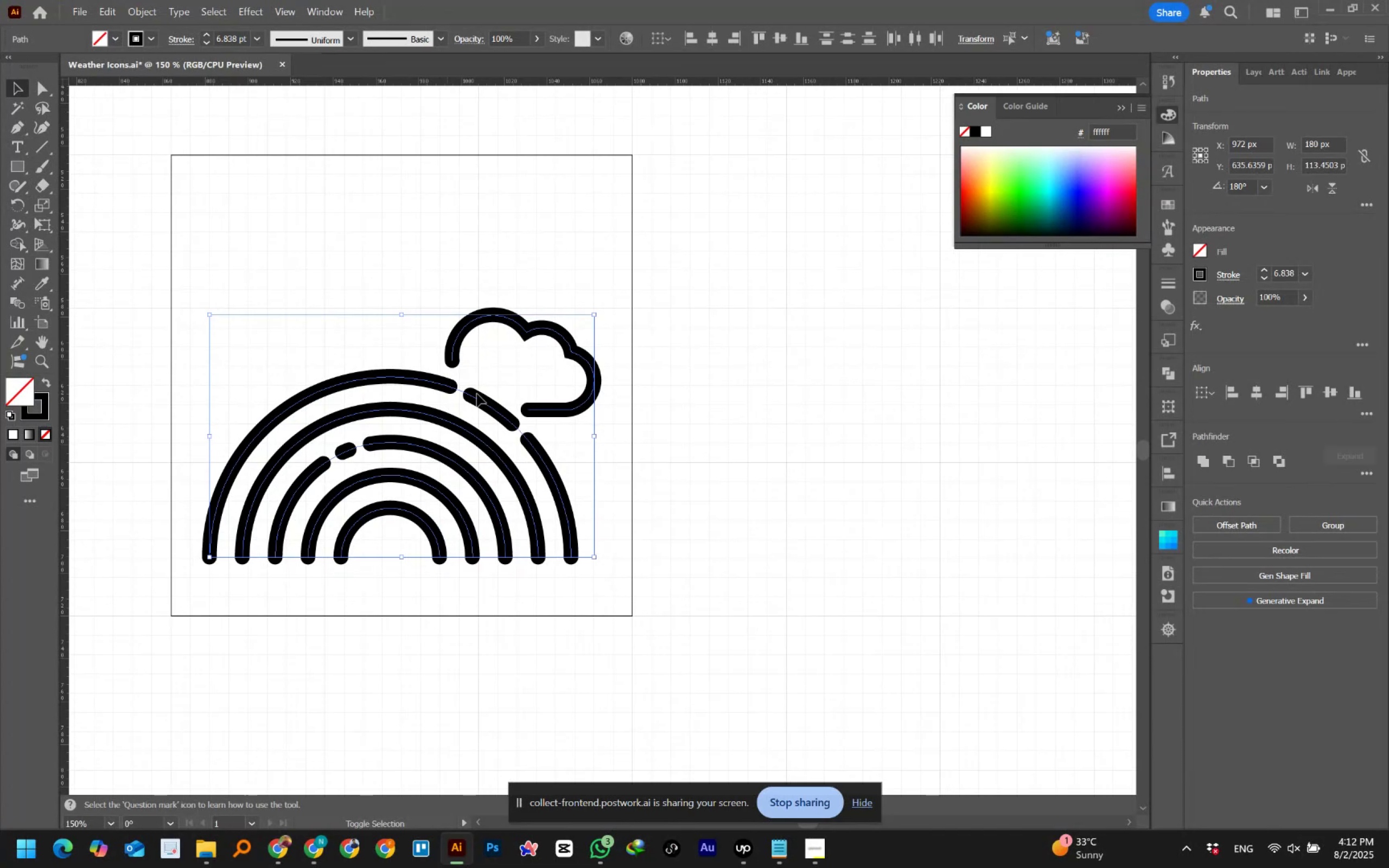 
key(Shift+ShiftLeft)
 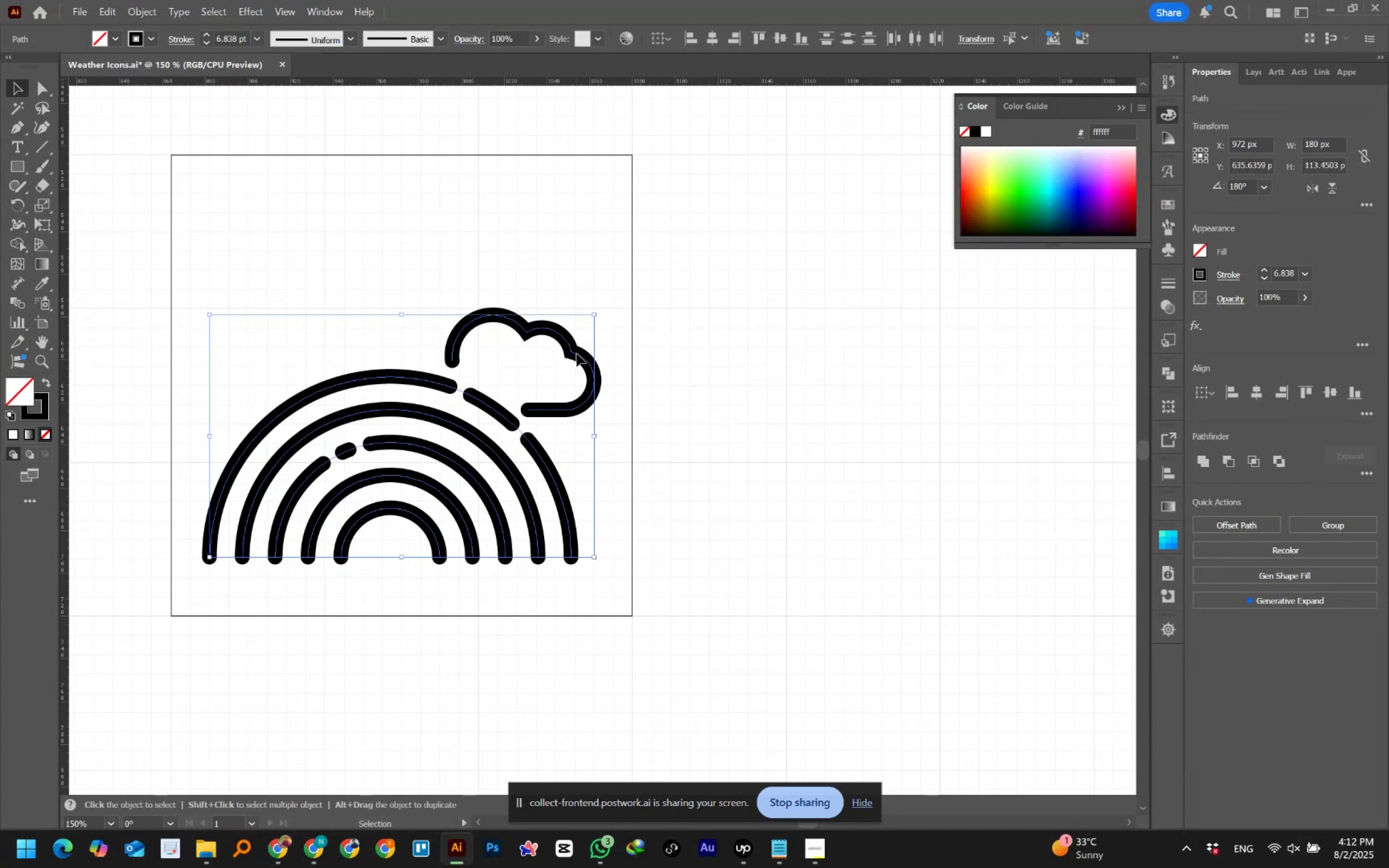 
hold_key(key=ControlLeft, duration=0.91)
 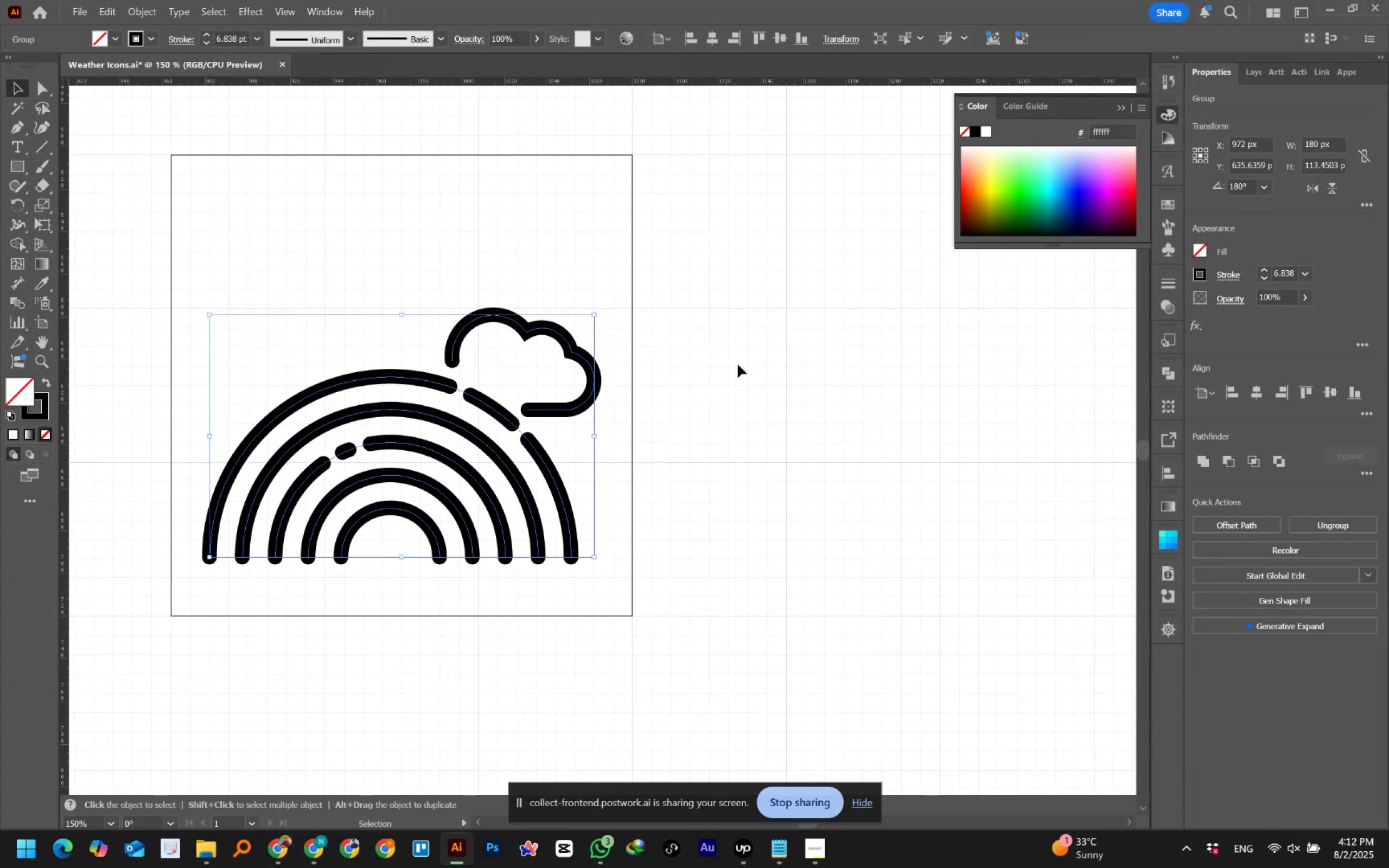 
hold_key(key=G, duration=0.45)
 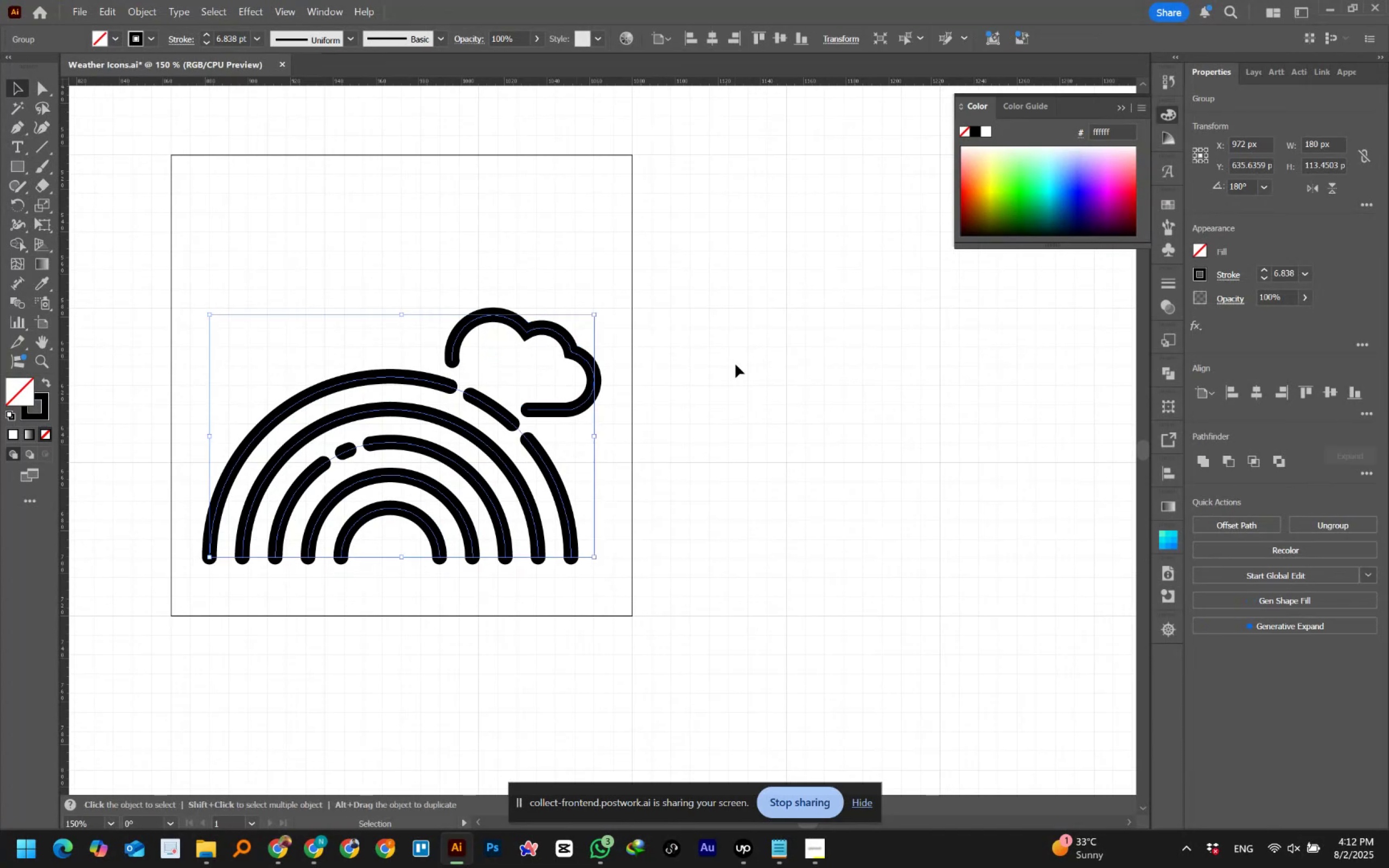 
left_click([738, 365])
 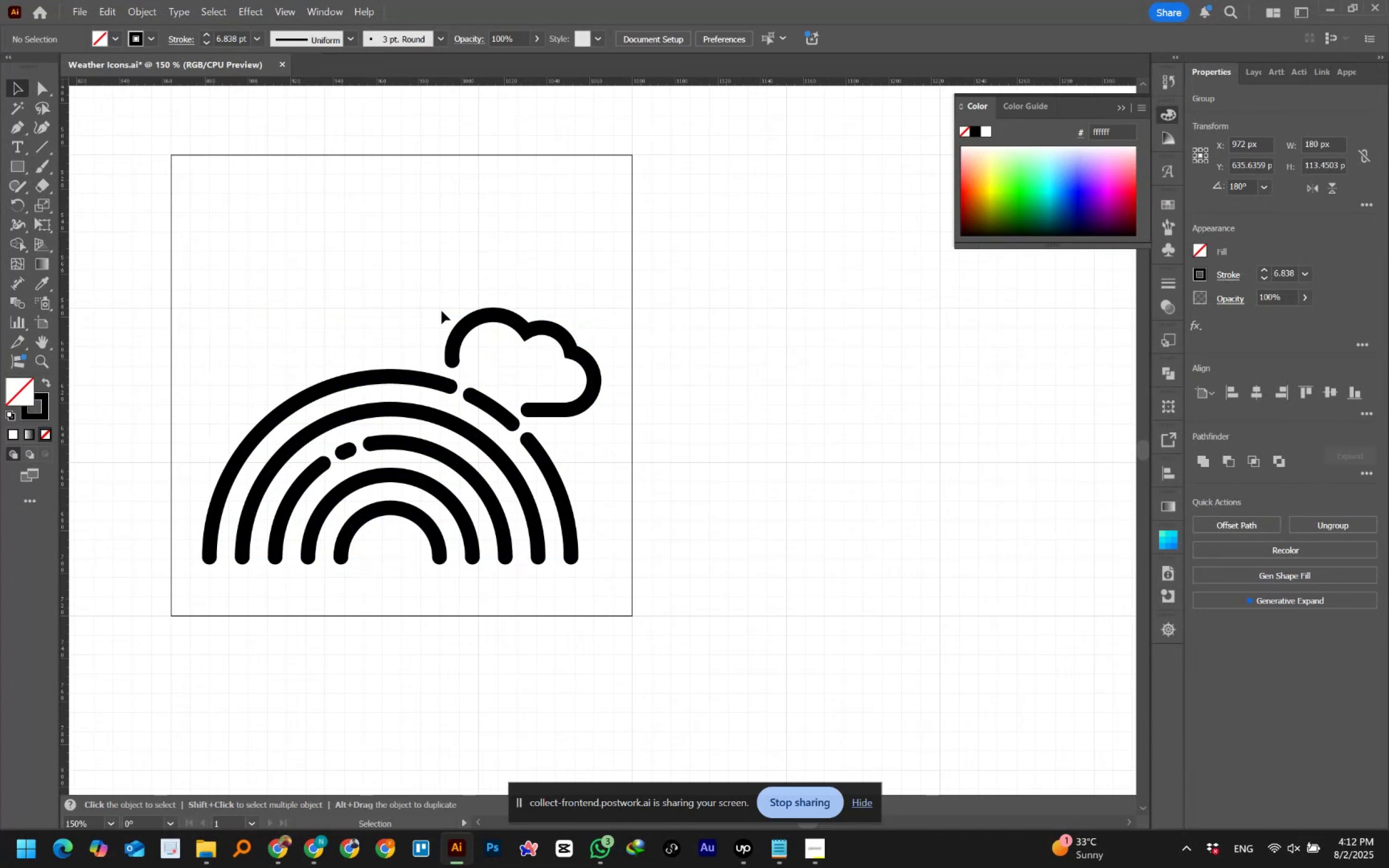 
left_click_drag(start_coordinate=[333, 267], to_coordinate=[445, 422])
 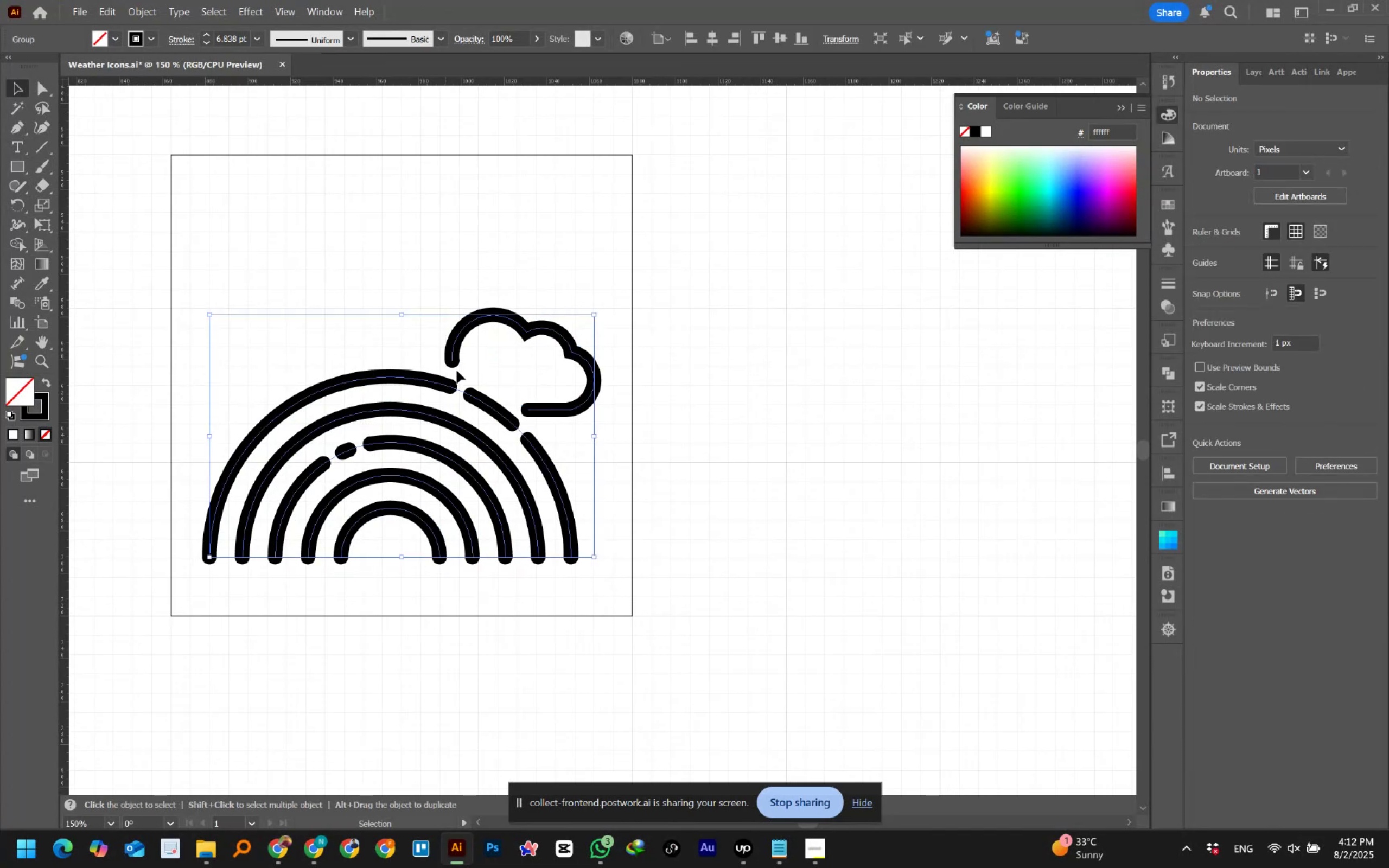 
hold_key(key=ShiftLeft, duration=0.71)
left_click_drag(start_coordinate=[387, 118], to_coordinate=[424, 199])
 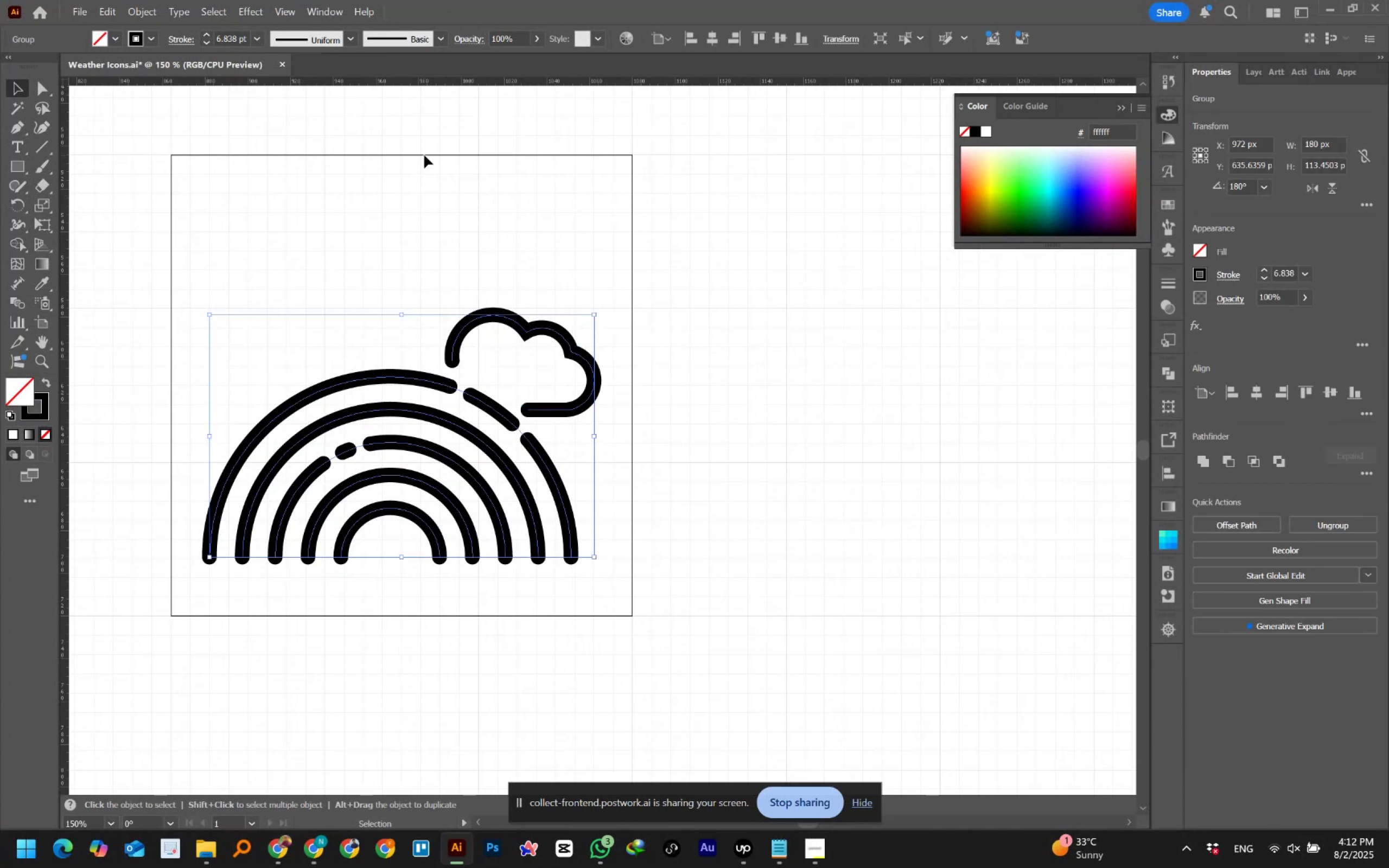 
left_click([367, 131])
 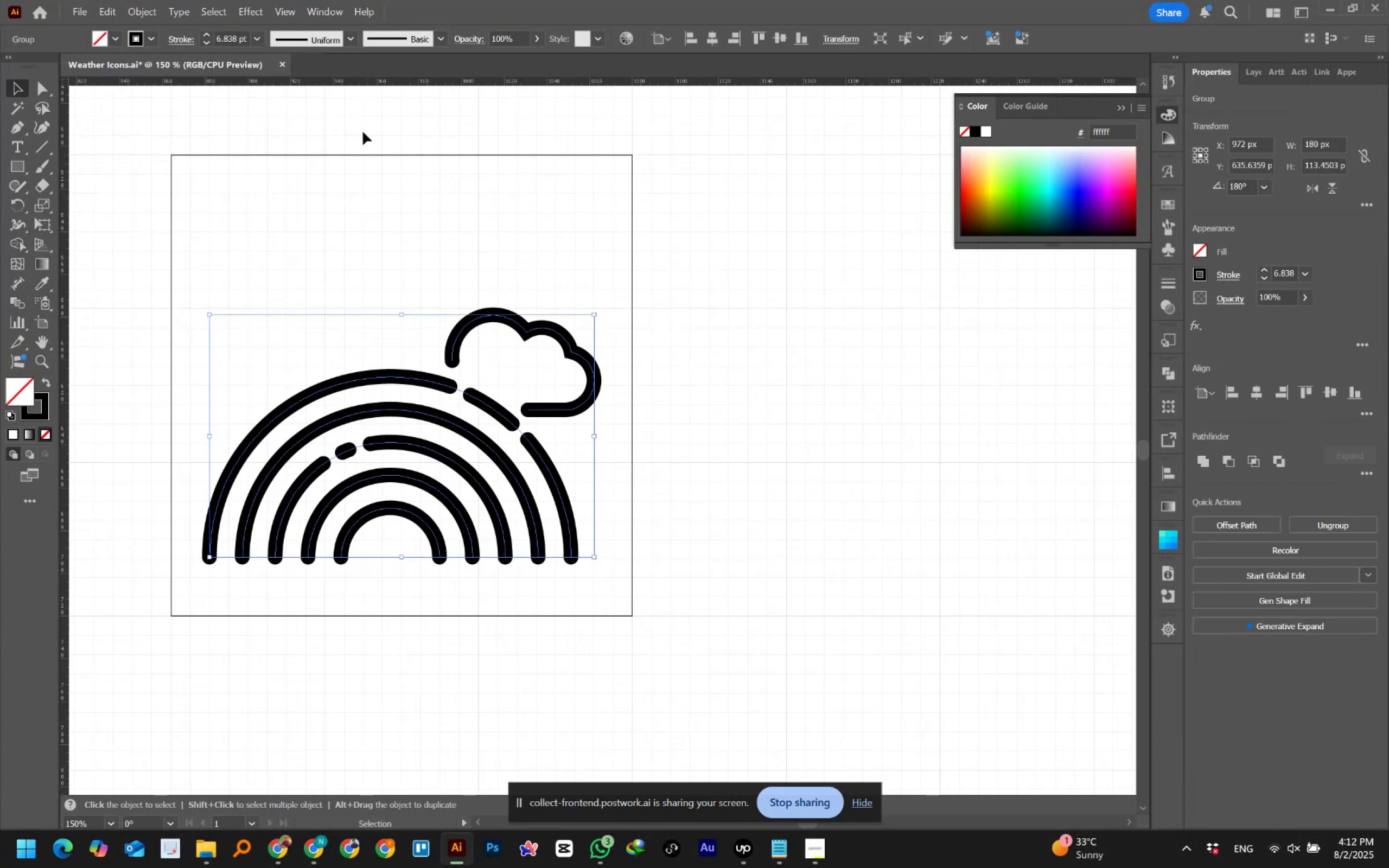 
left_click_drag(start_coordinate=[279, 134], to_coordinate=[541, 347])
 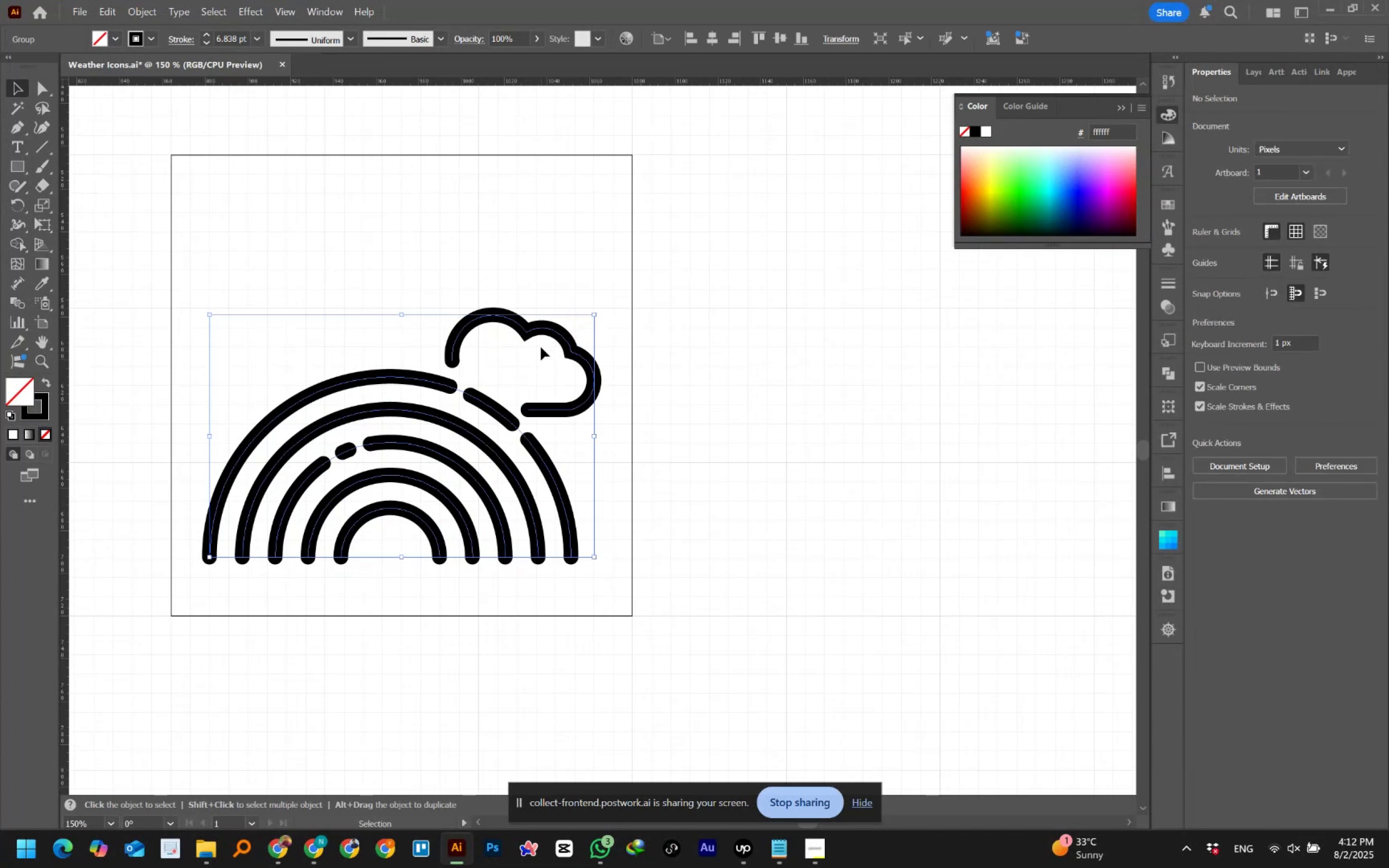 
hold_key(key=AltLeft, duration=0.82)
scroll: coordinate [552, 442], scroll_direction: down, amount: 2.0
 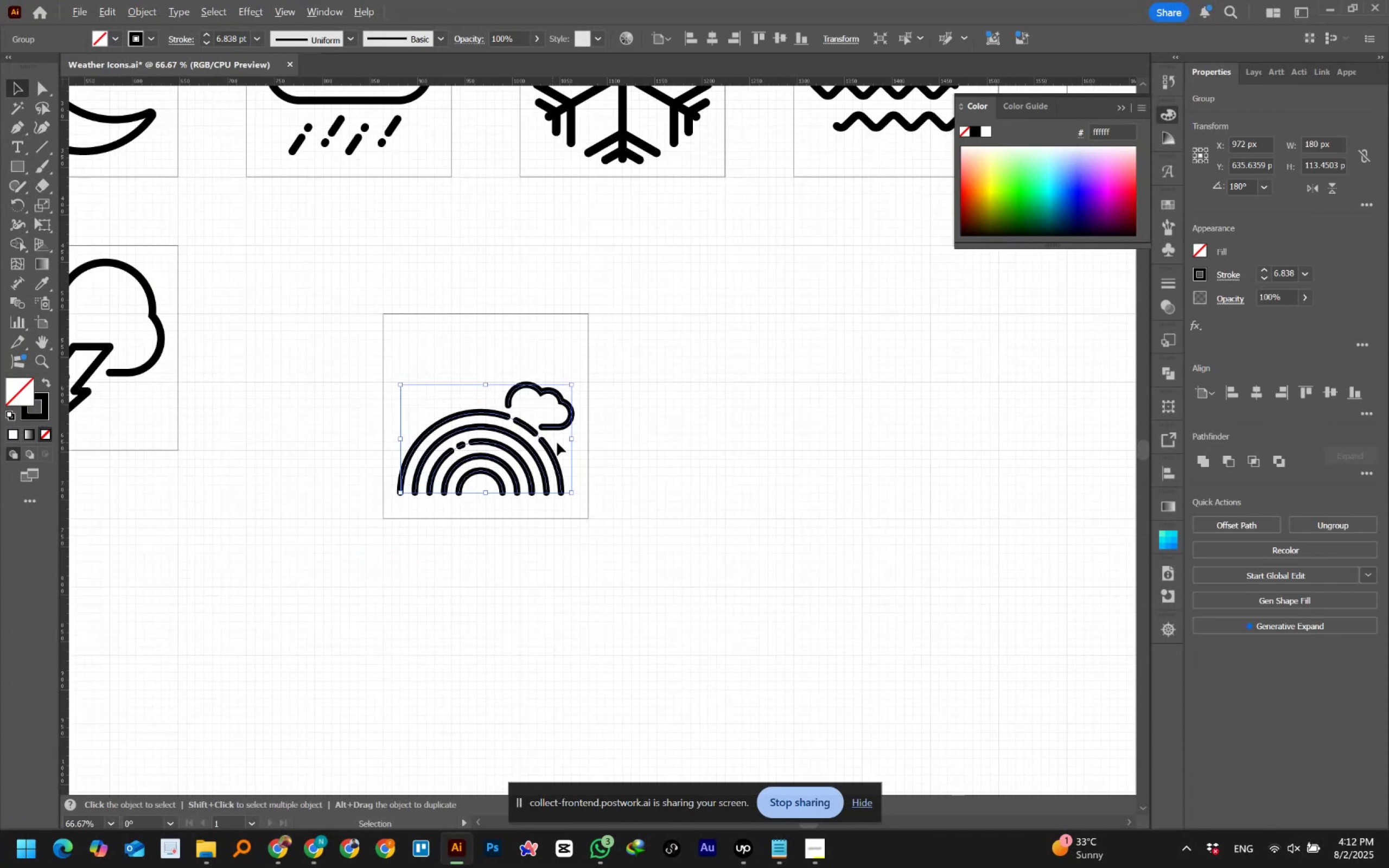 
left_click([696, 437])
 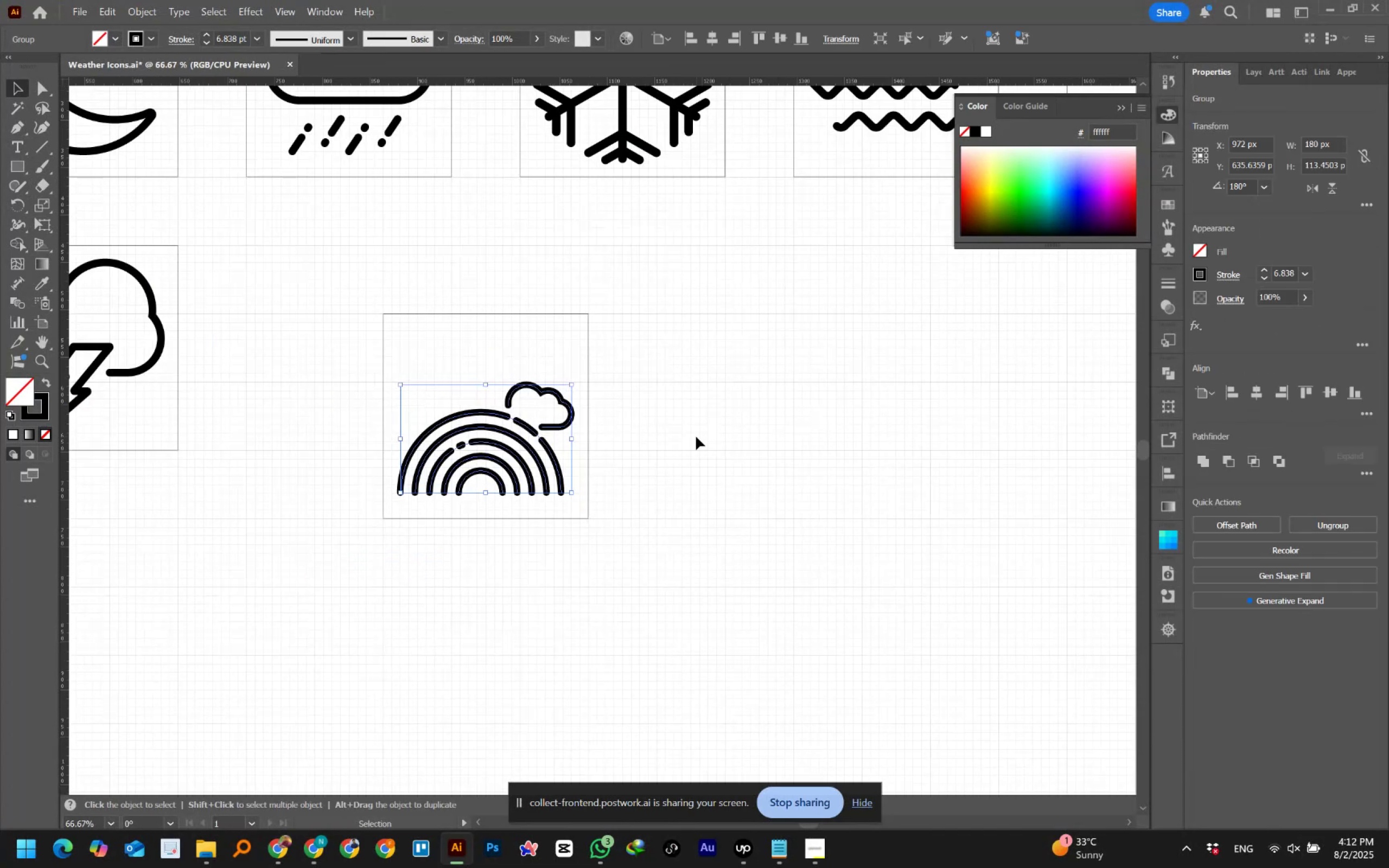 
hold_key(key=AltLeft, duration=0.63)
scroll: coordinate [696, 437], scroll_direction: down, amount: 2.0
 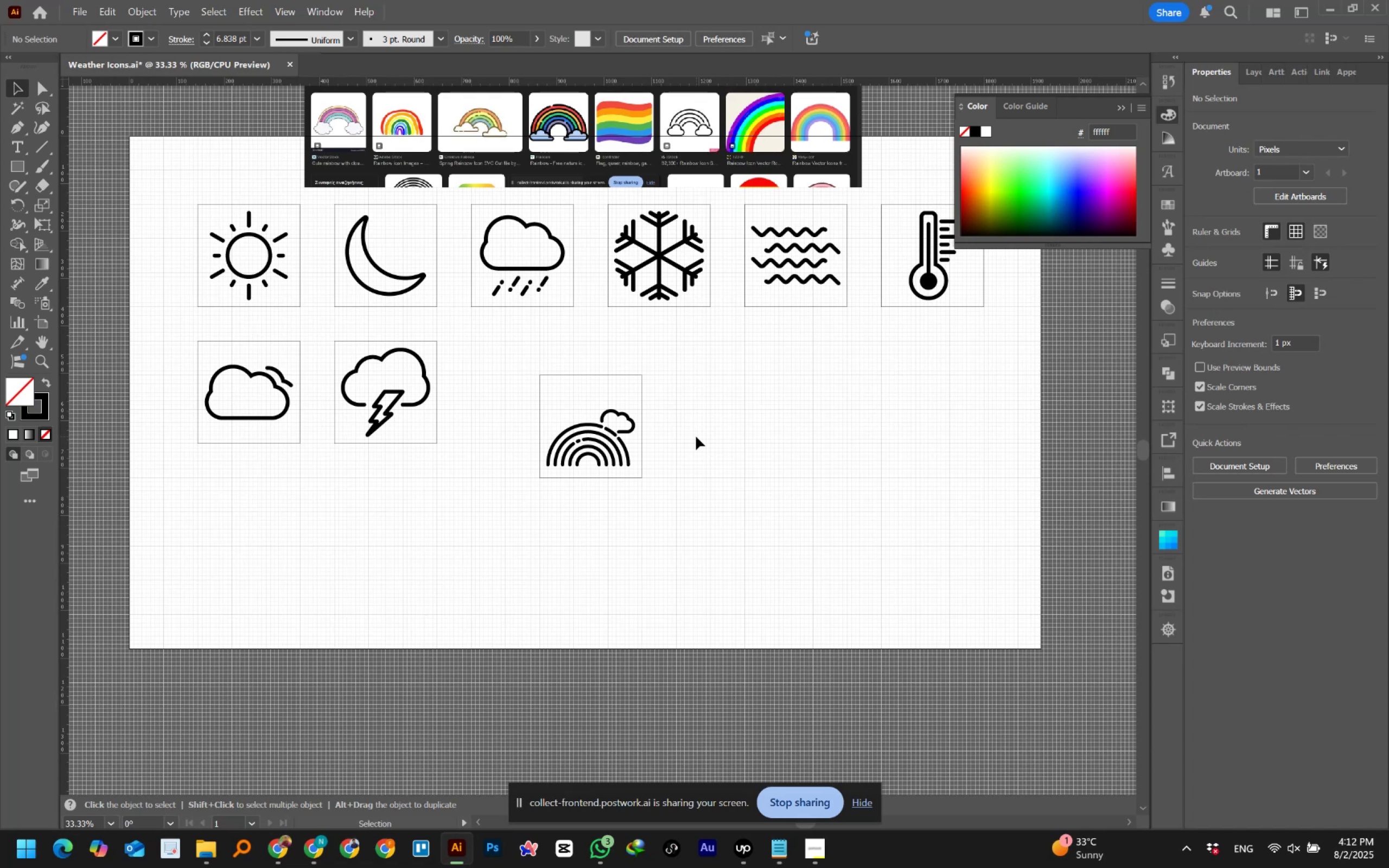 
wait(22.52)
 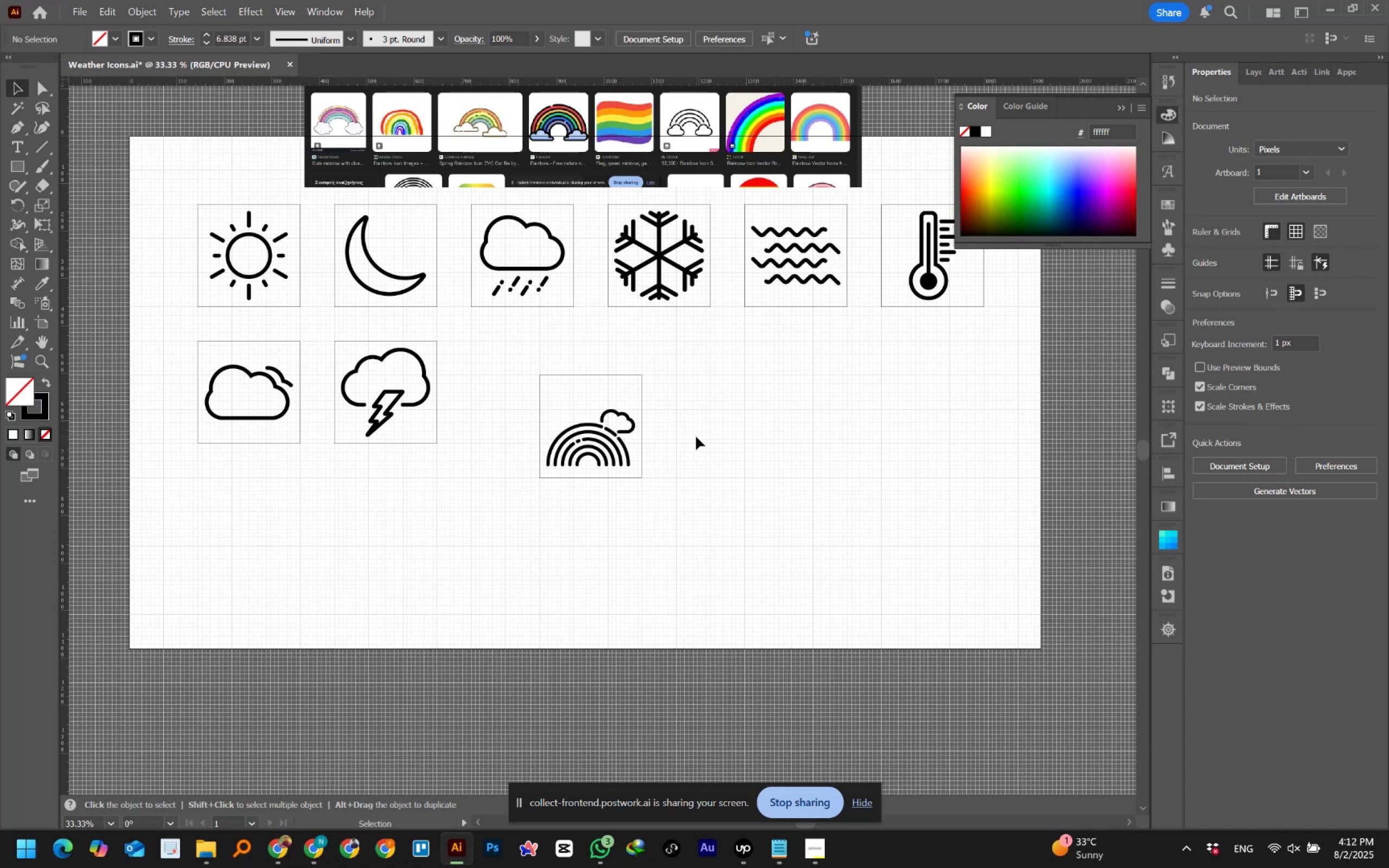 
scroll: coordinate [696, 437], scroll_direction: up, amount: 1.0
 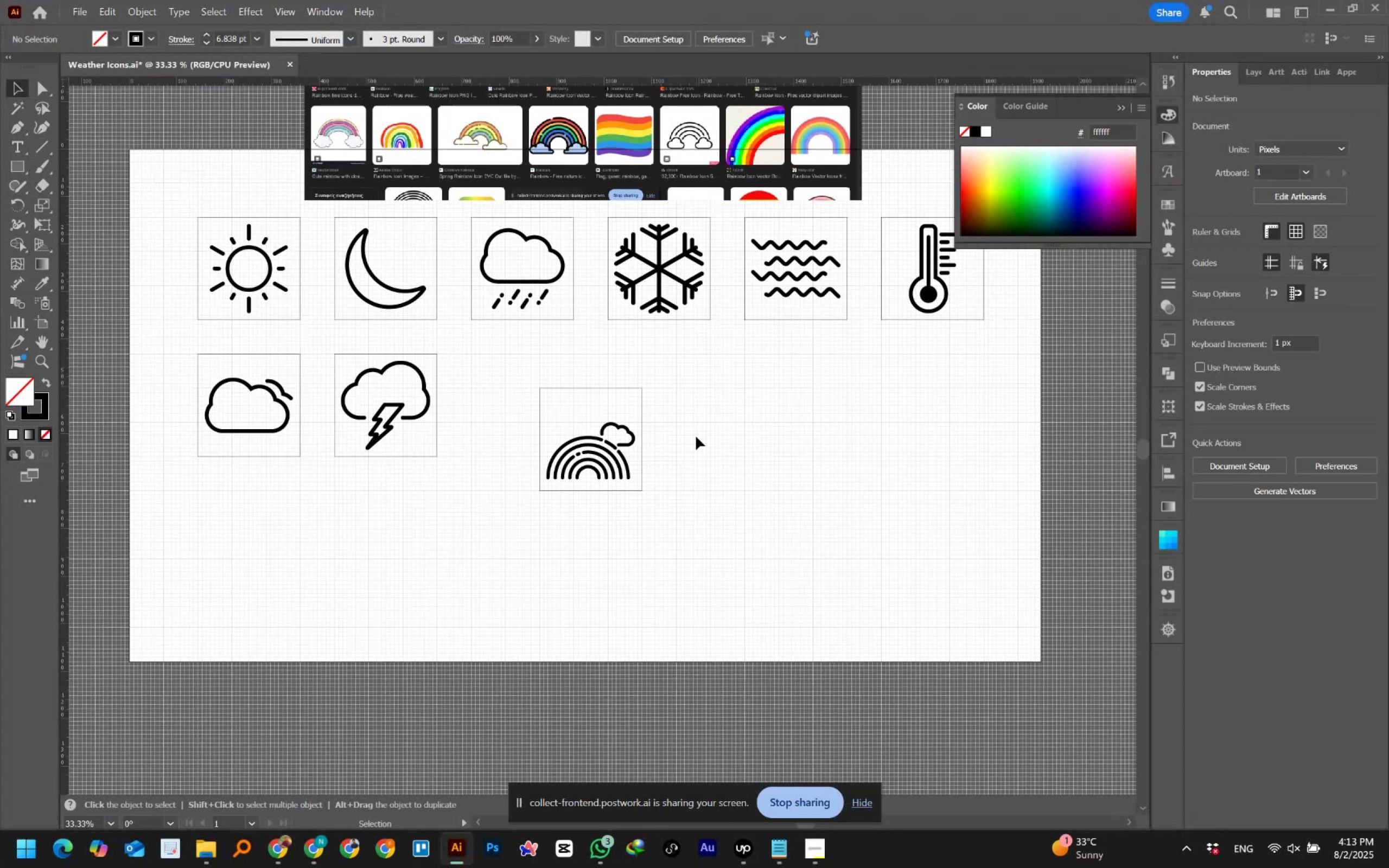 
wait(9.1)
 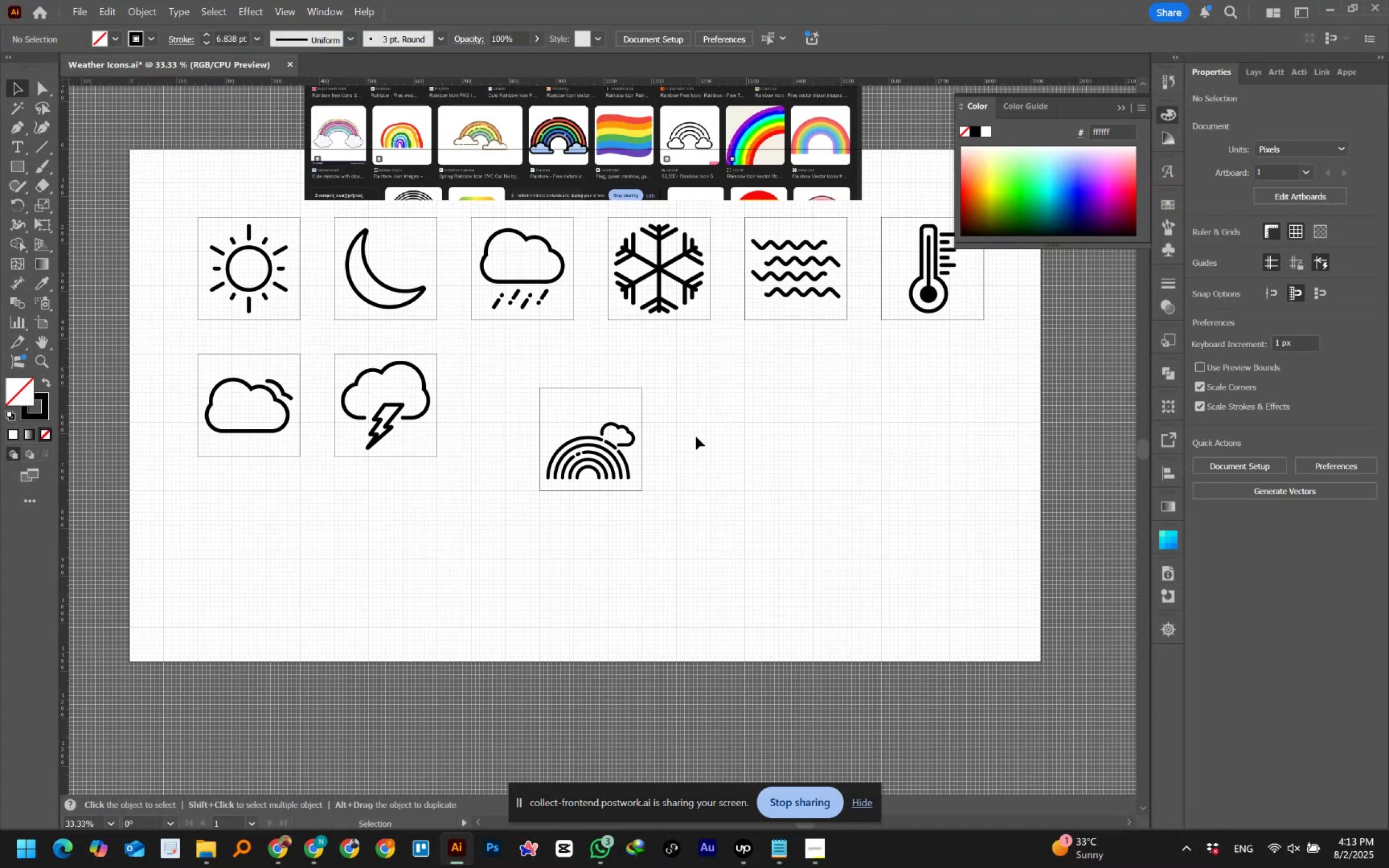 
left_click_drag(start_coordinate=[529, 428], to_coordinate=[676, 518])
 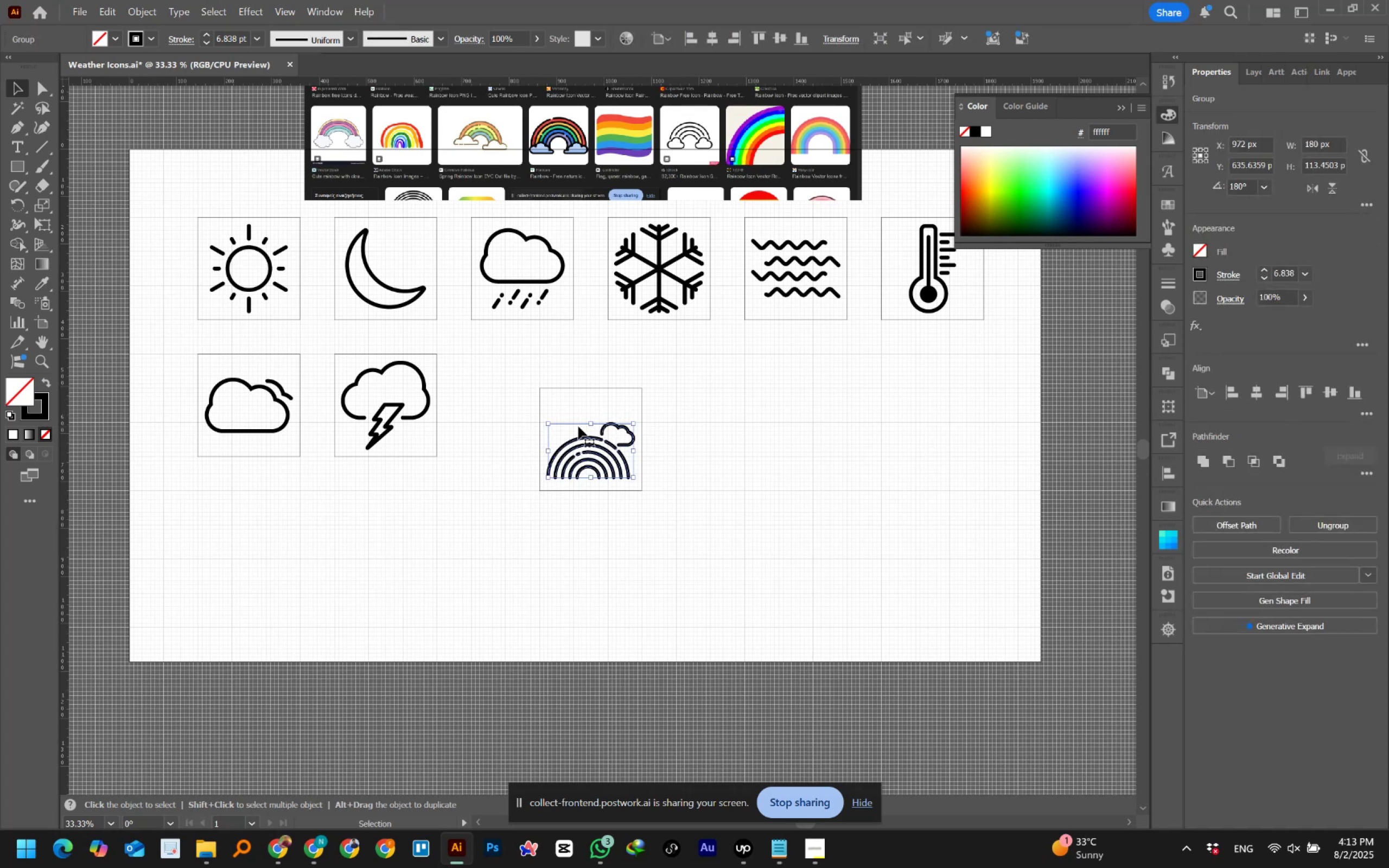 
key(Alt+Control+2)
 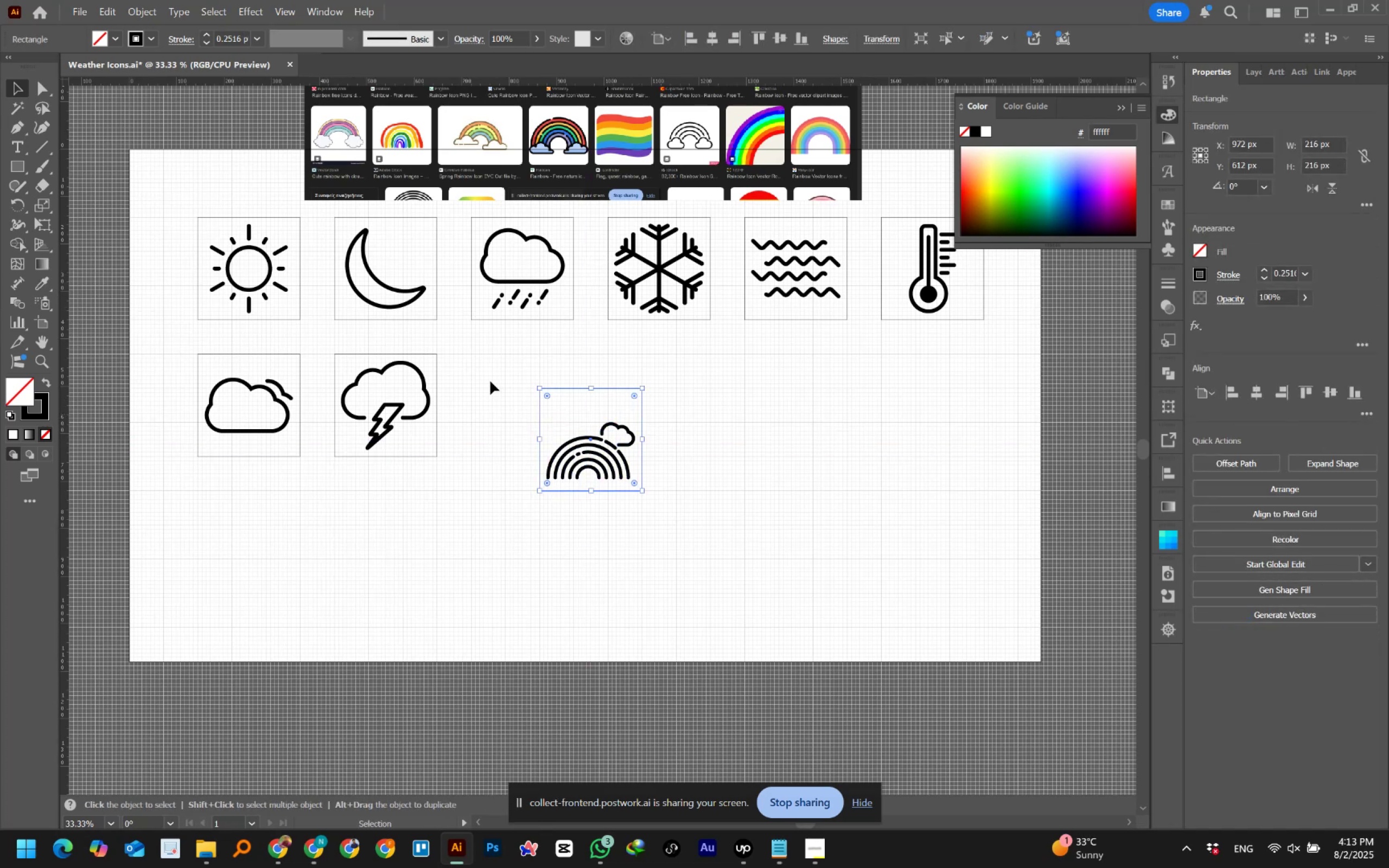 
left_click_drag(start_coordinate=[773, 431], to_coordinate=[765, 428])
 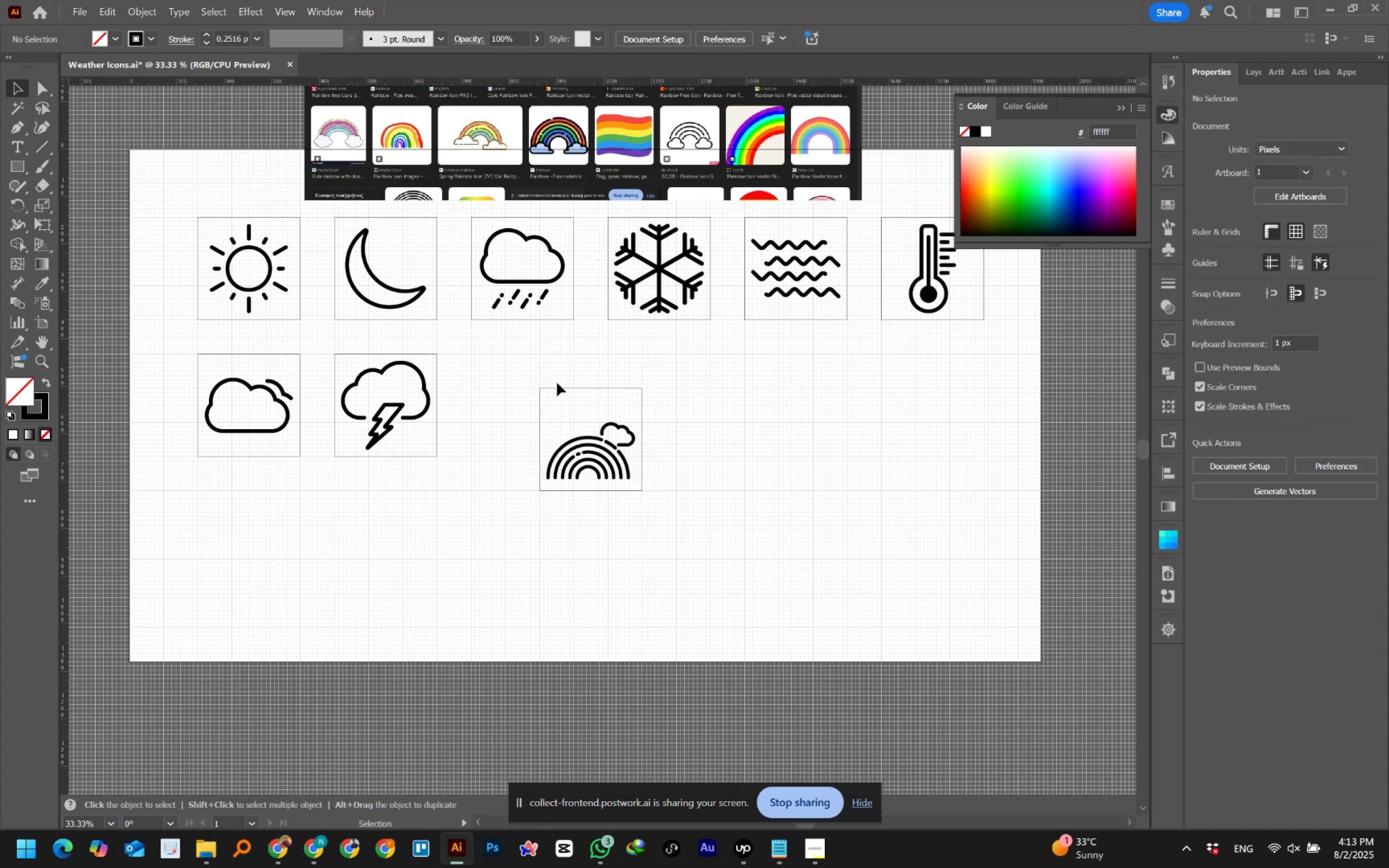 
left_click_drag(start_coordinate=[511, 365], to_coordinate=[657, 554])
 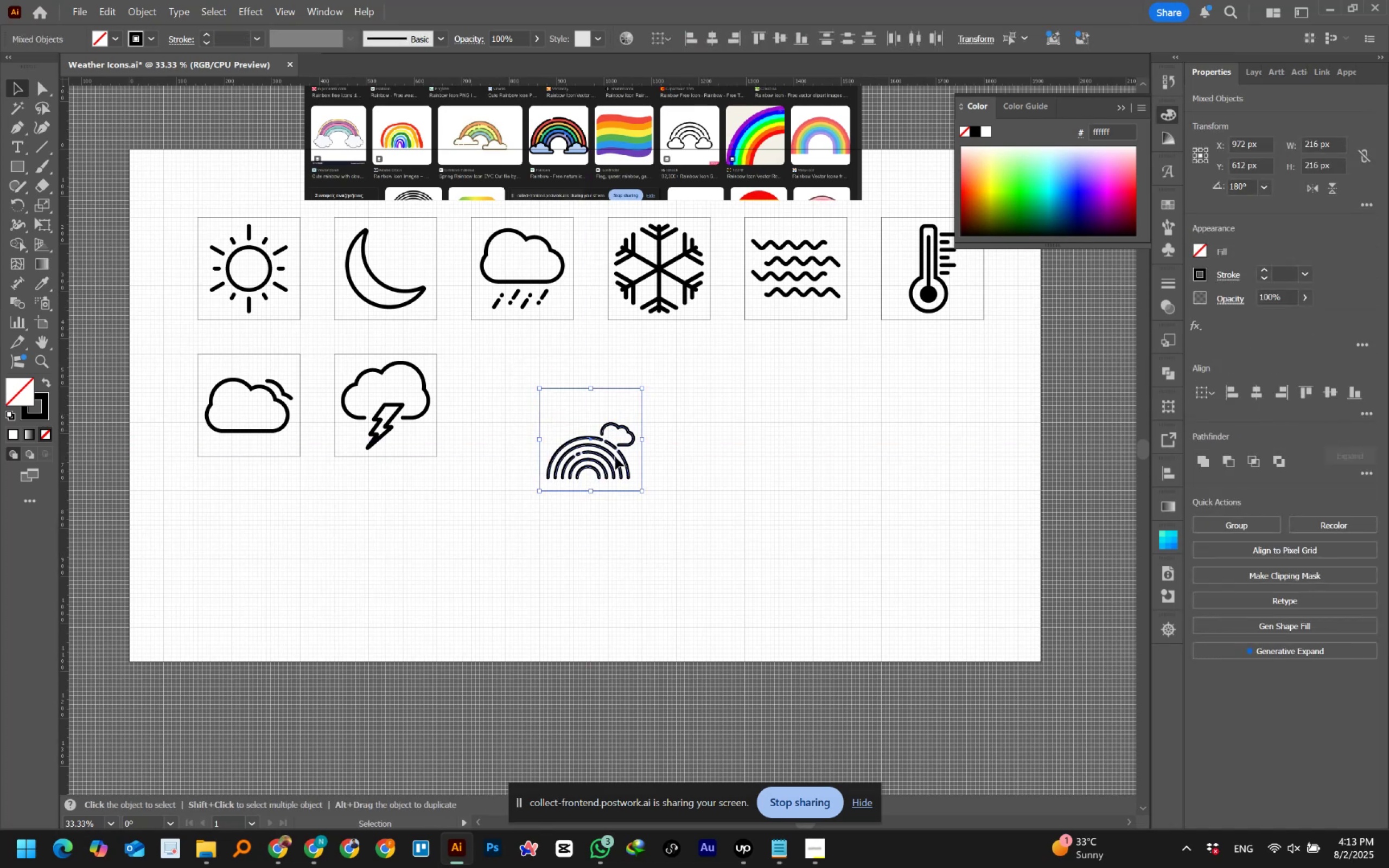 
left_click_drag(start_coordinate=[613, 457], to_coordinate=[613, 593])
 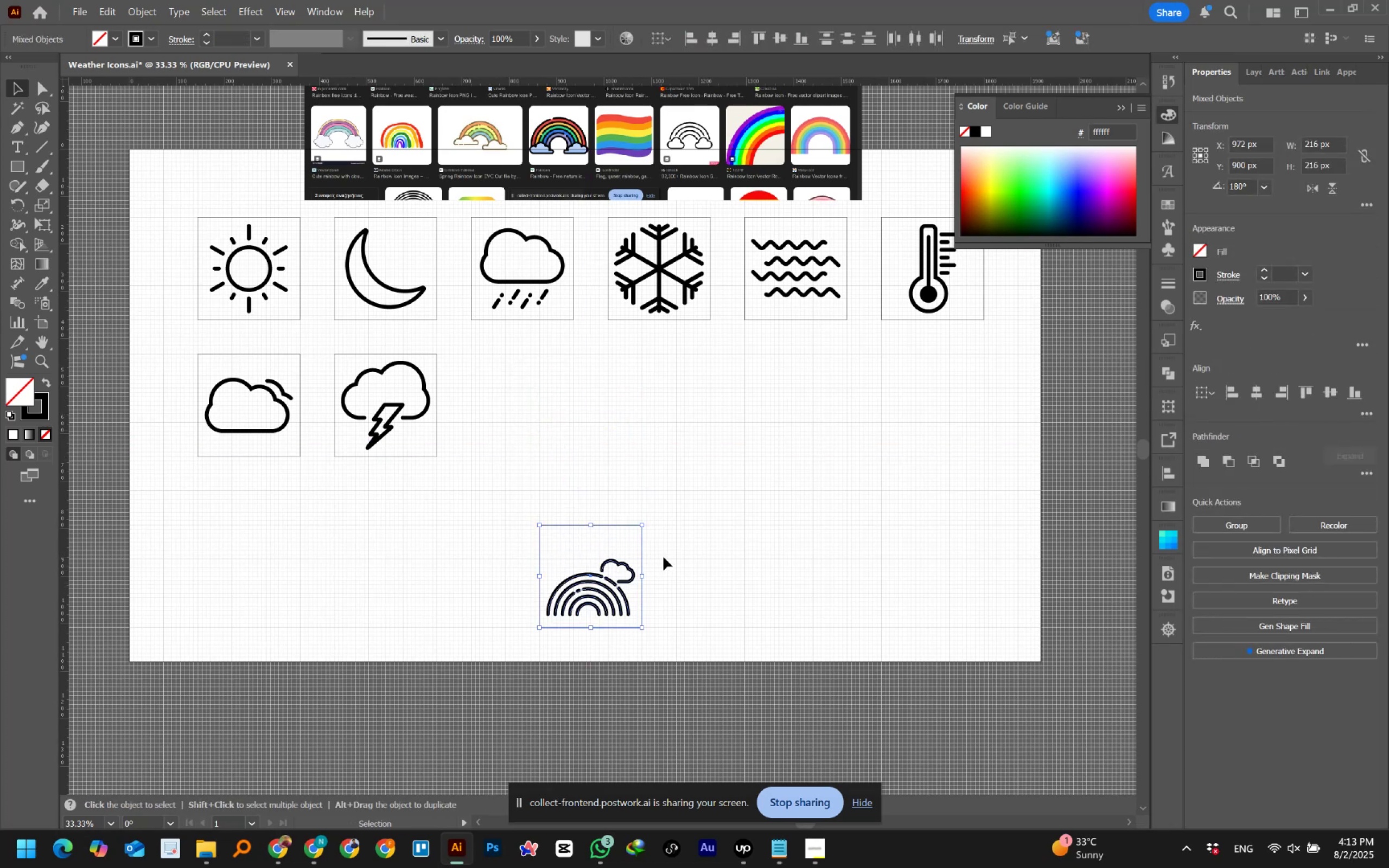 
hold_key(key=ShiftLeft, duration=1.51)
 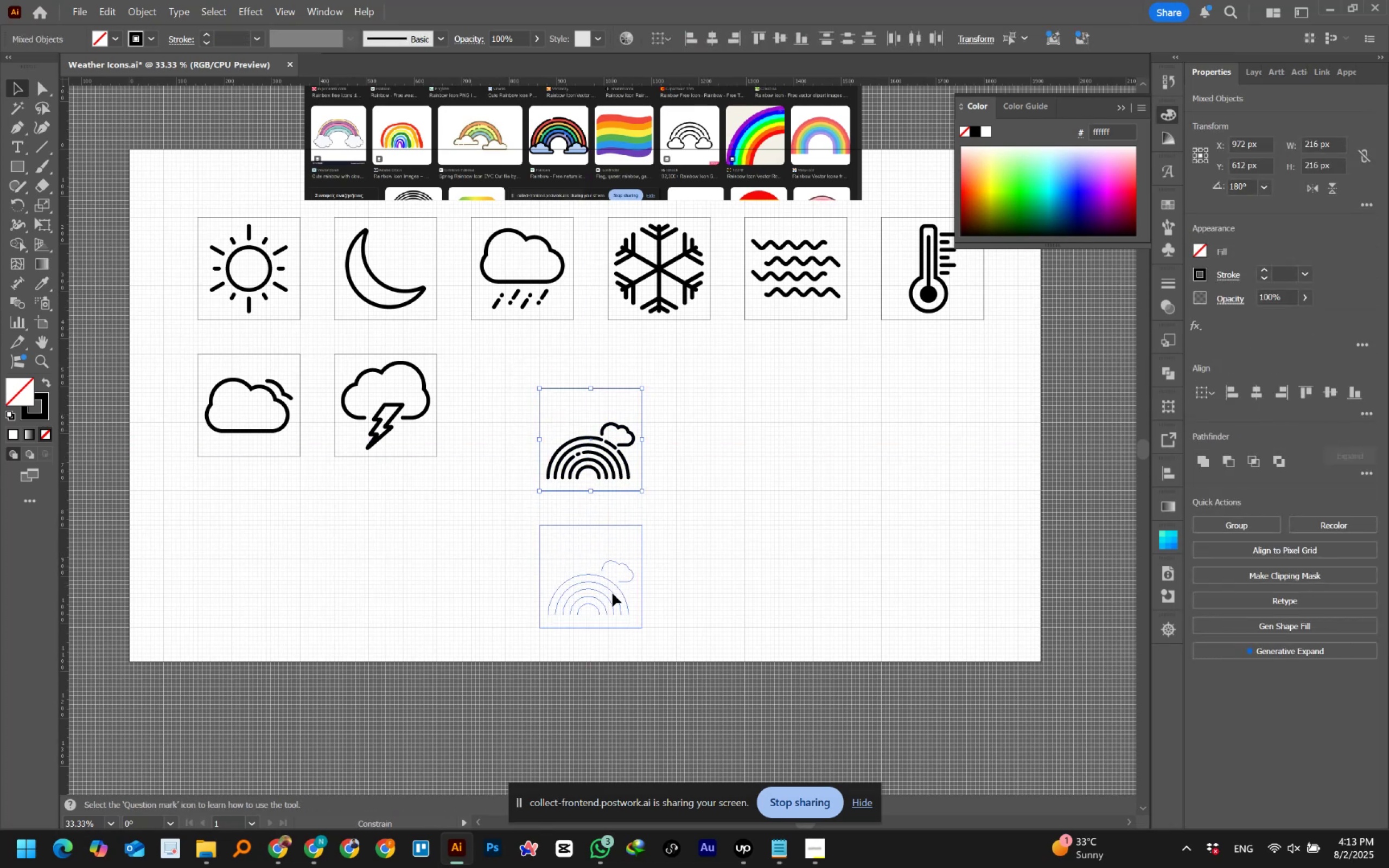 
hold_key(key=ShiftLeft, duration=0.94)
 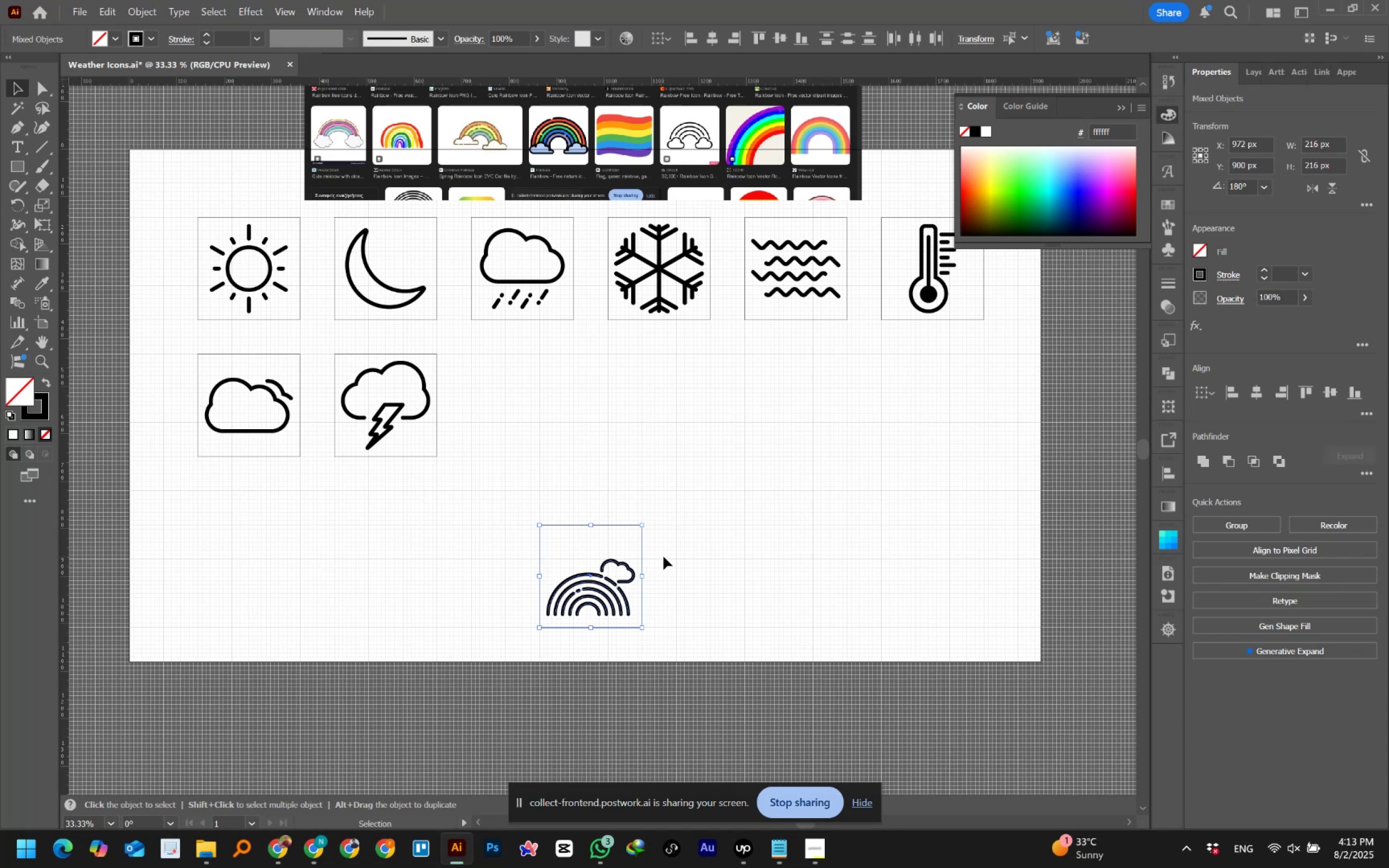 
left_click([664, 557])
 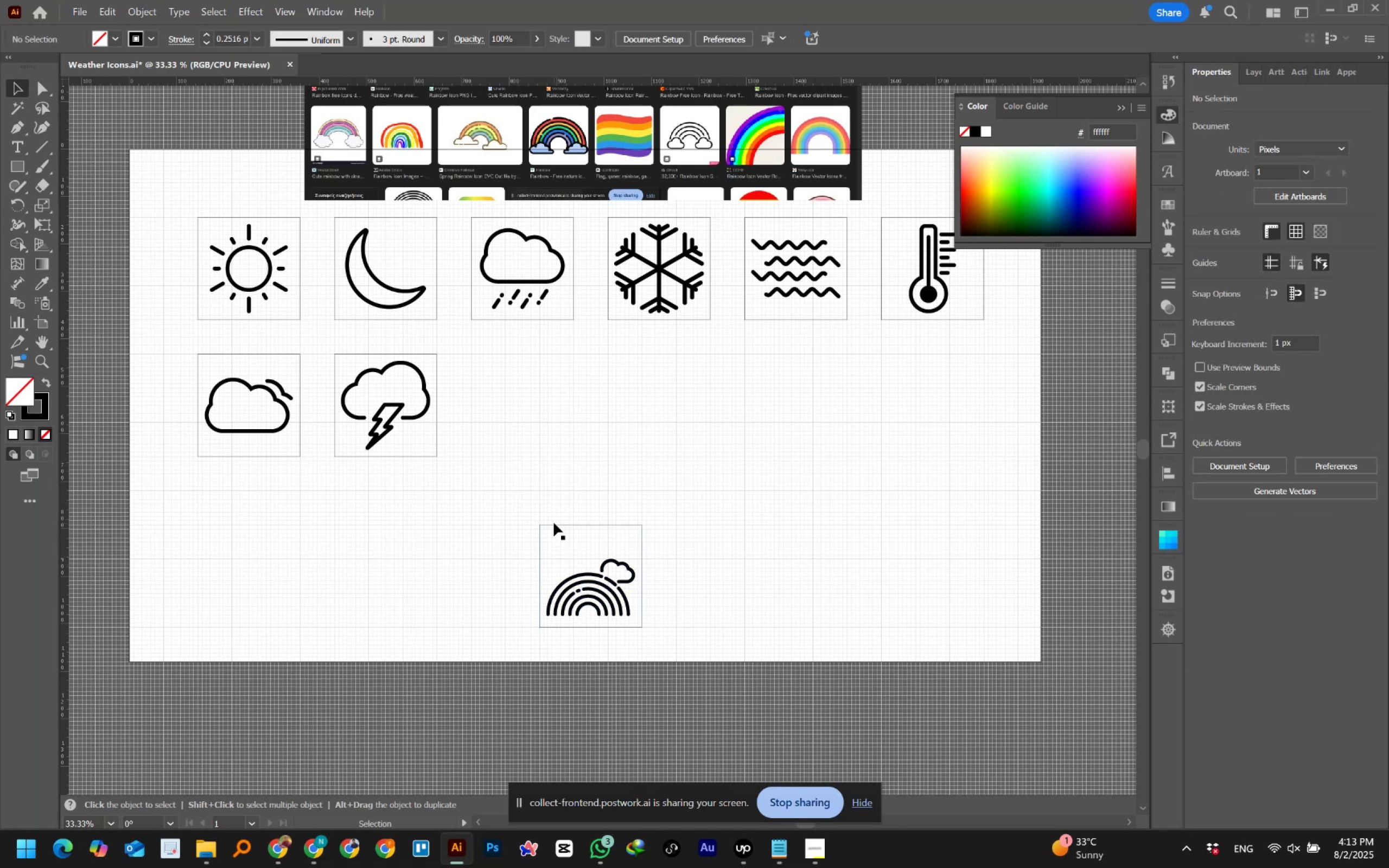 
left_click_drag(start_coordinate=[521, 508], to_coordinate=[565, 542])
 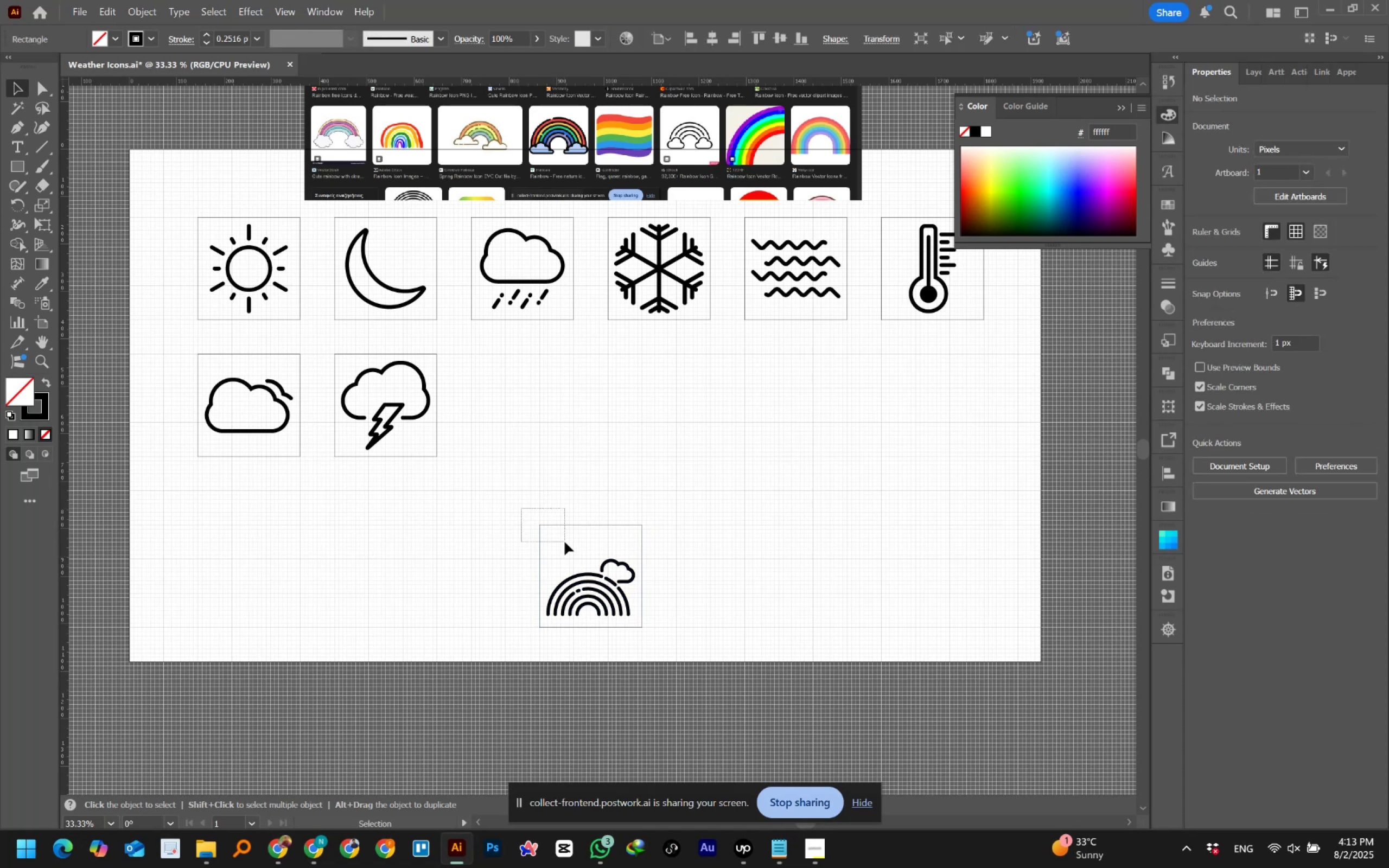 
key(Control+2)
 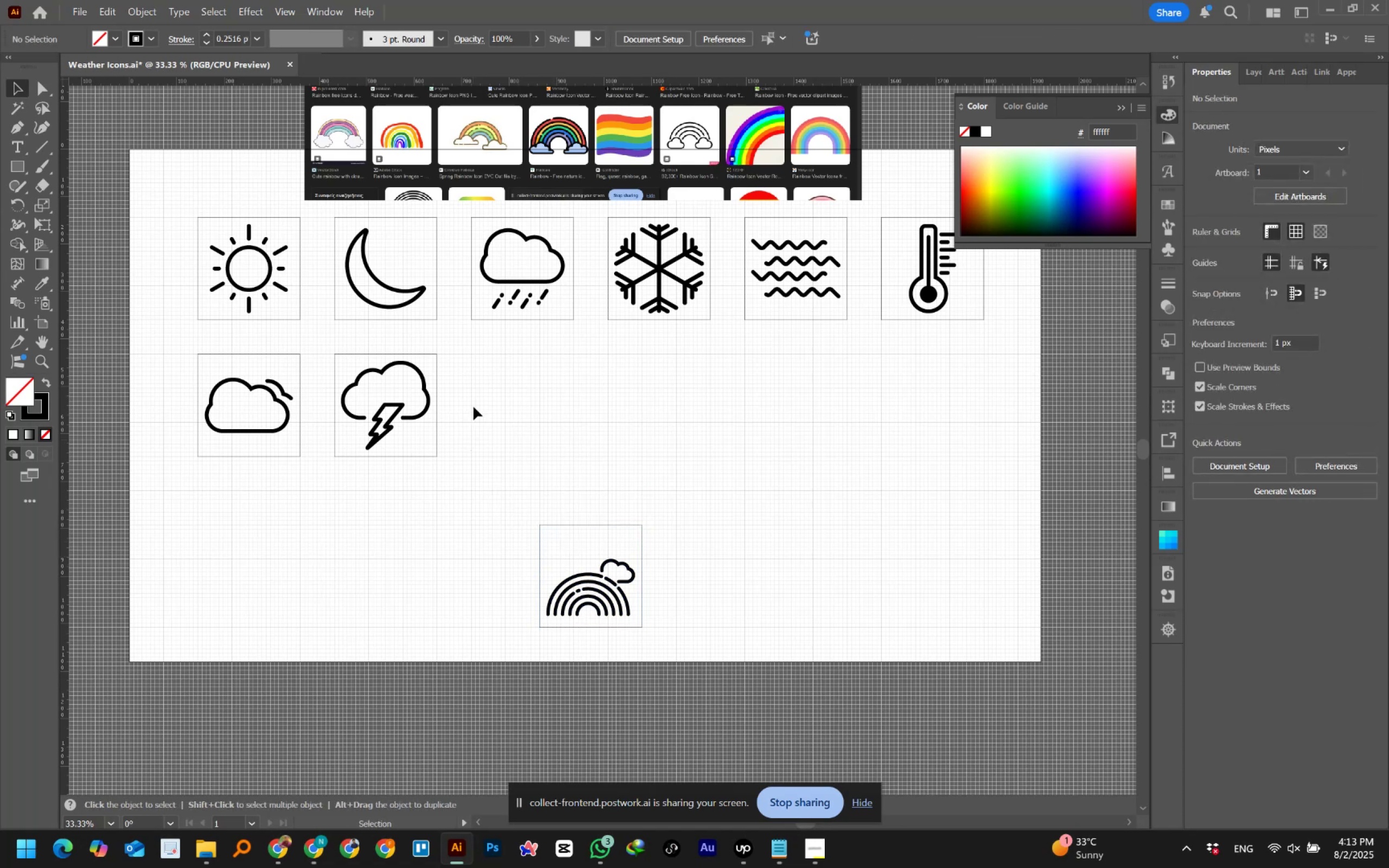 
left_click_drag(start_coordinate=[468, 353], to_coordinate=[394, 489])
 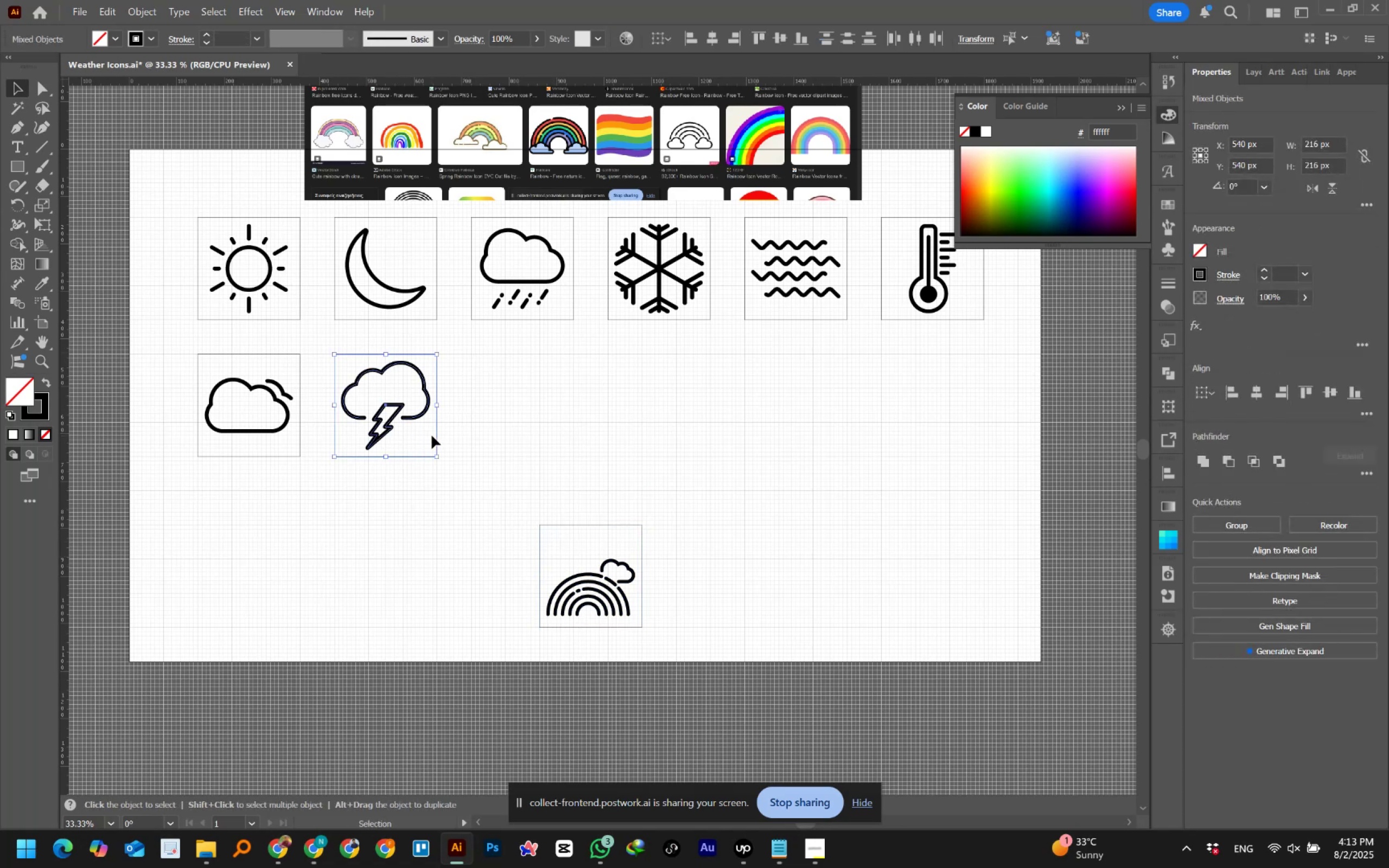 
left_click_drag(start_coordinate=[454, 427], to_coordinate=[428, 471])
 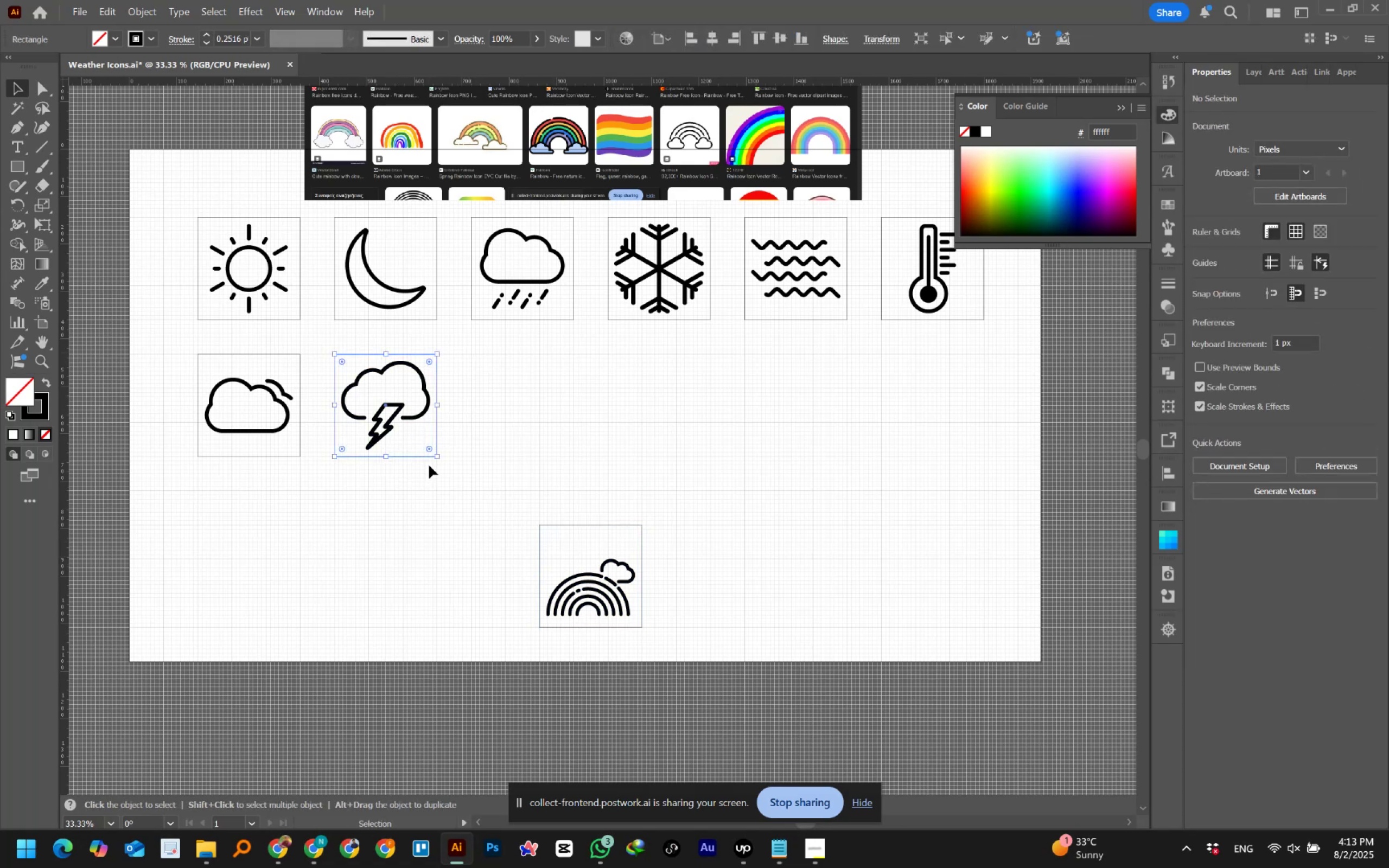 
hold_key(key=AltLeft, duration=2.19)
left_click_drag(start_coordinate=[431, 457], to_coordinate=[571, 454])
 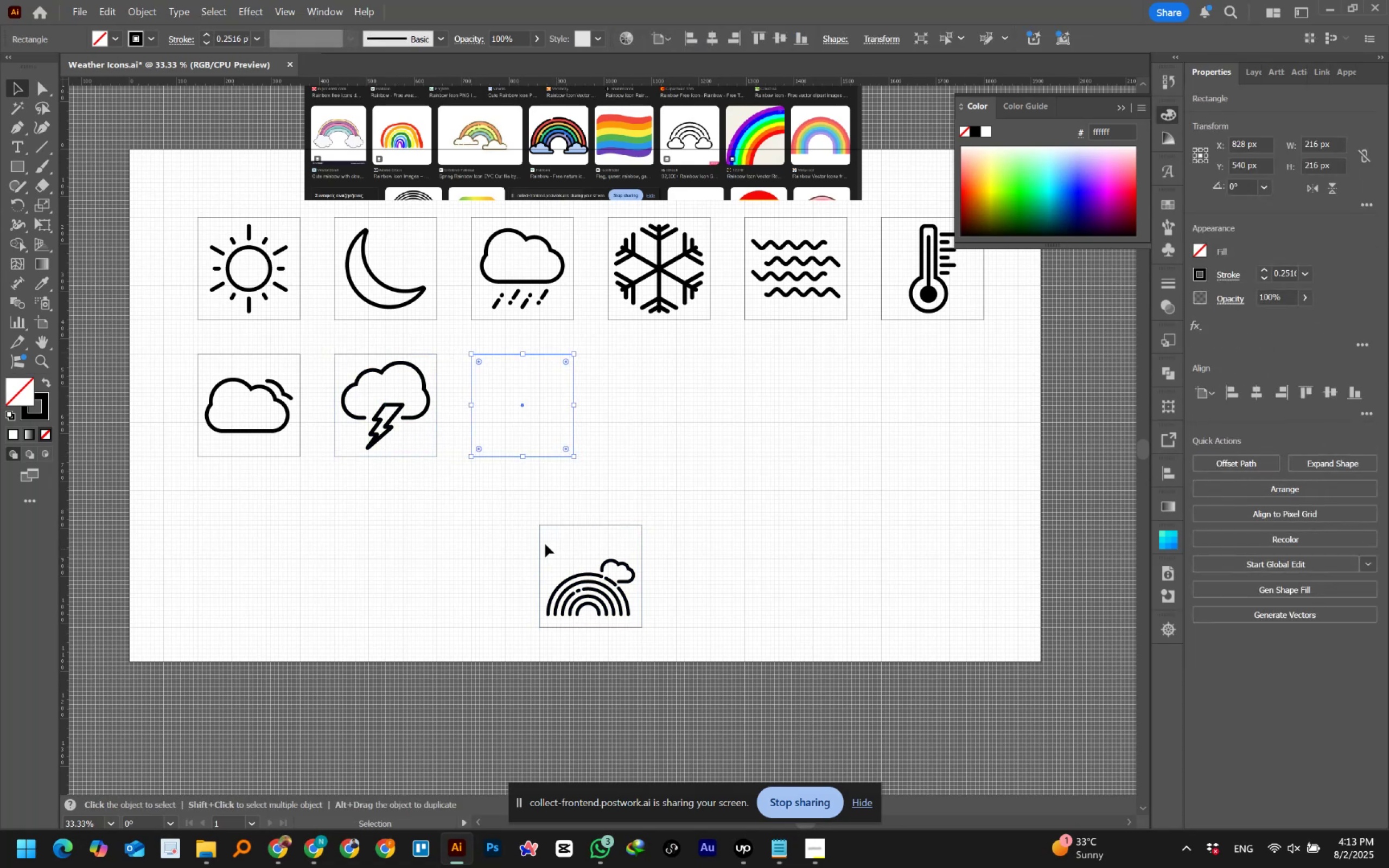 
hold_key(key=ShiftLeft, duration=1.51)
 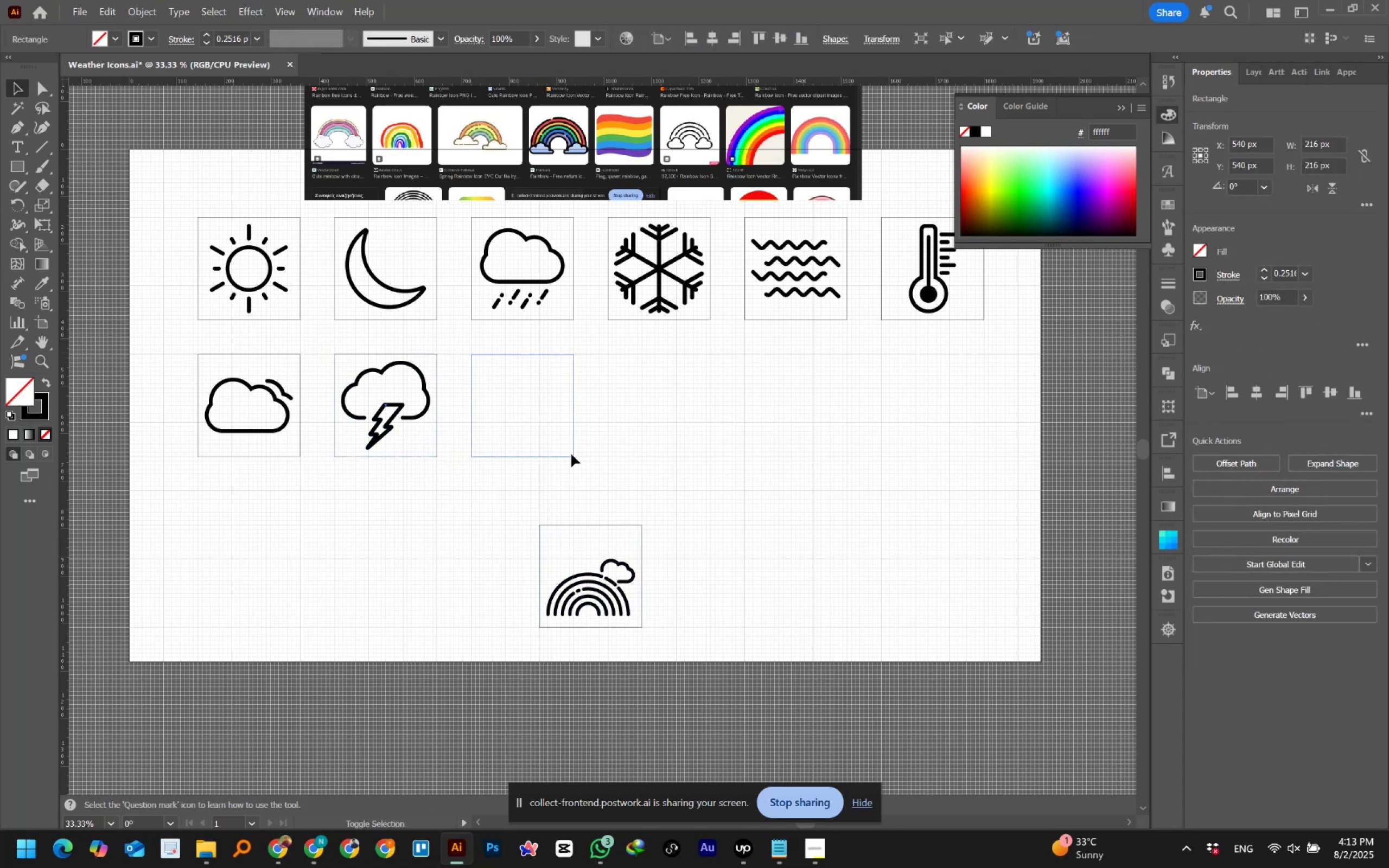 
key(Alt+Shift+ShiftLeft)
 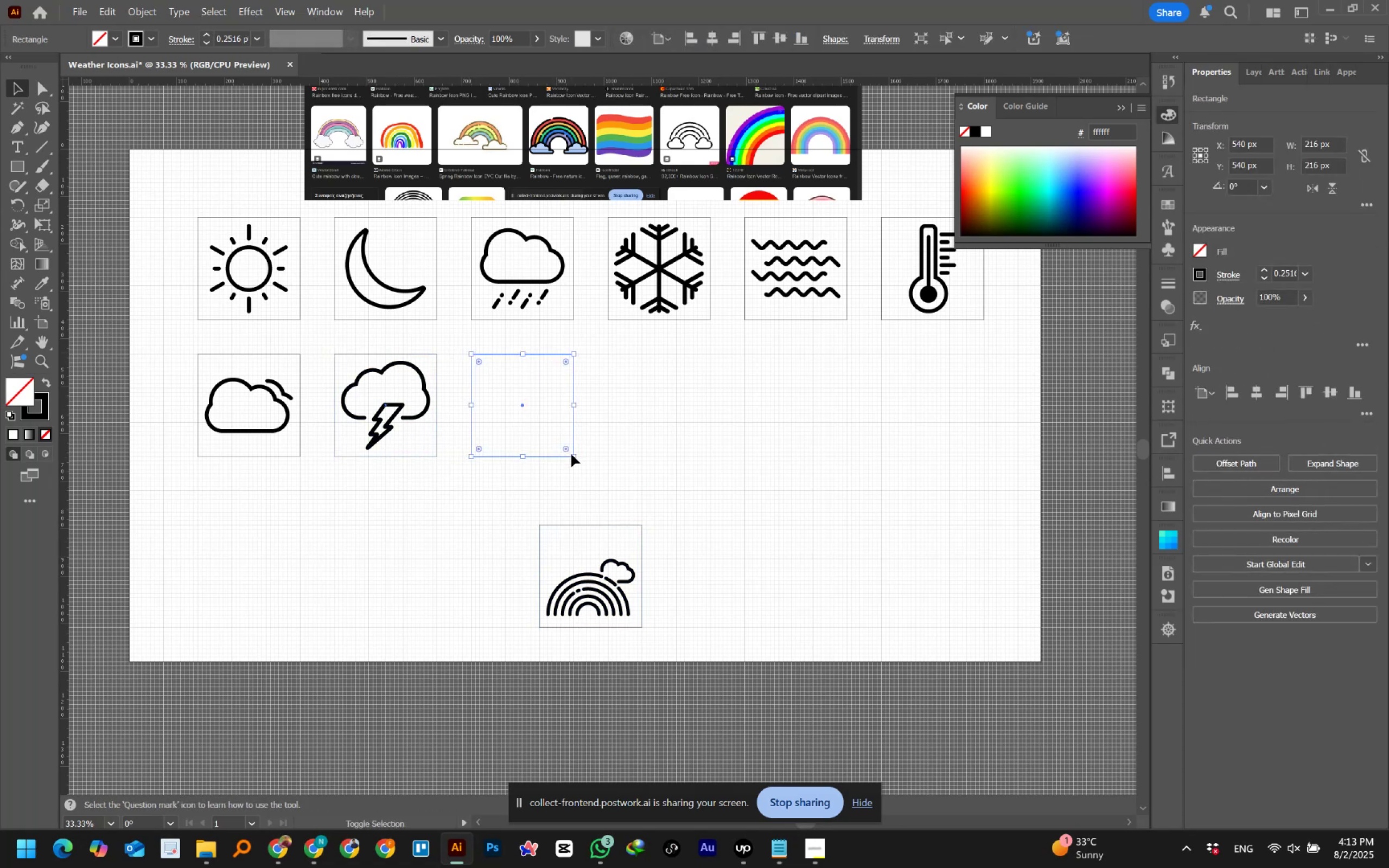 
key(Alt+Shift+ShiftLeft)
 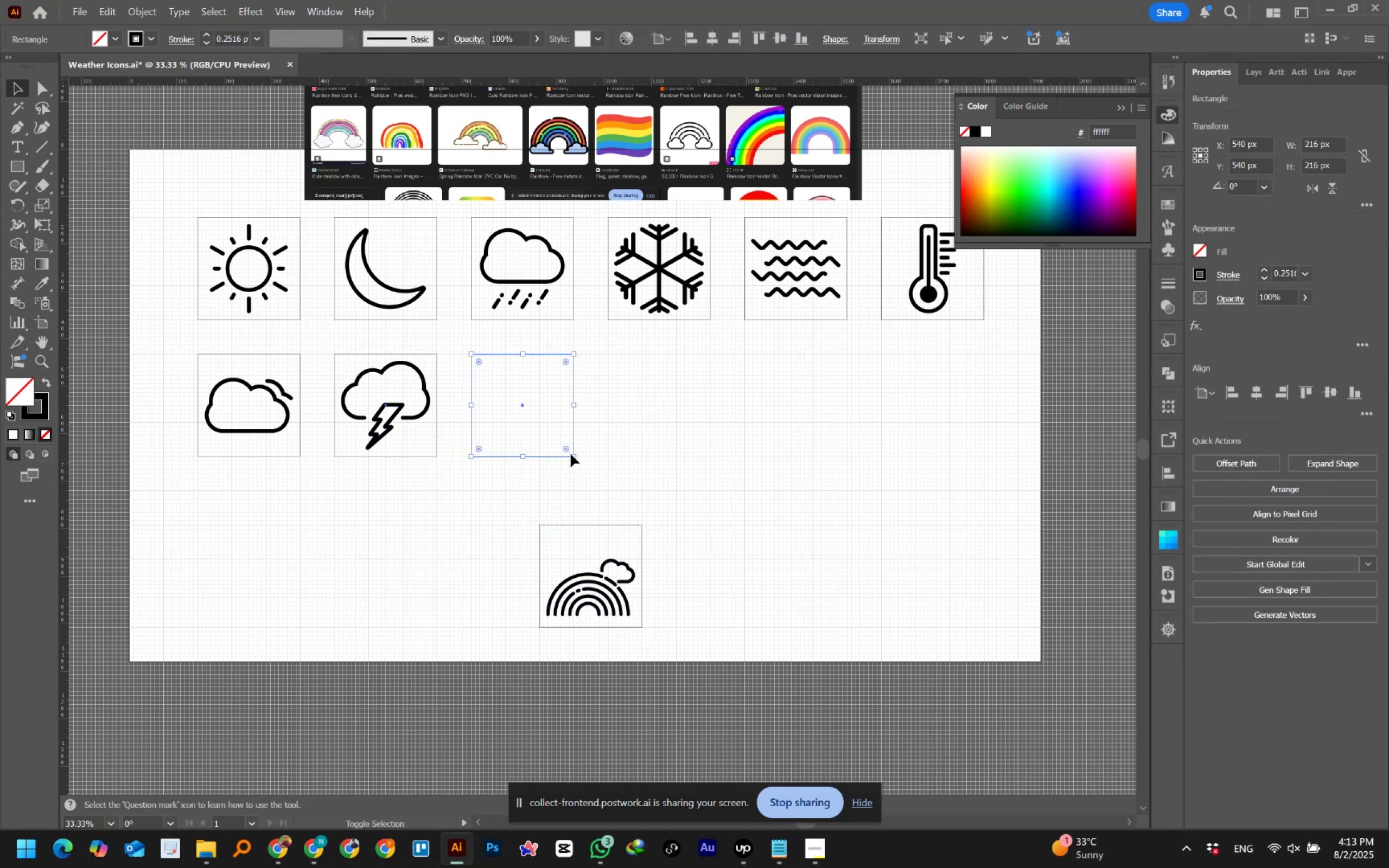 
key(Alt+Shift+ShiftLeft)
 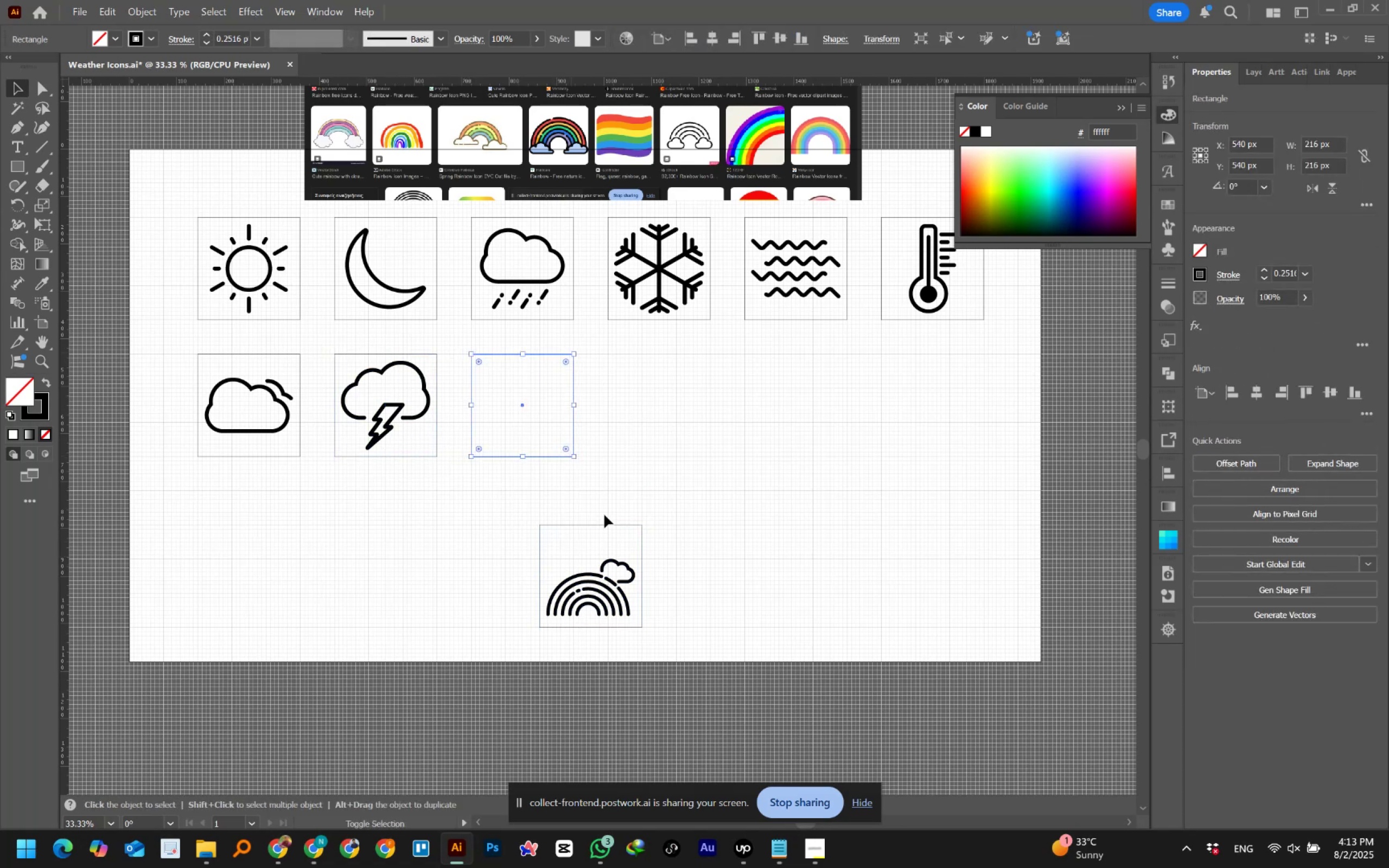 
key(Alt+Shift+ShiftLeft)
 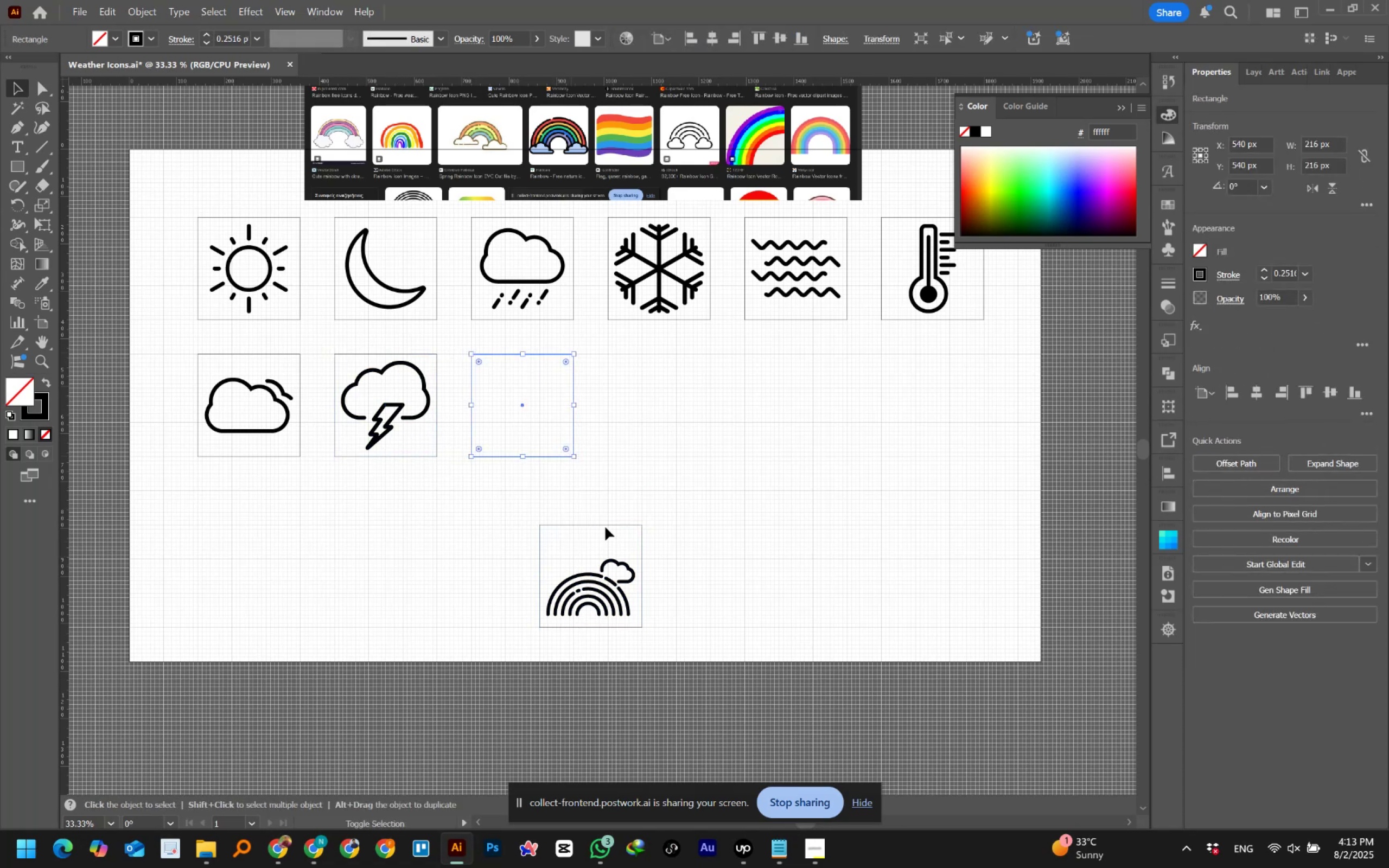 
key(Alt+Shift+ShiftLeft)
 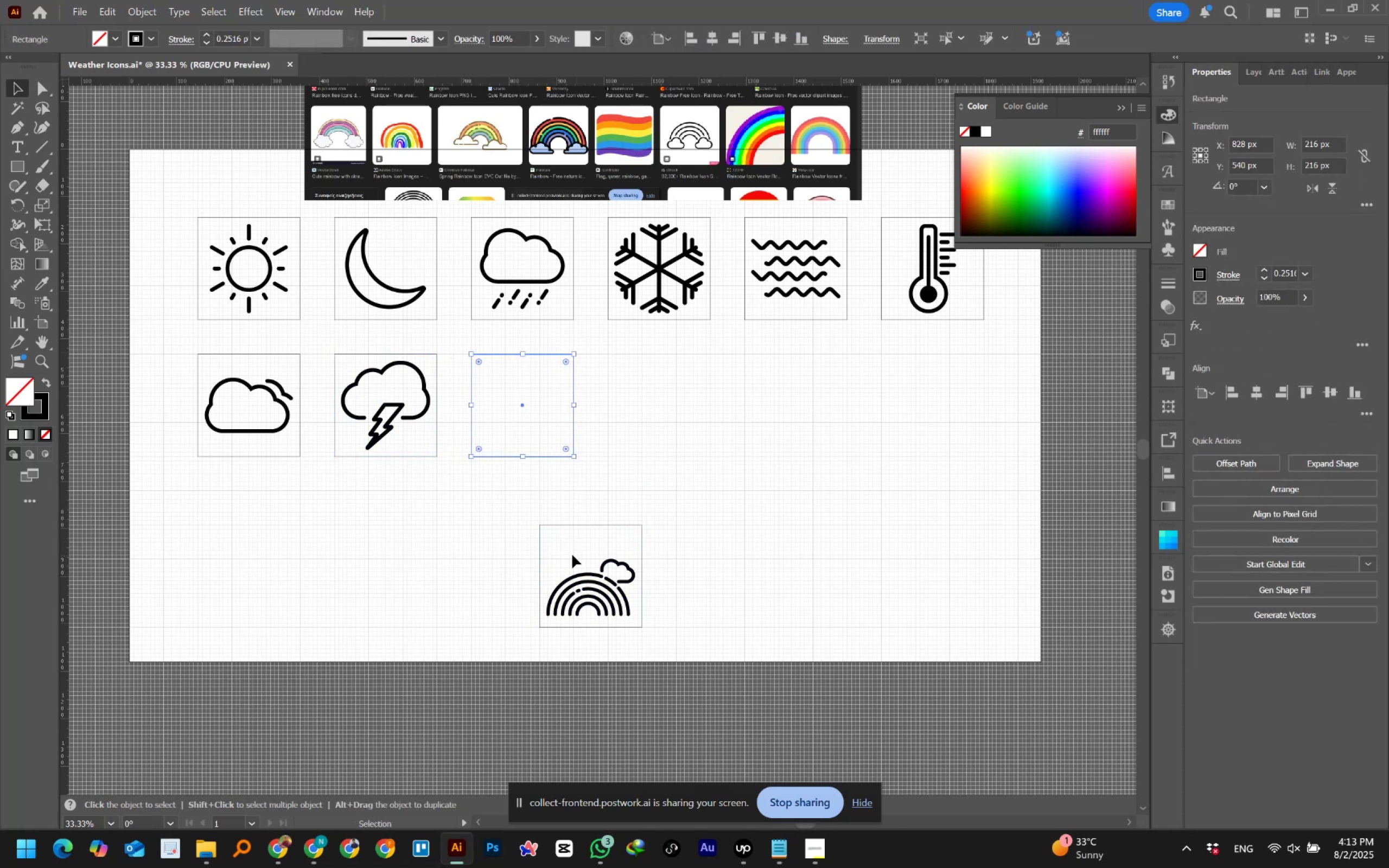 
left_click_drag(start_coordinate=[502, 527], to_coordinate=[692, 652])
 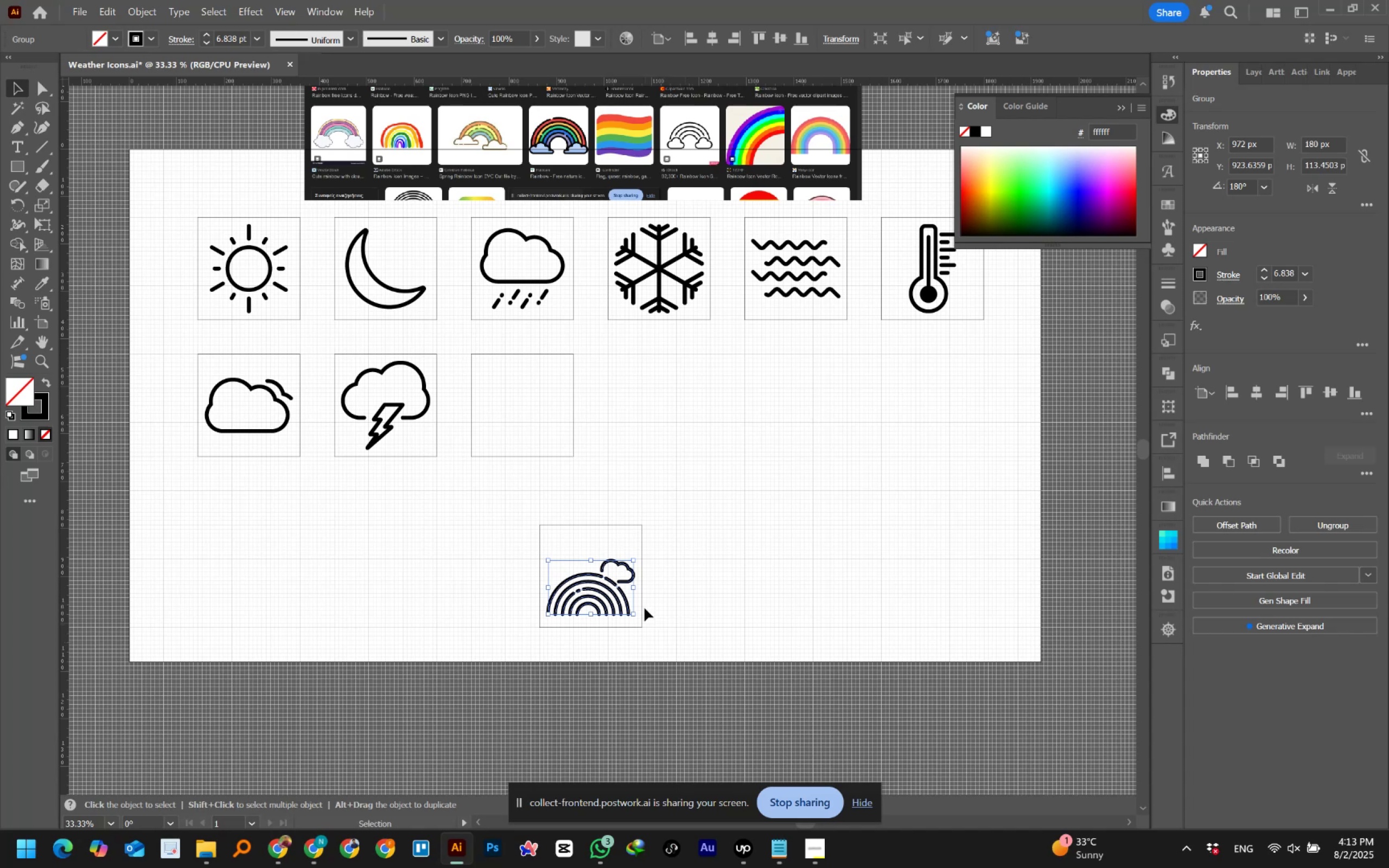 
left_click([665, 598])
 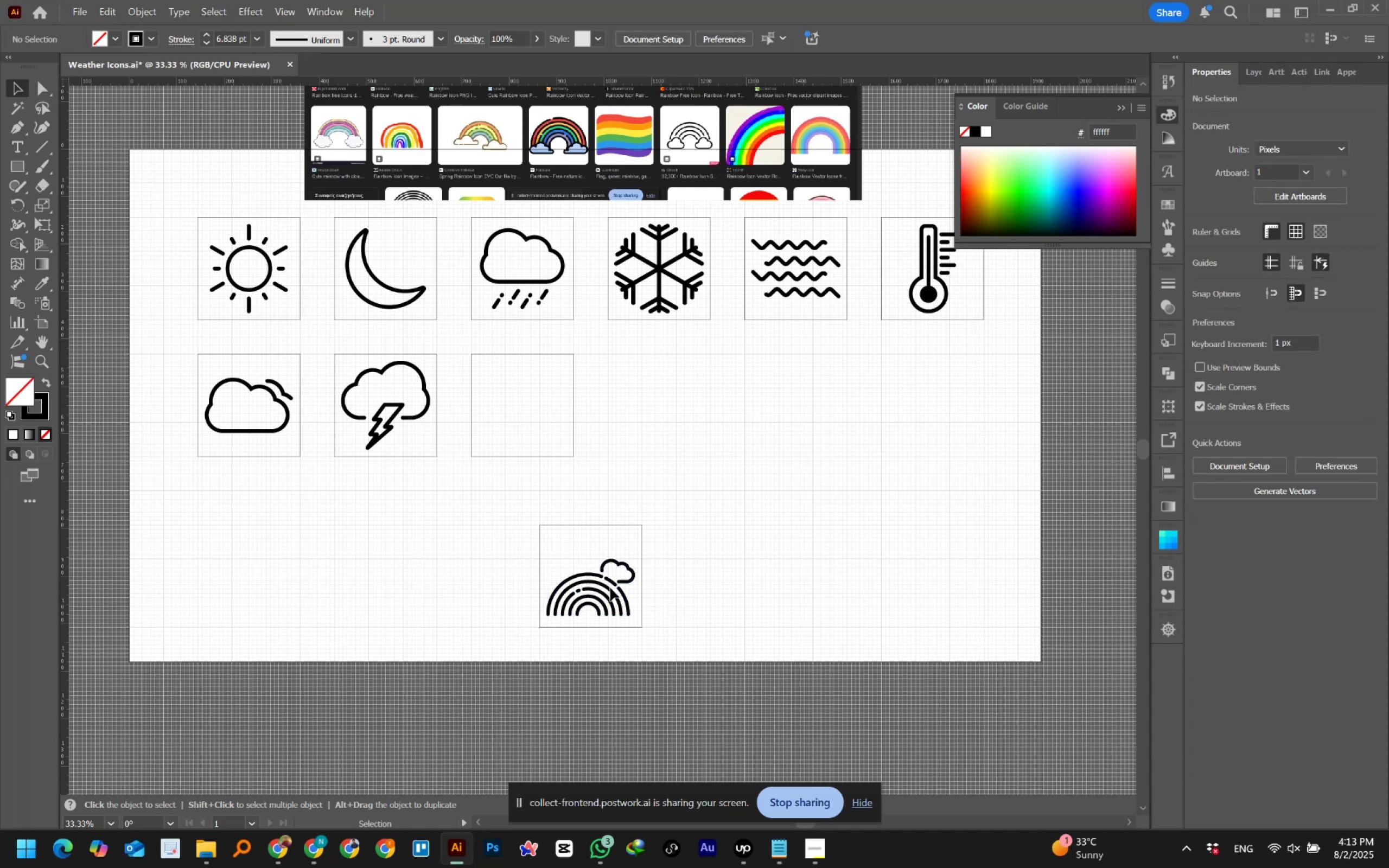 
left_click([610, 588])
 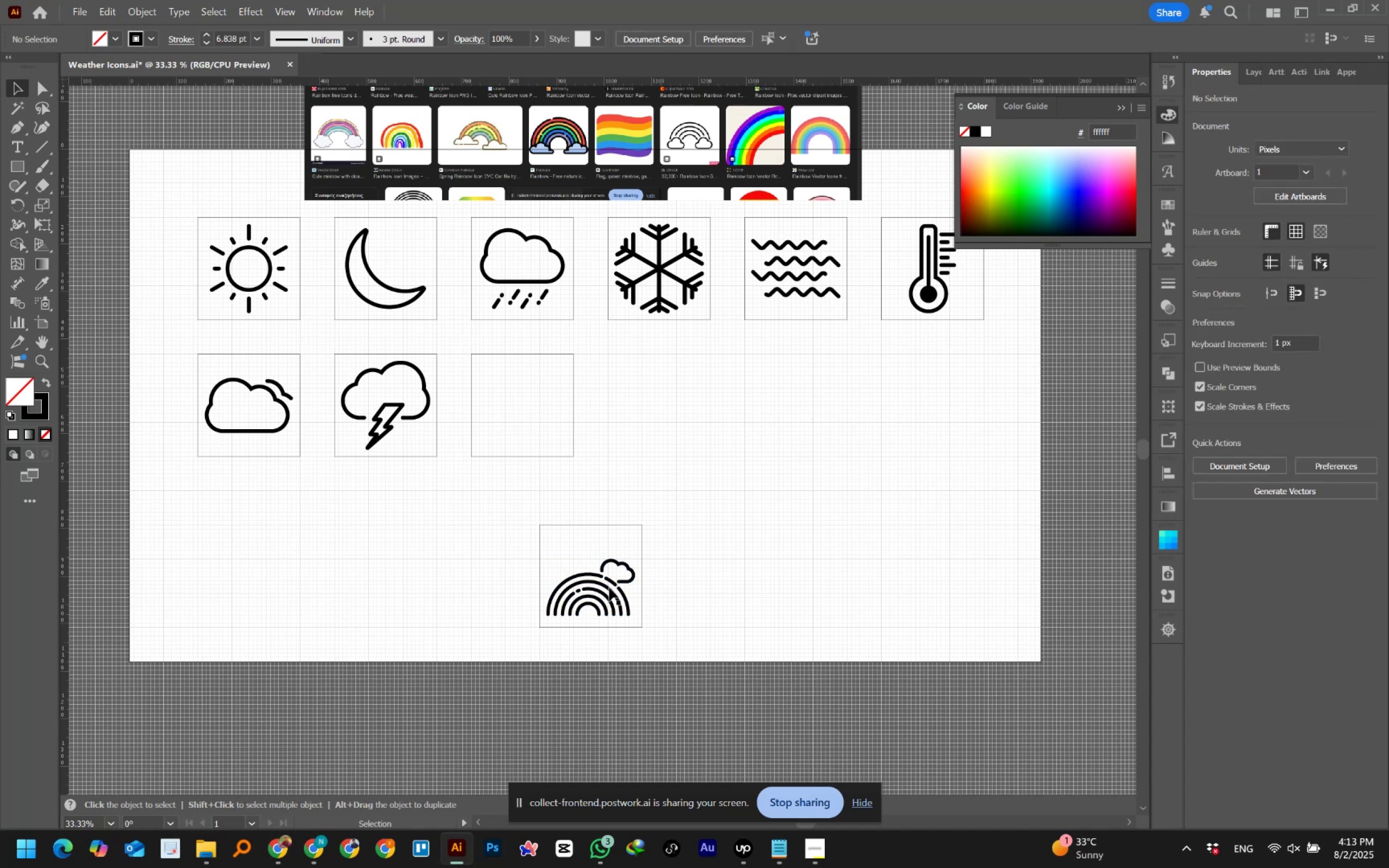 
left_click_drag(start_coordinate=[603, 588], to_coordinate=[603, 572])
 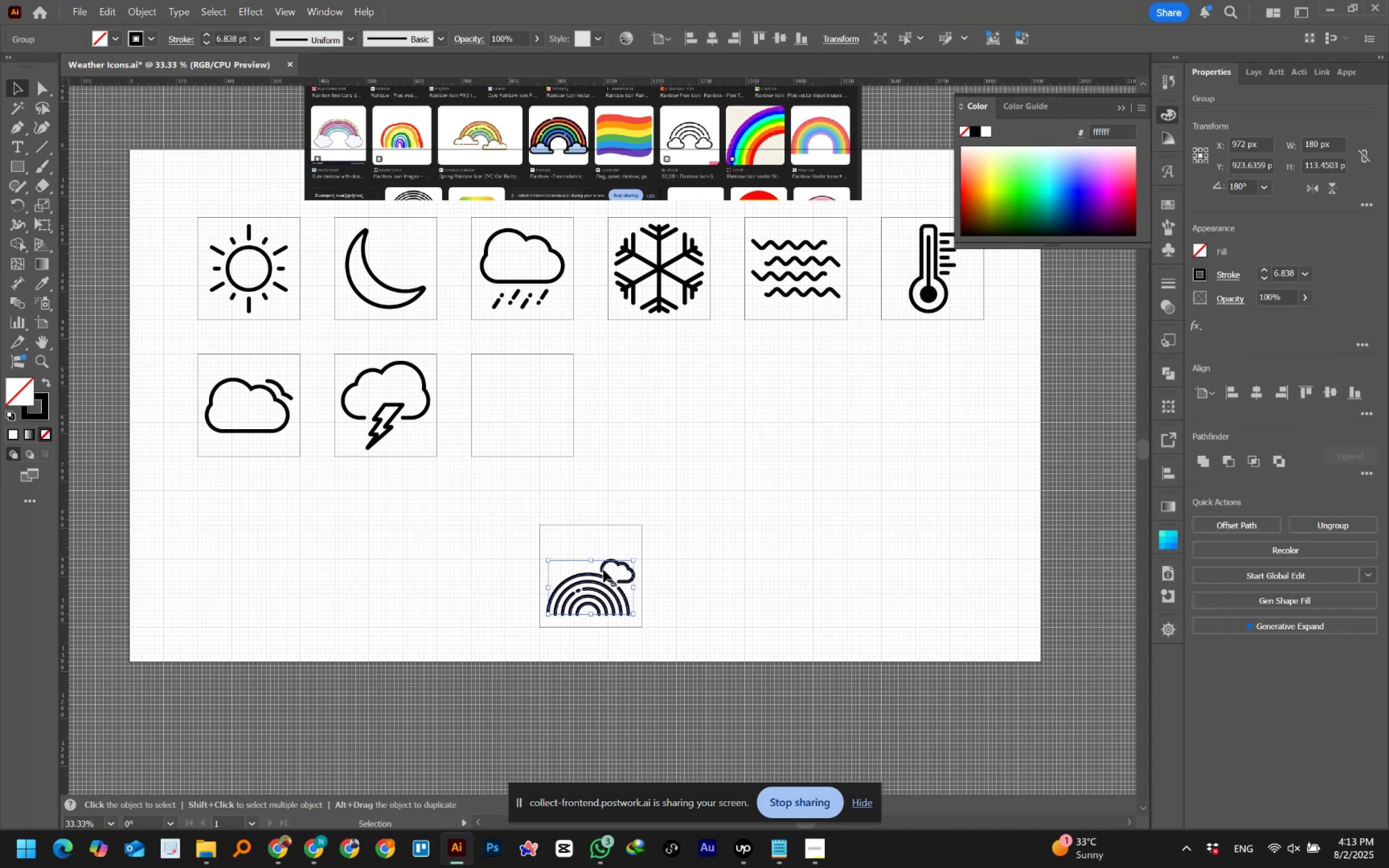 
left_click_drag(start_coordinate=[603, 567], to_coordinate=[534, 387])
 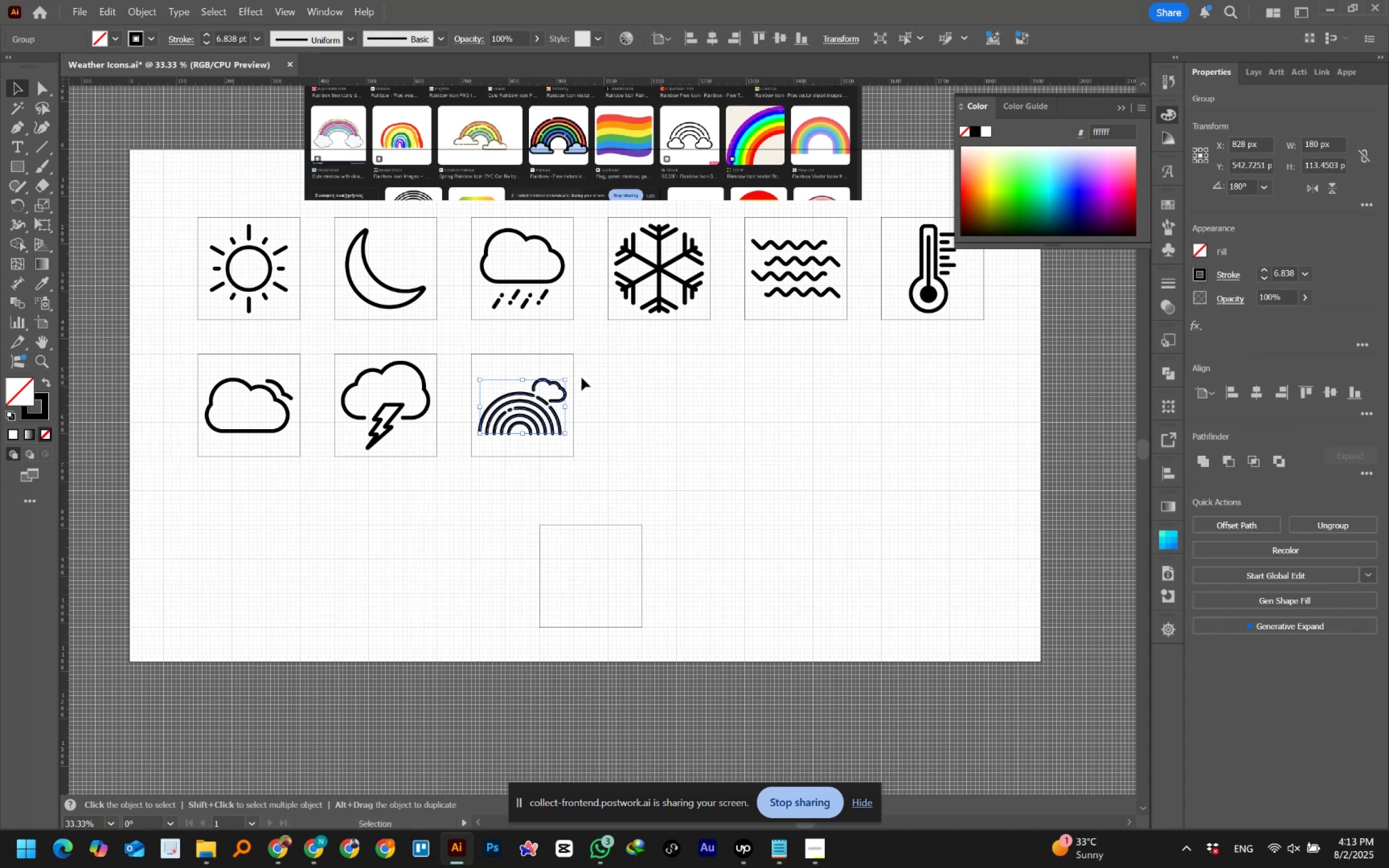 
left_click_drag(start_coordinate=[598, 360], to_coordinate=[528, 425])
 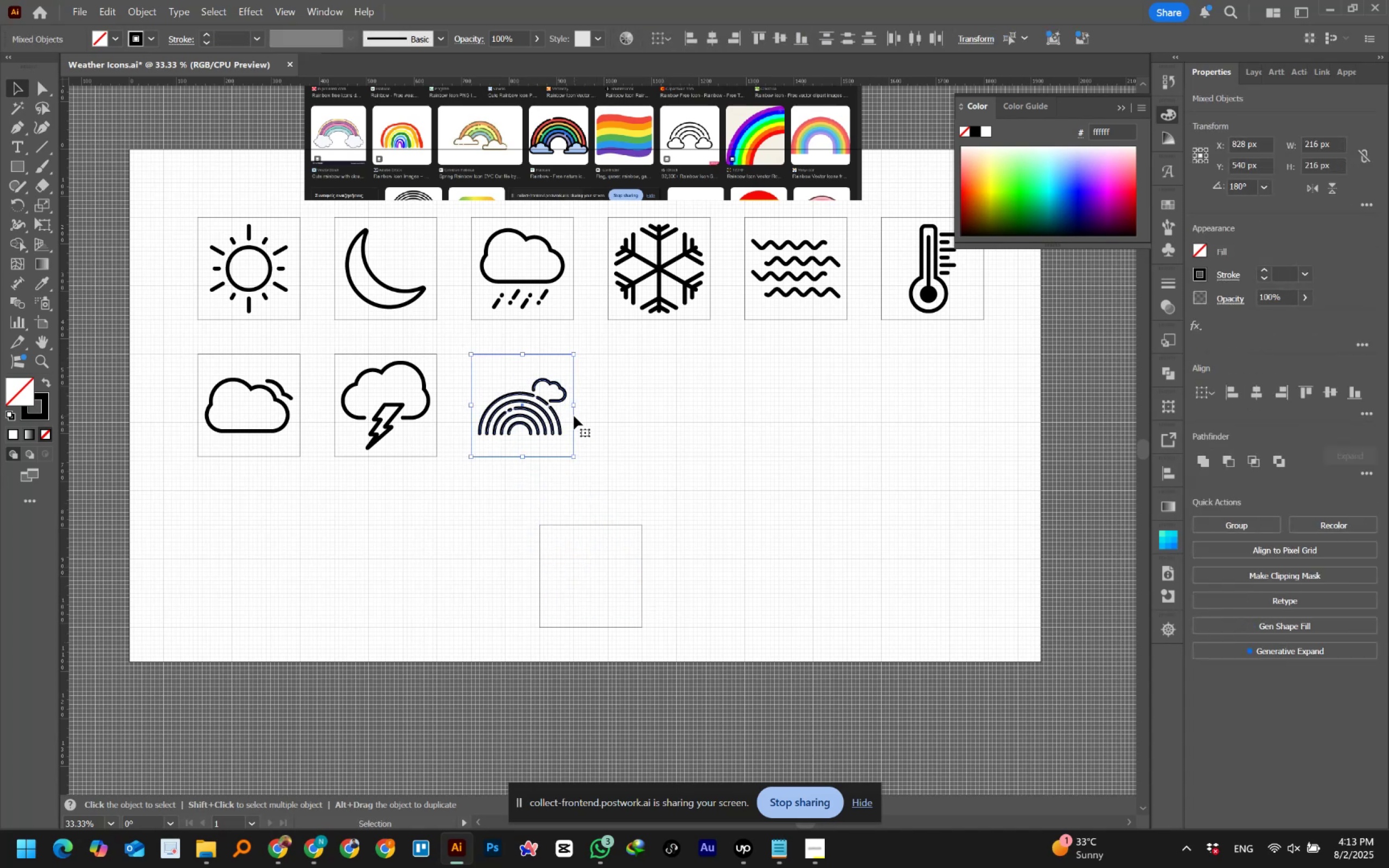 
left_click([574, 416])
 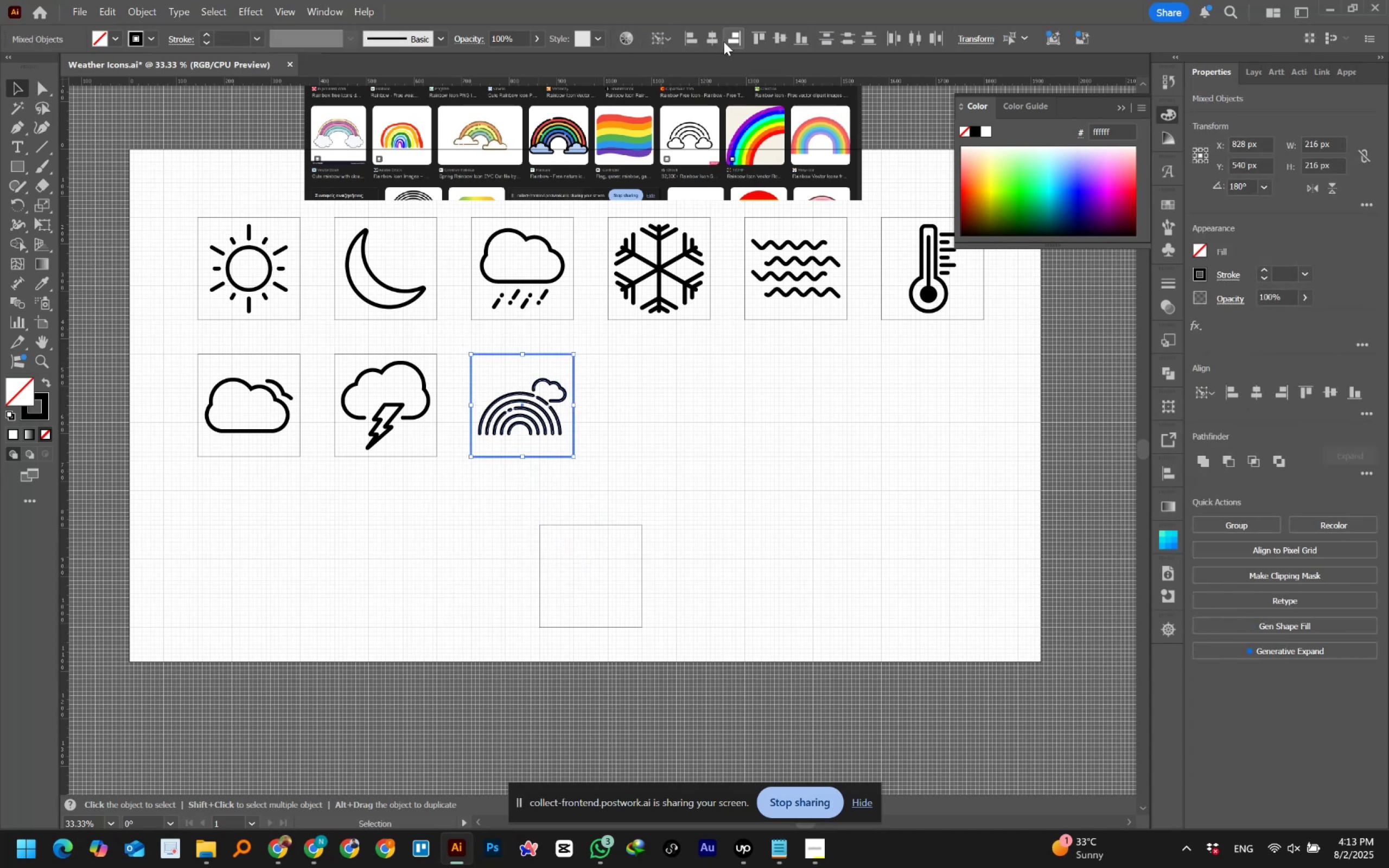 
left_click([719, 43])
 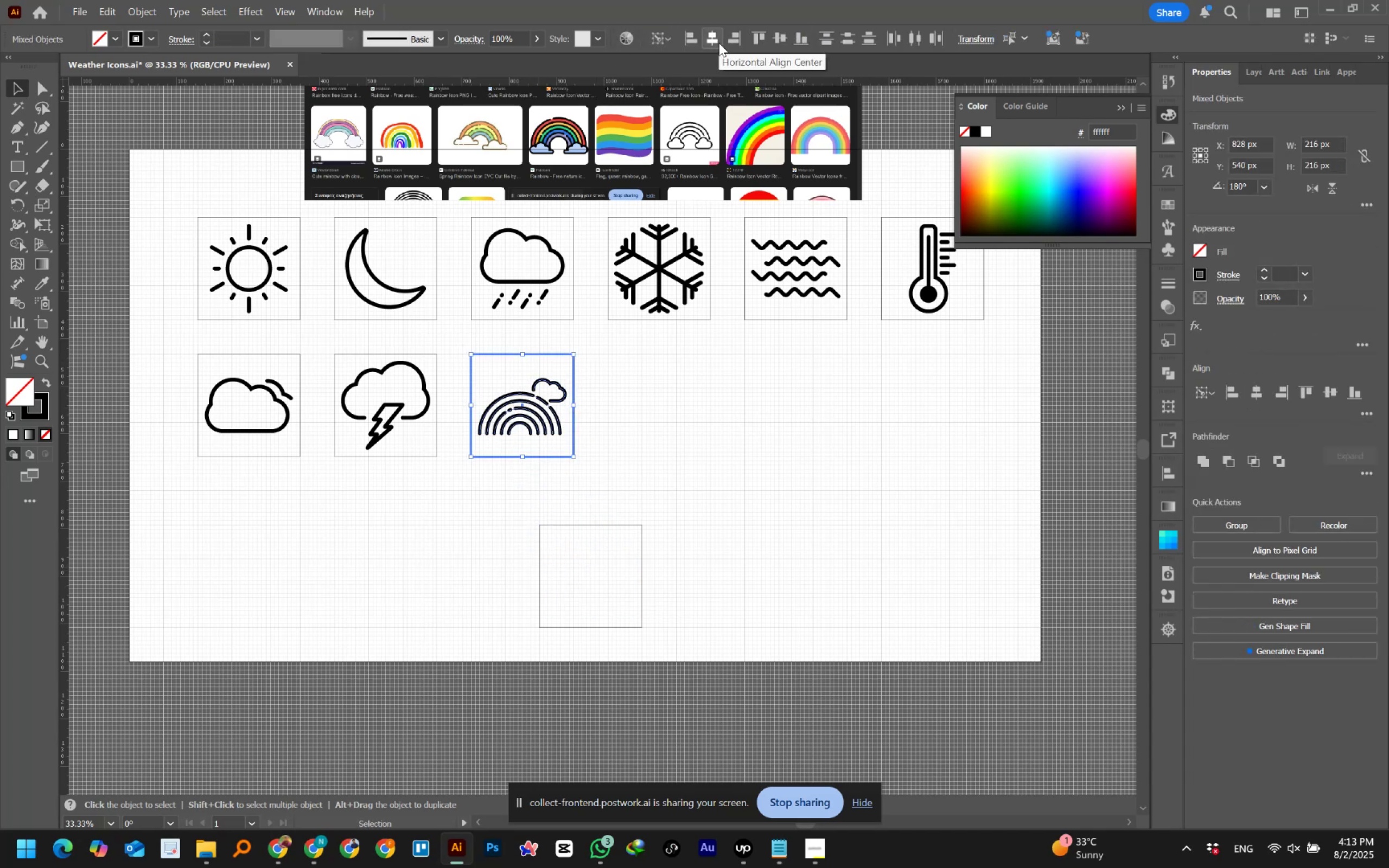 
left_click([710, 38])
 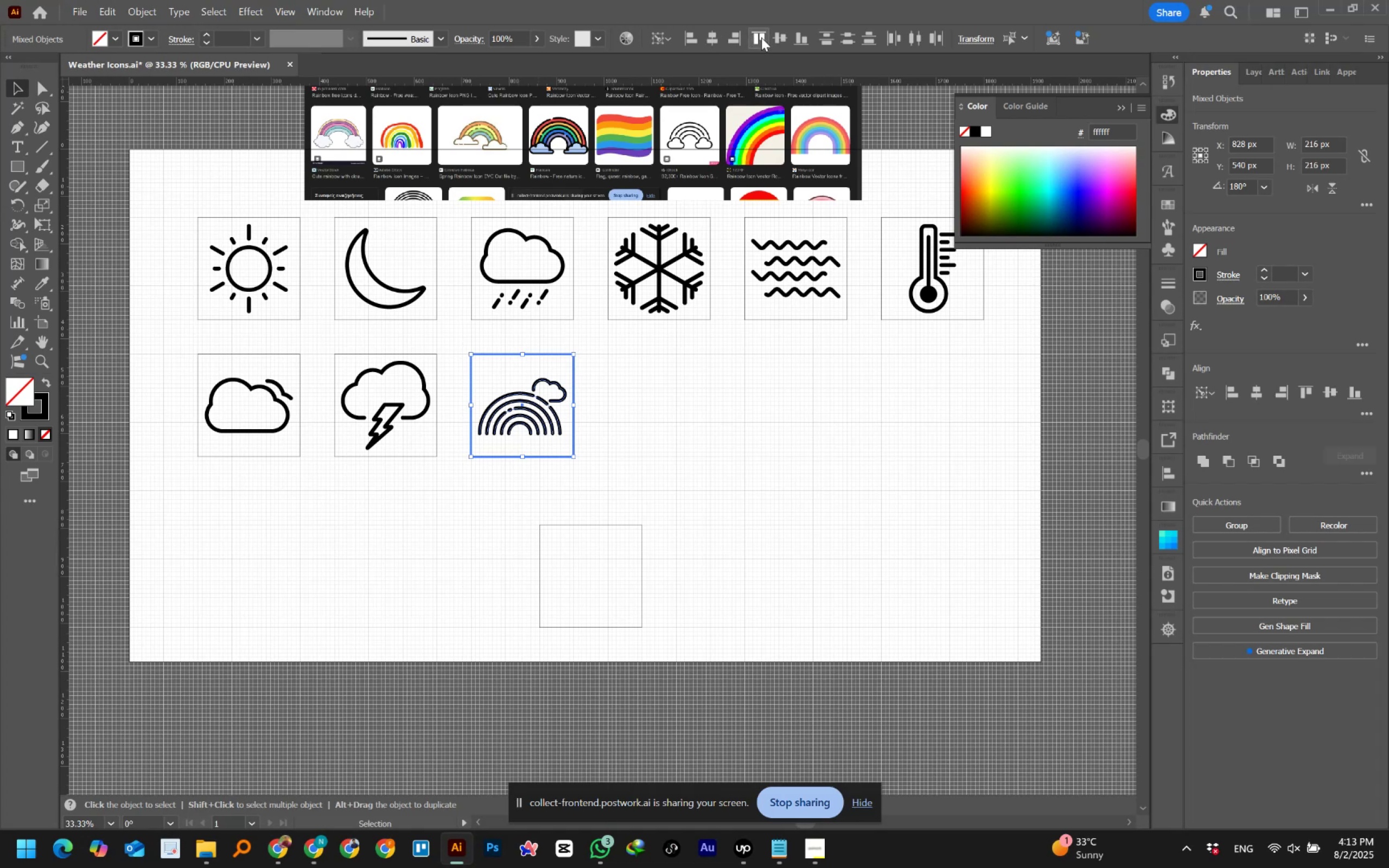 
left_click([774, 38])
 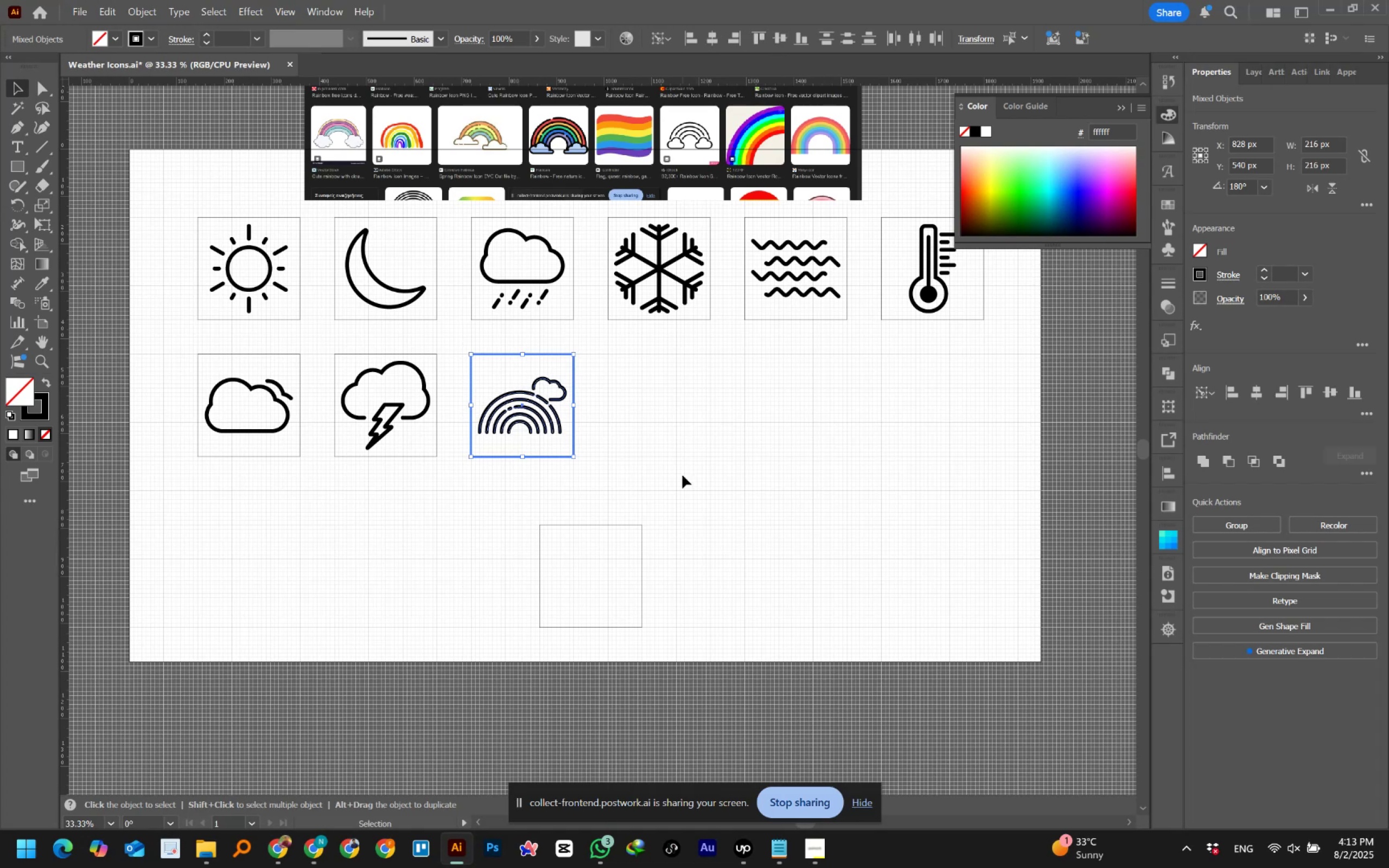 
left_click([670, 487])
 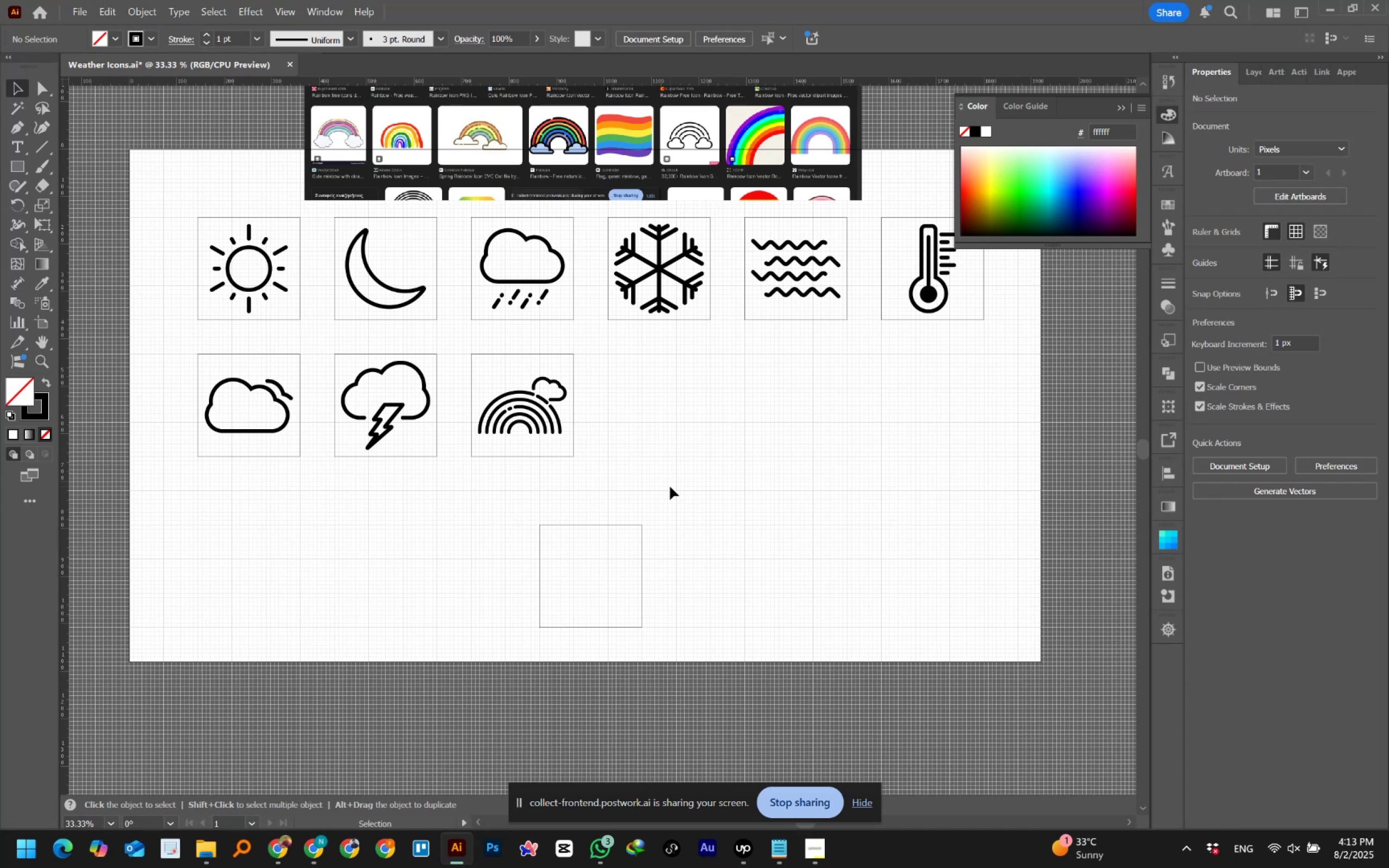 
wait(14.23)
 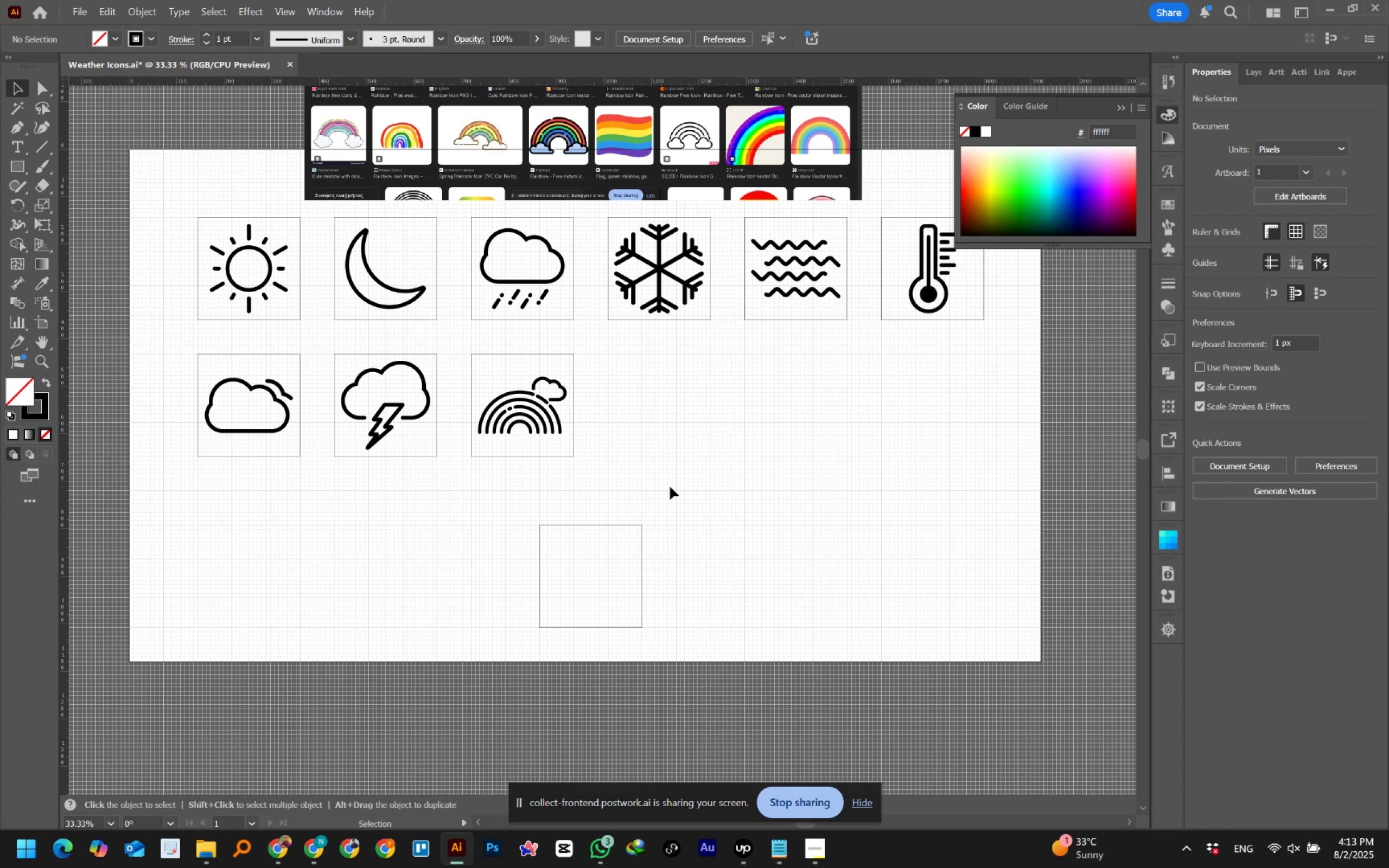 
hold_key(key=AltLeft, duration=0.58)
scroll: coordinate [670, 487], scroll_direction: down, amount: 3.0
 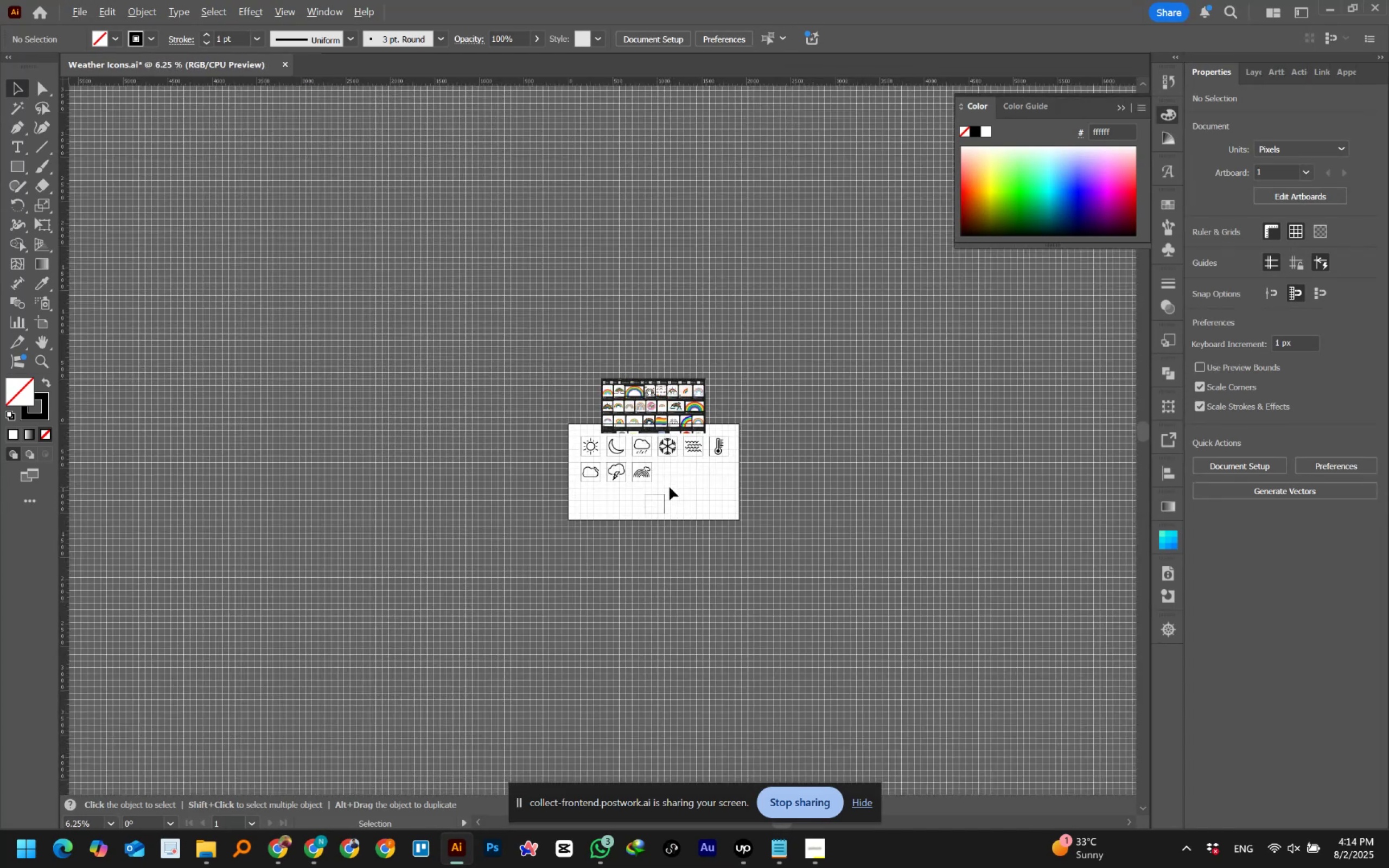 
hold_key(key=AltLeft, duration=0.86)
 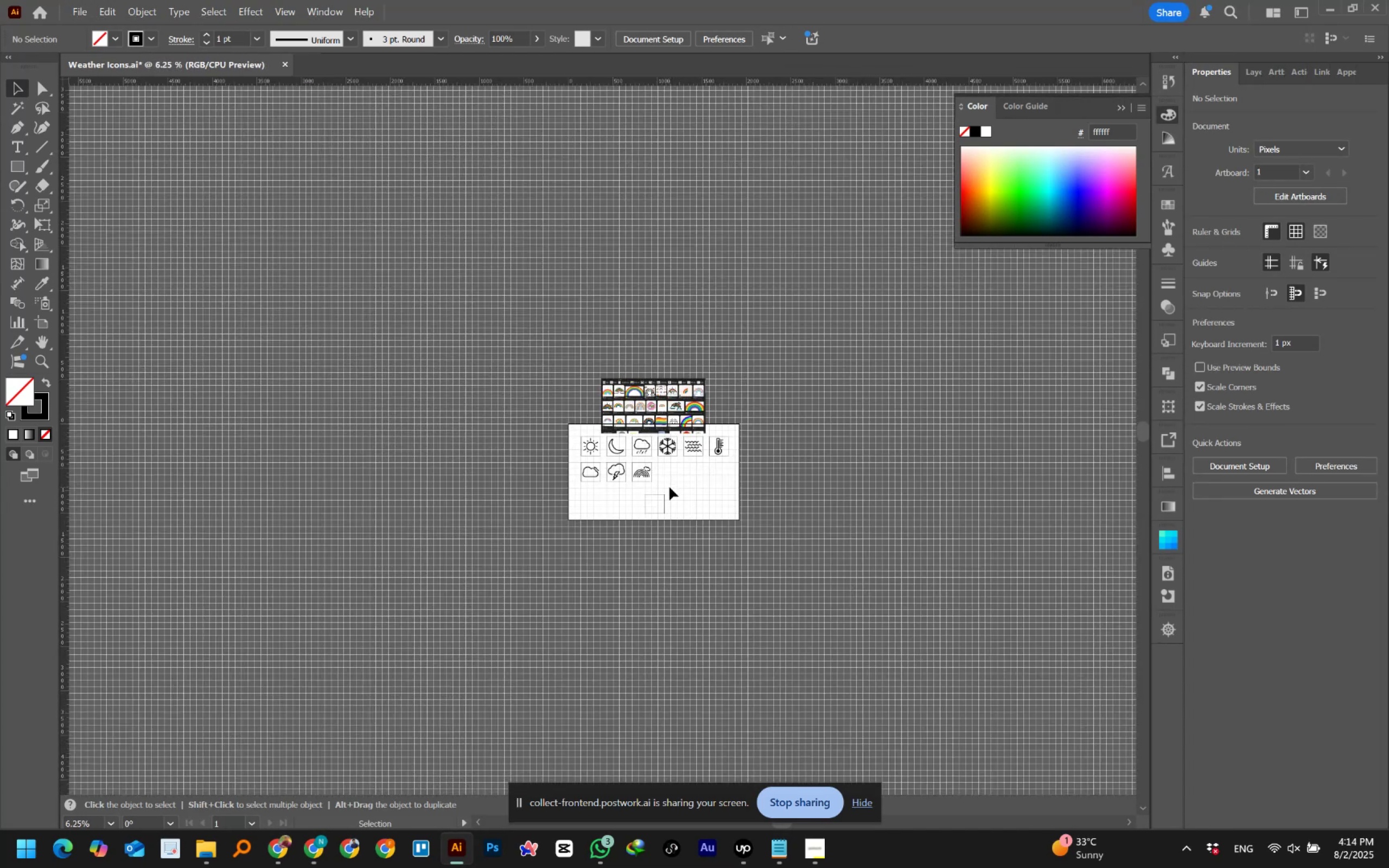 
hold_key(key=Space, duration=1.52)
 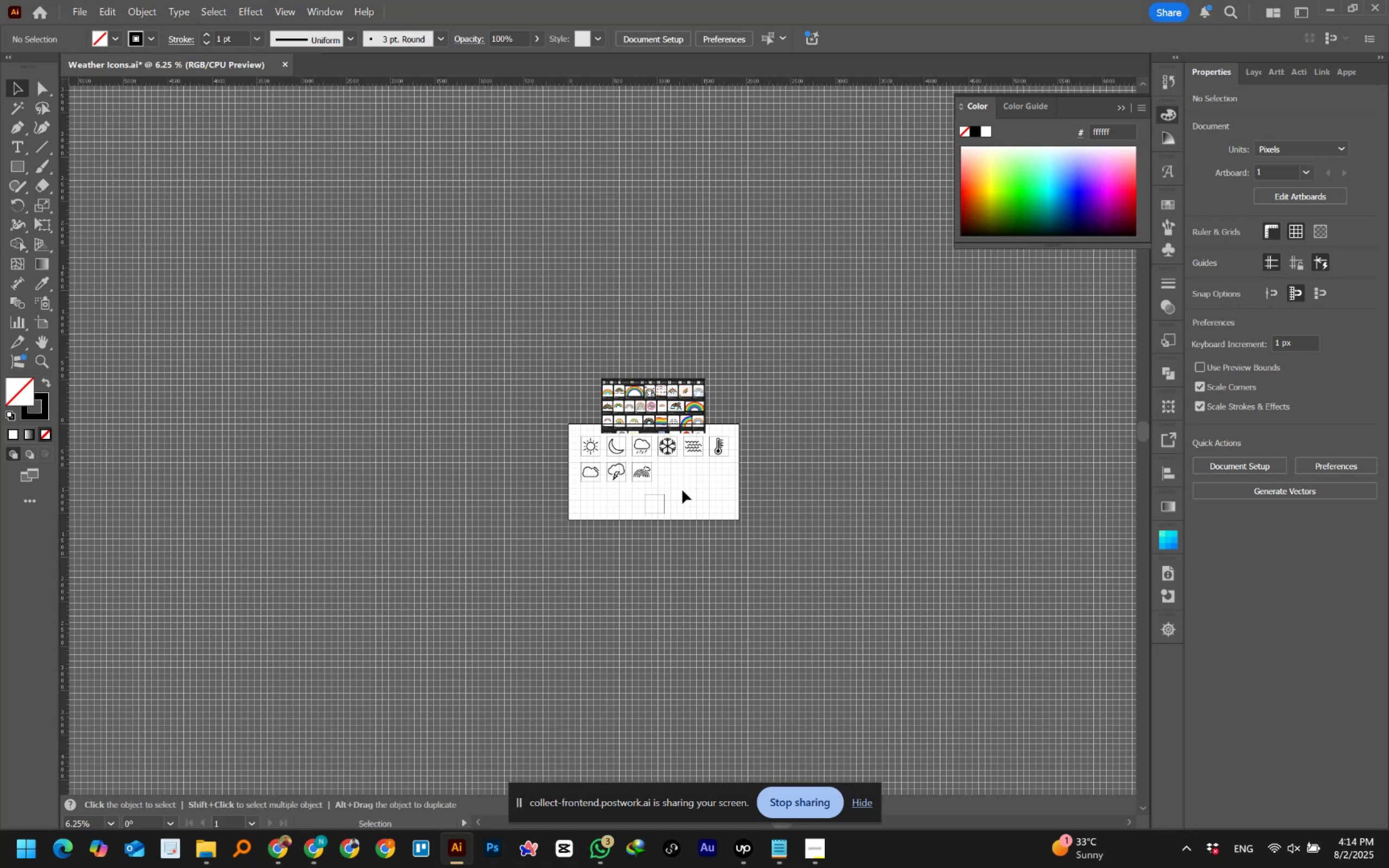 
left_click_drag(start_coordinate=[680, 474], to_coordinate=[658, 513])
 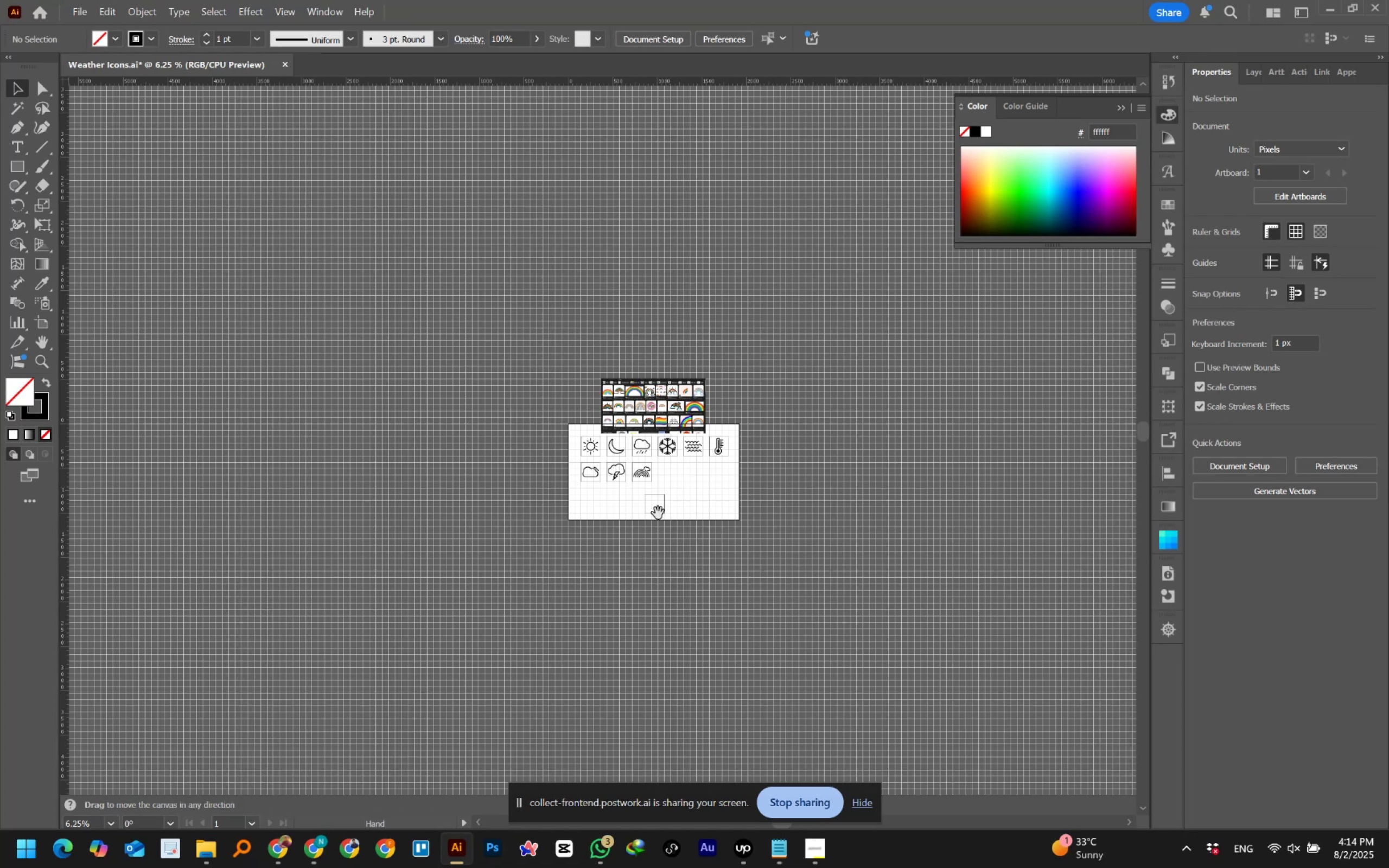 
key(Space)
 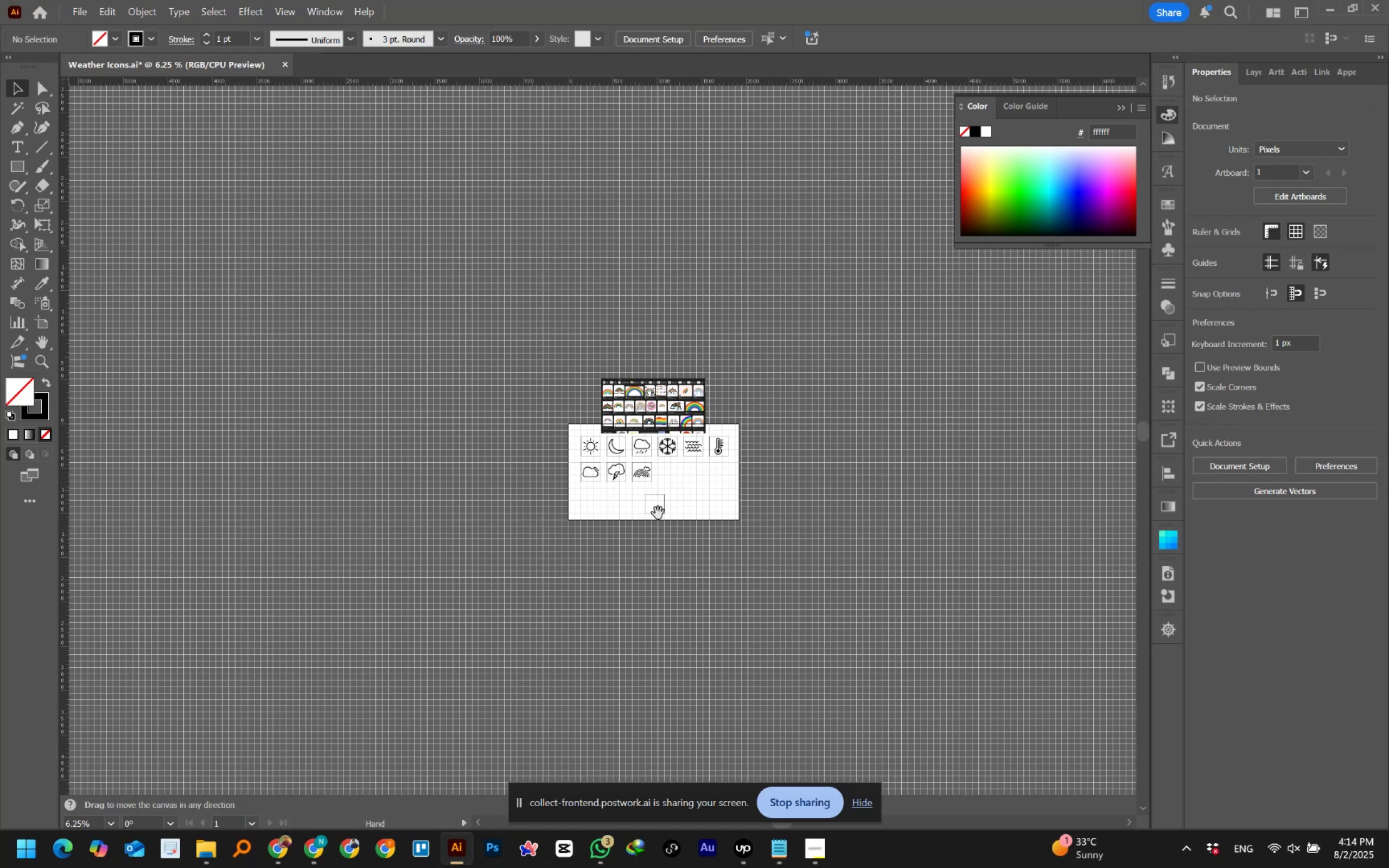 
key(Space)
 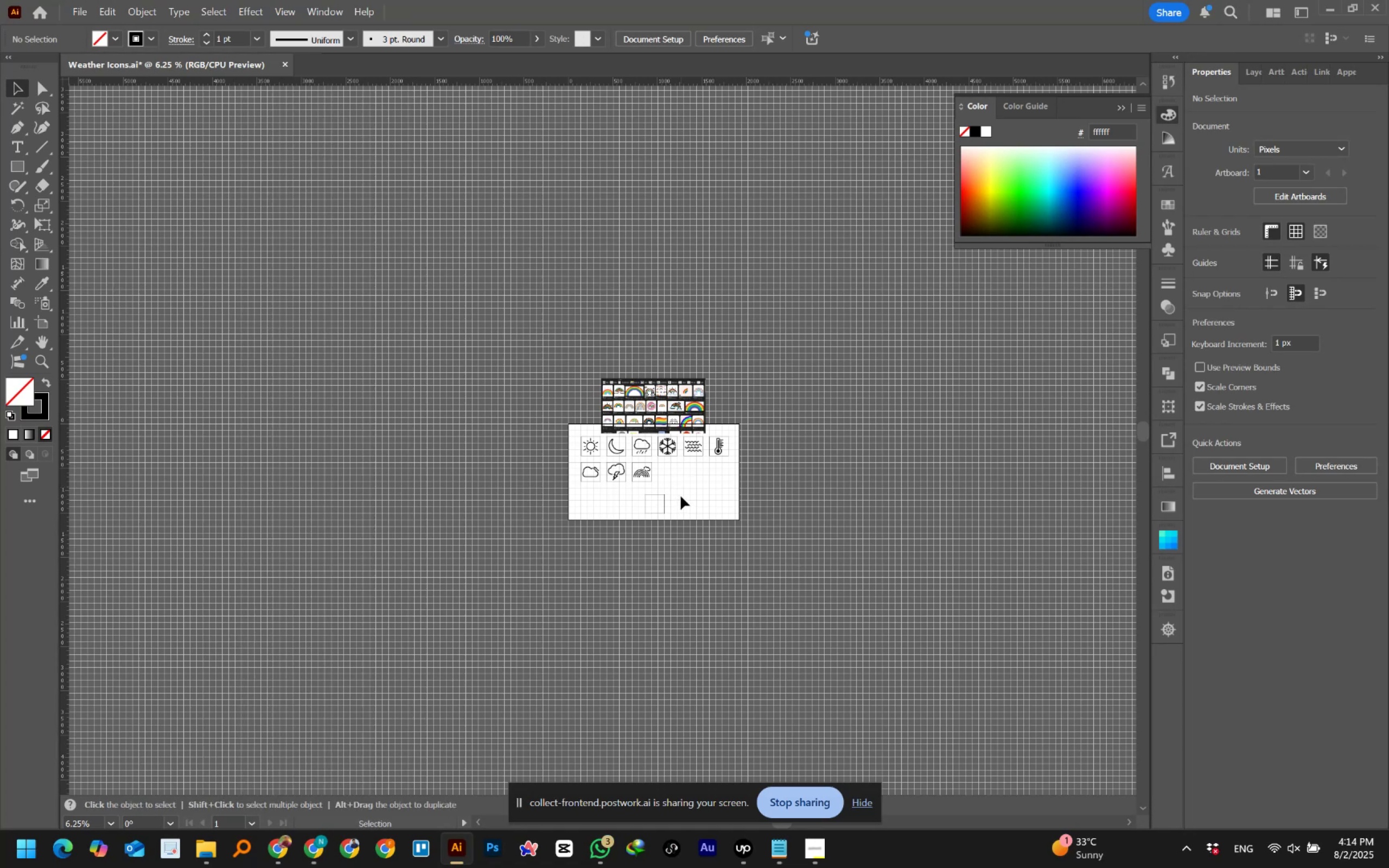 
hold_key(key=AltLeft, duration=1.51)
scroll: coordinate [684, 470], scroll_direction: up, amount: 1.0
 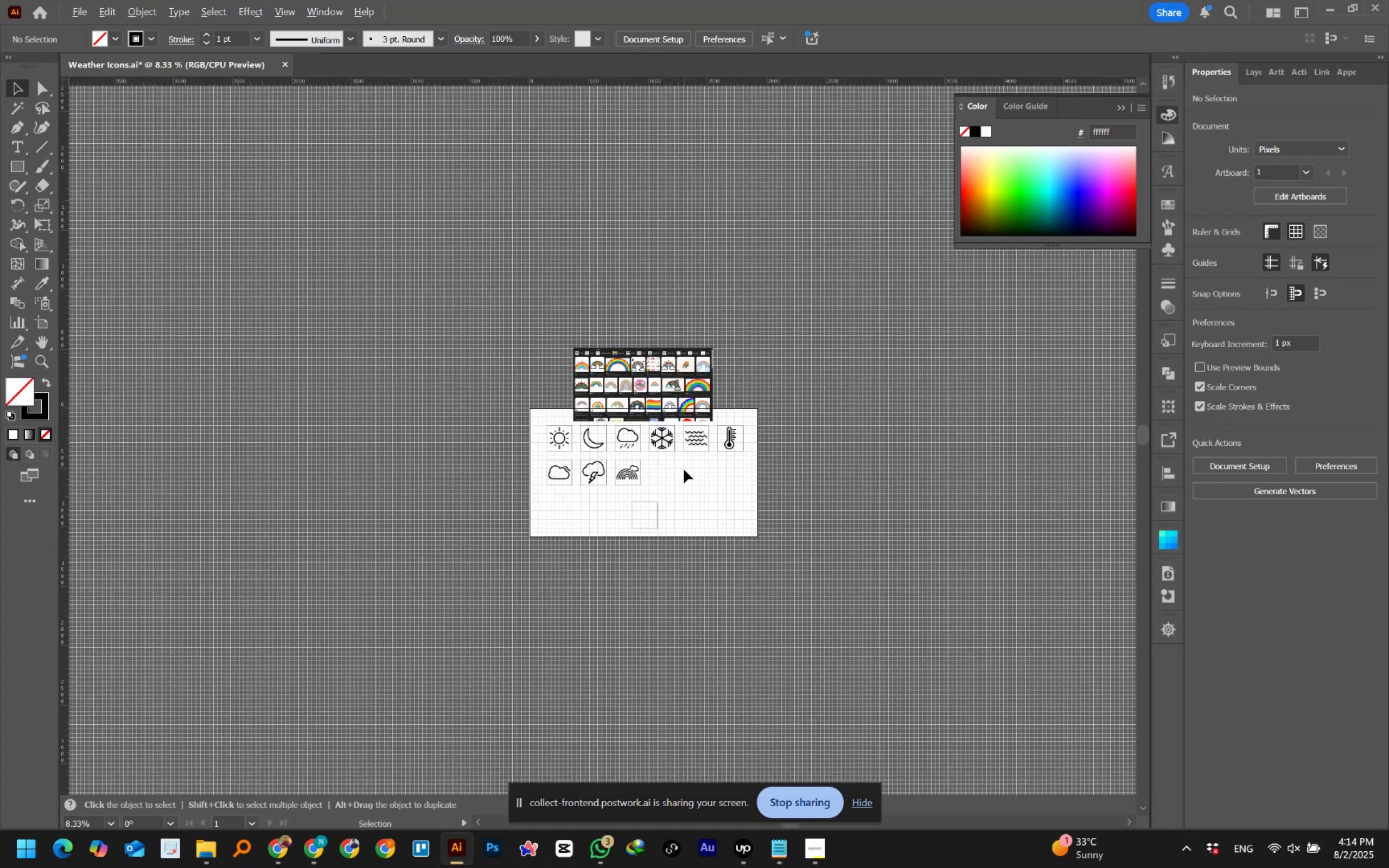 
hold_key(key=AltLeft, duration=1.51)
scroll: coordinate [684, 470], scroll_direction: up, amount: 1.0
 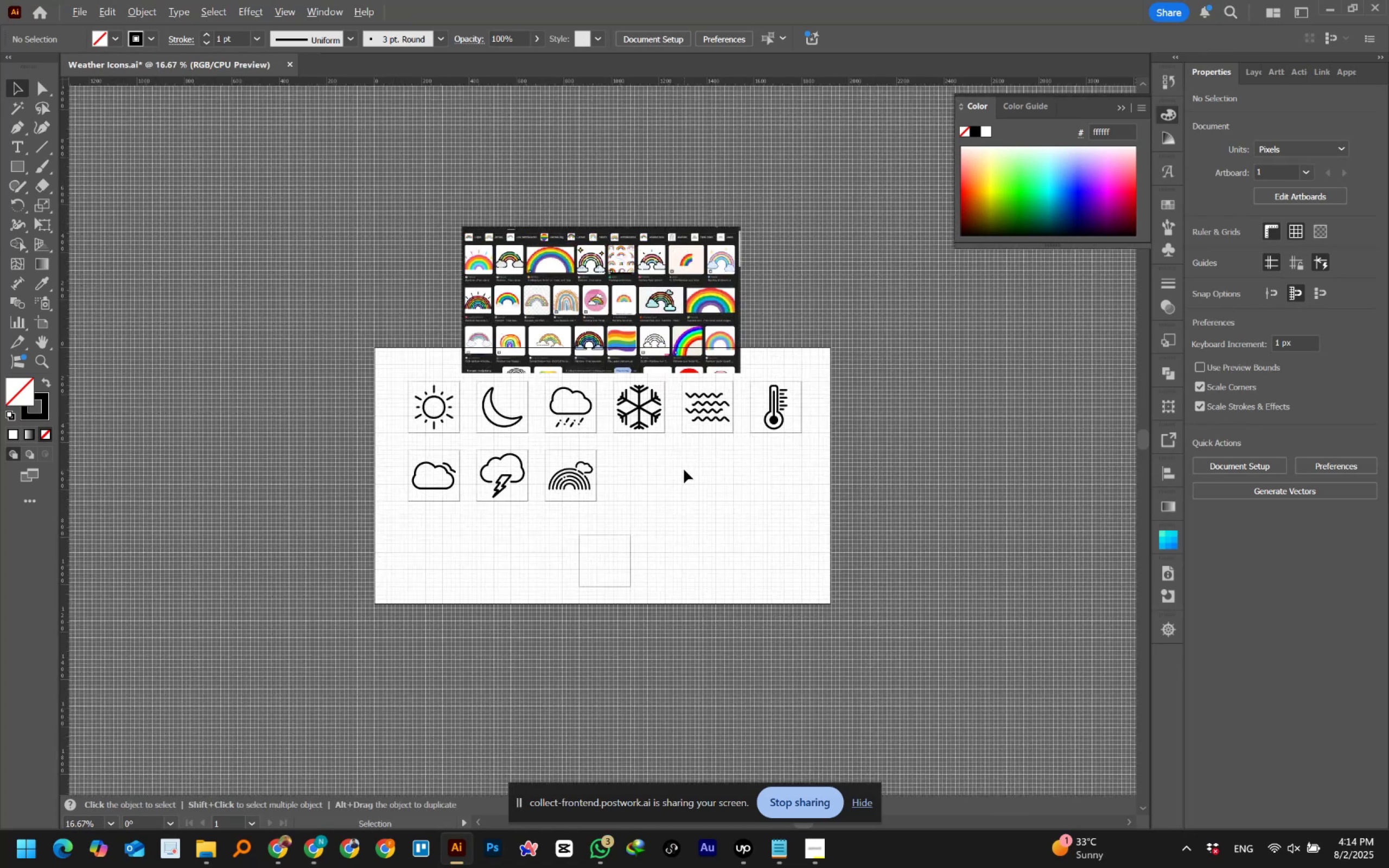 
hold_key(key=AltLeft, duration=1.23)
 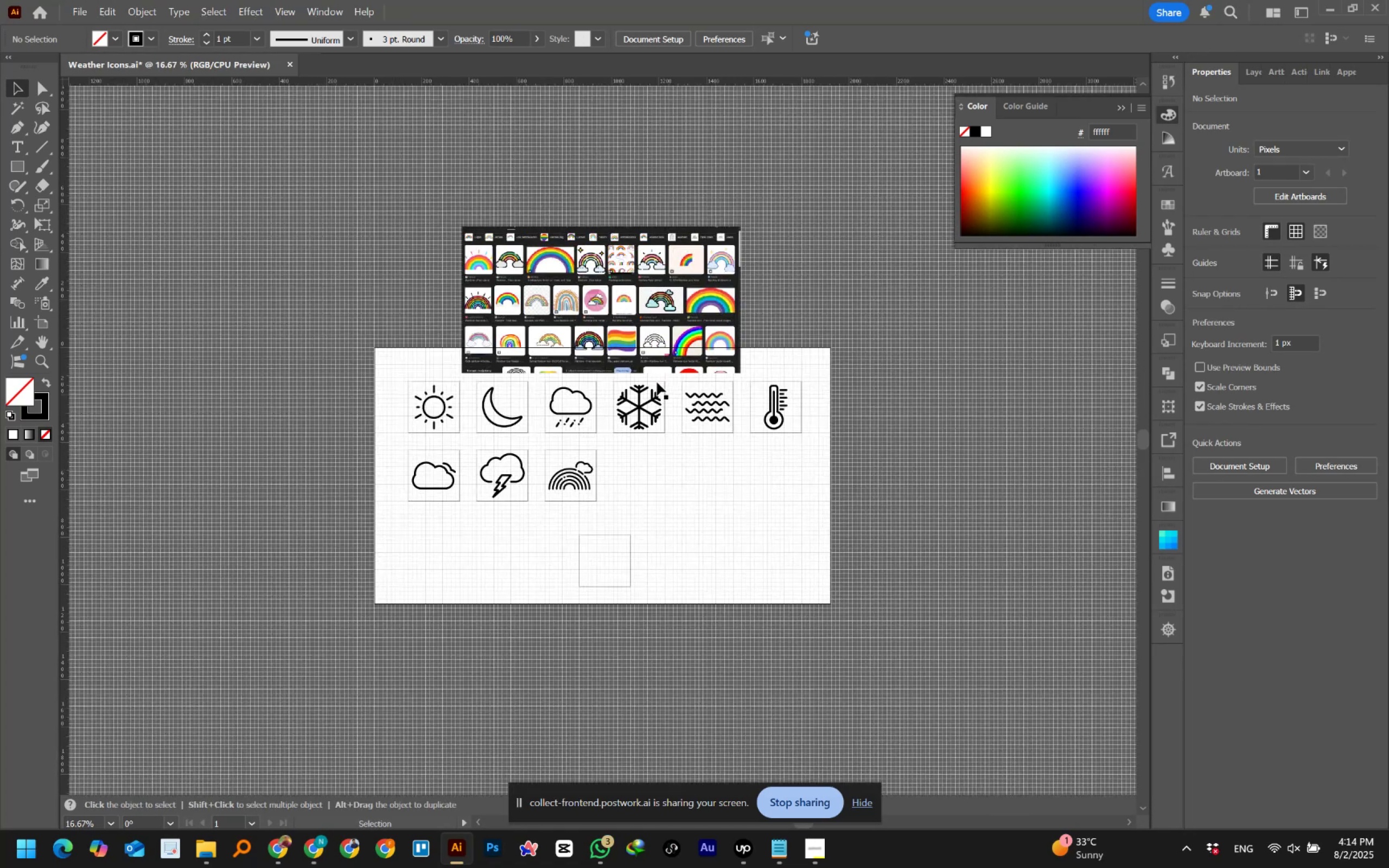 
left_click([644, 314])
 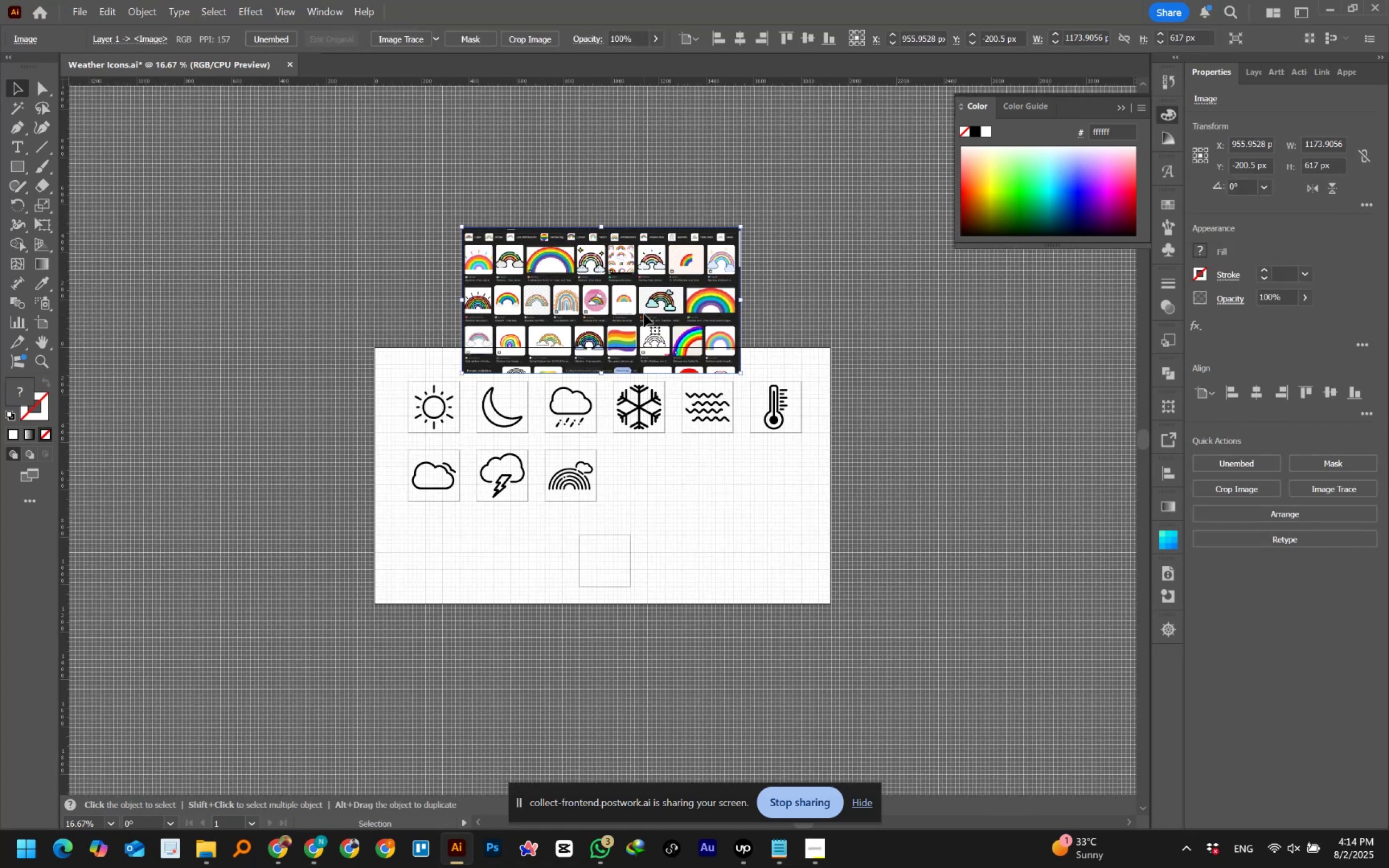 
key(Delete)
 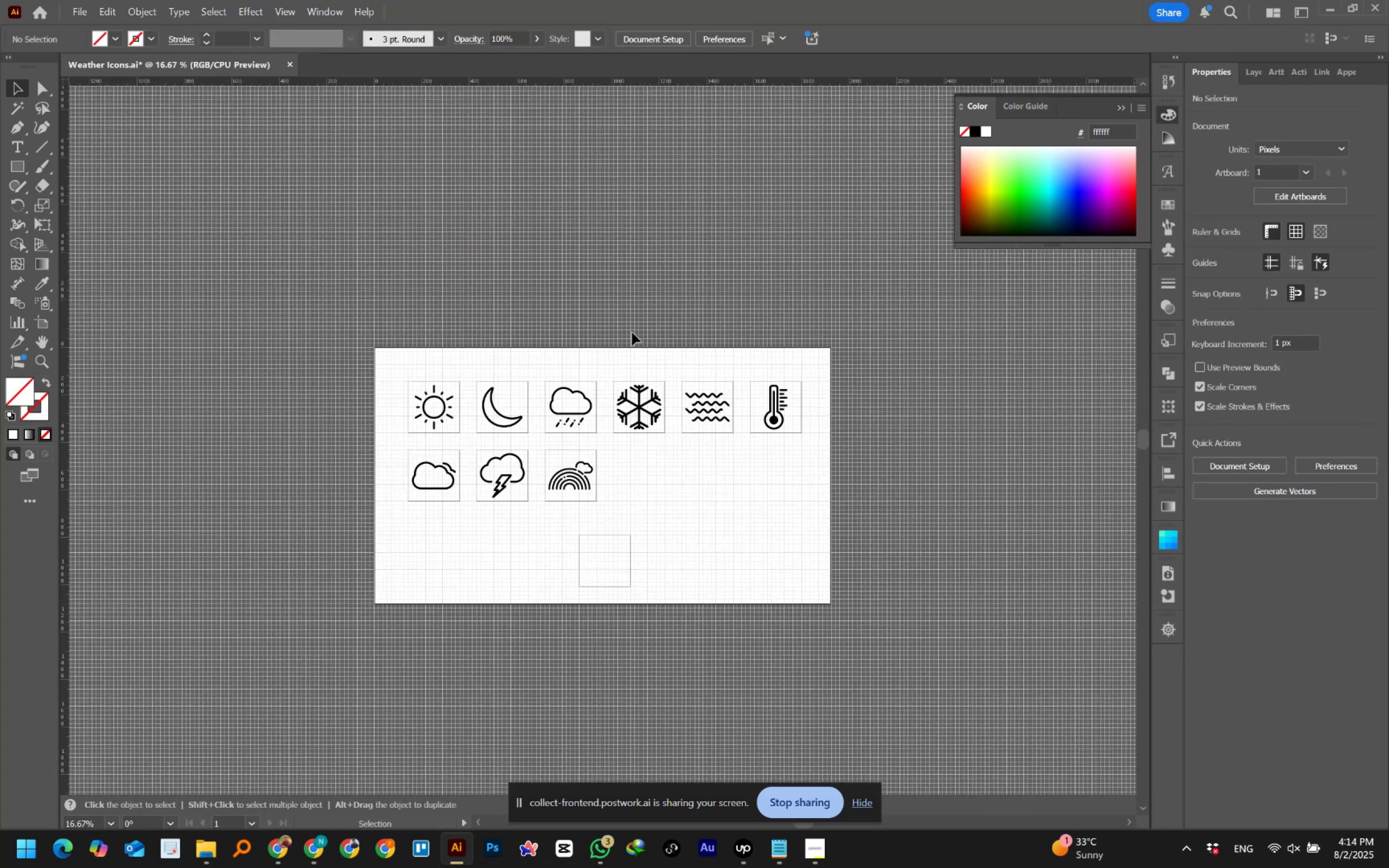 
left_click_drag(start_coordinate=[545, 448], to_coordinate=[607, 508])
 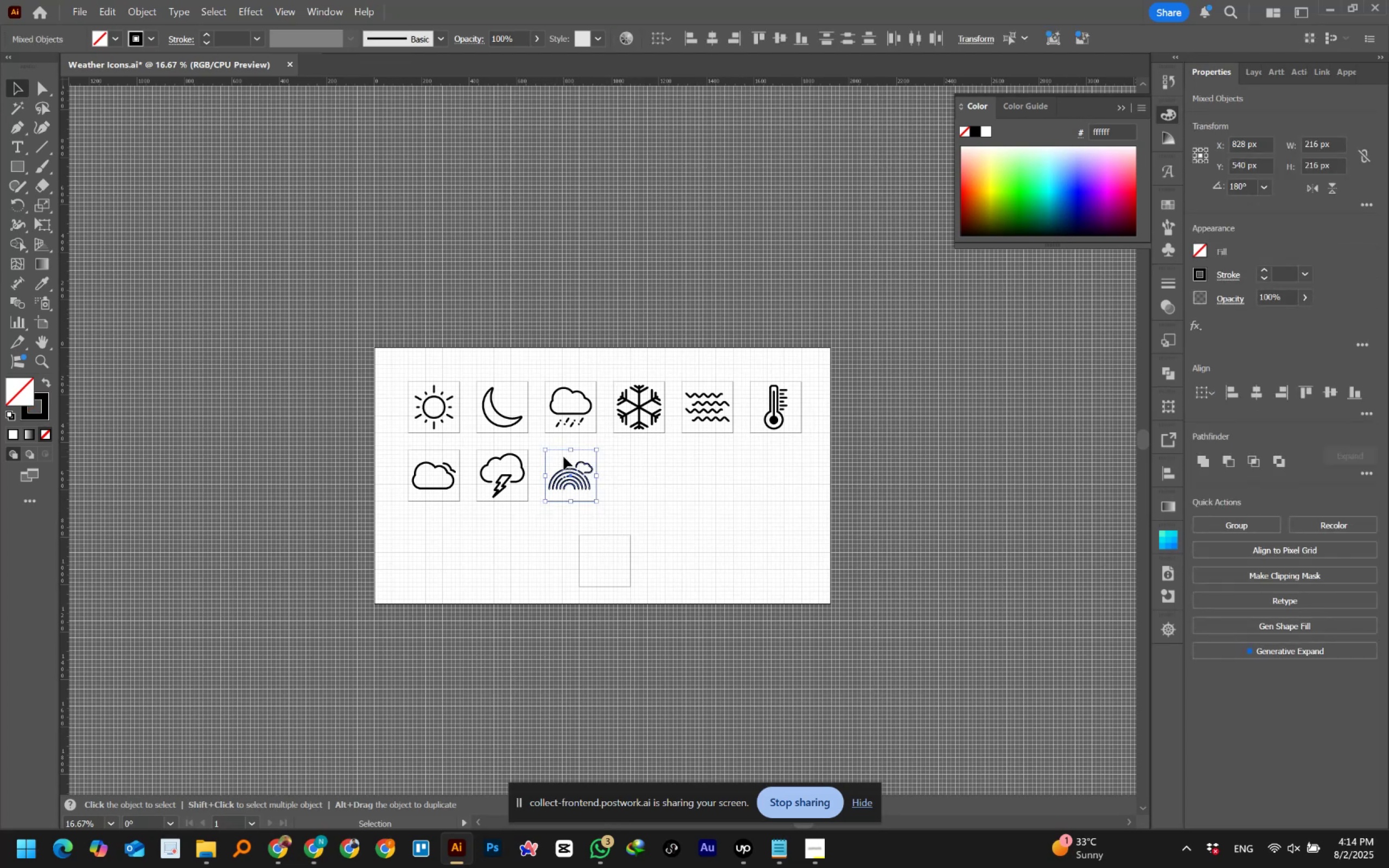 
hold_key(key=ShiftLeft, duration=1.46)
left_click_drag(start_coordinate=[604, 509], to_coordinate=[587, 497])
 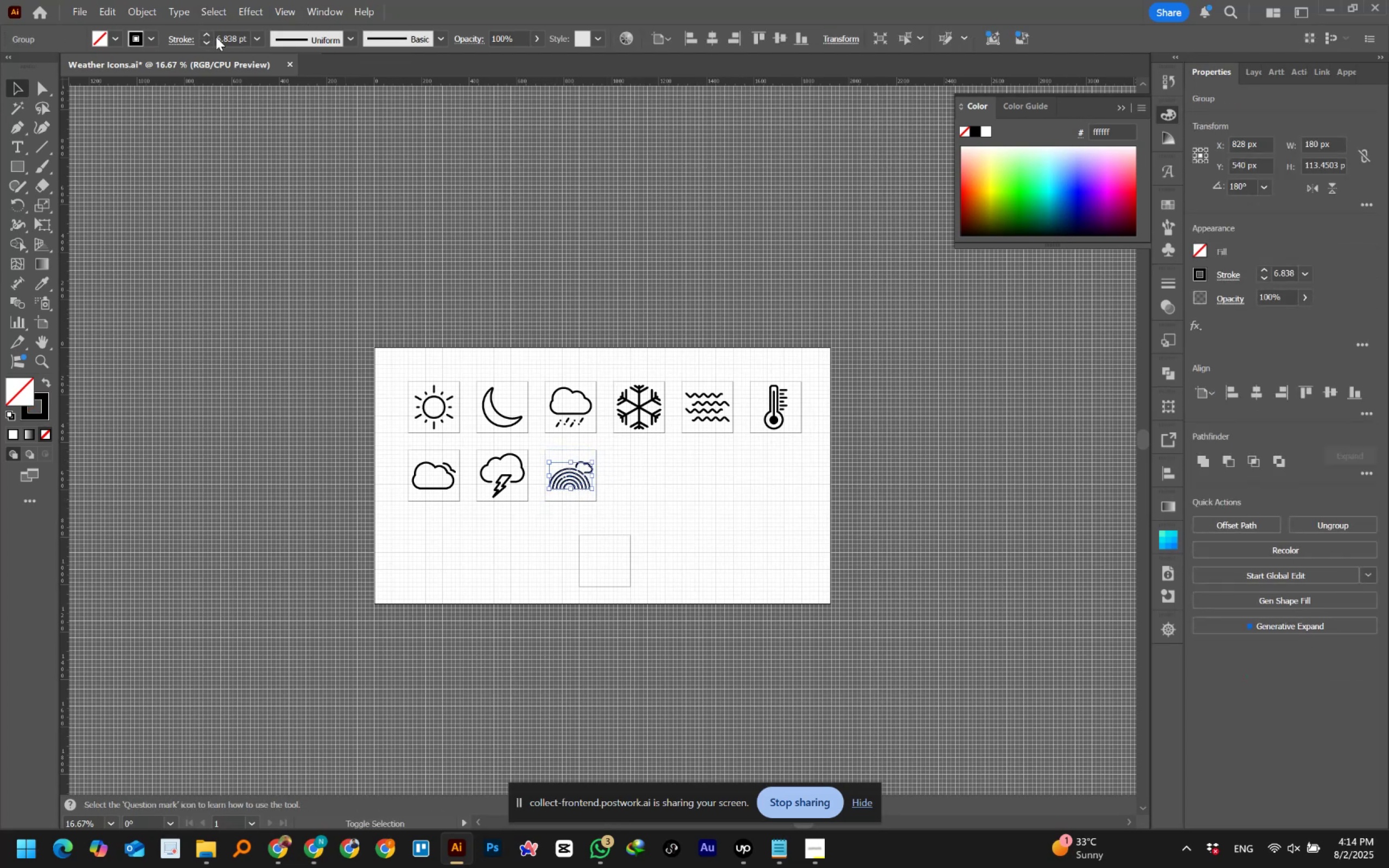 
left_click([229, 35])
 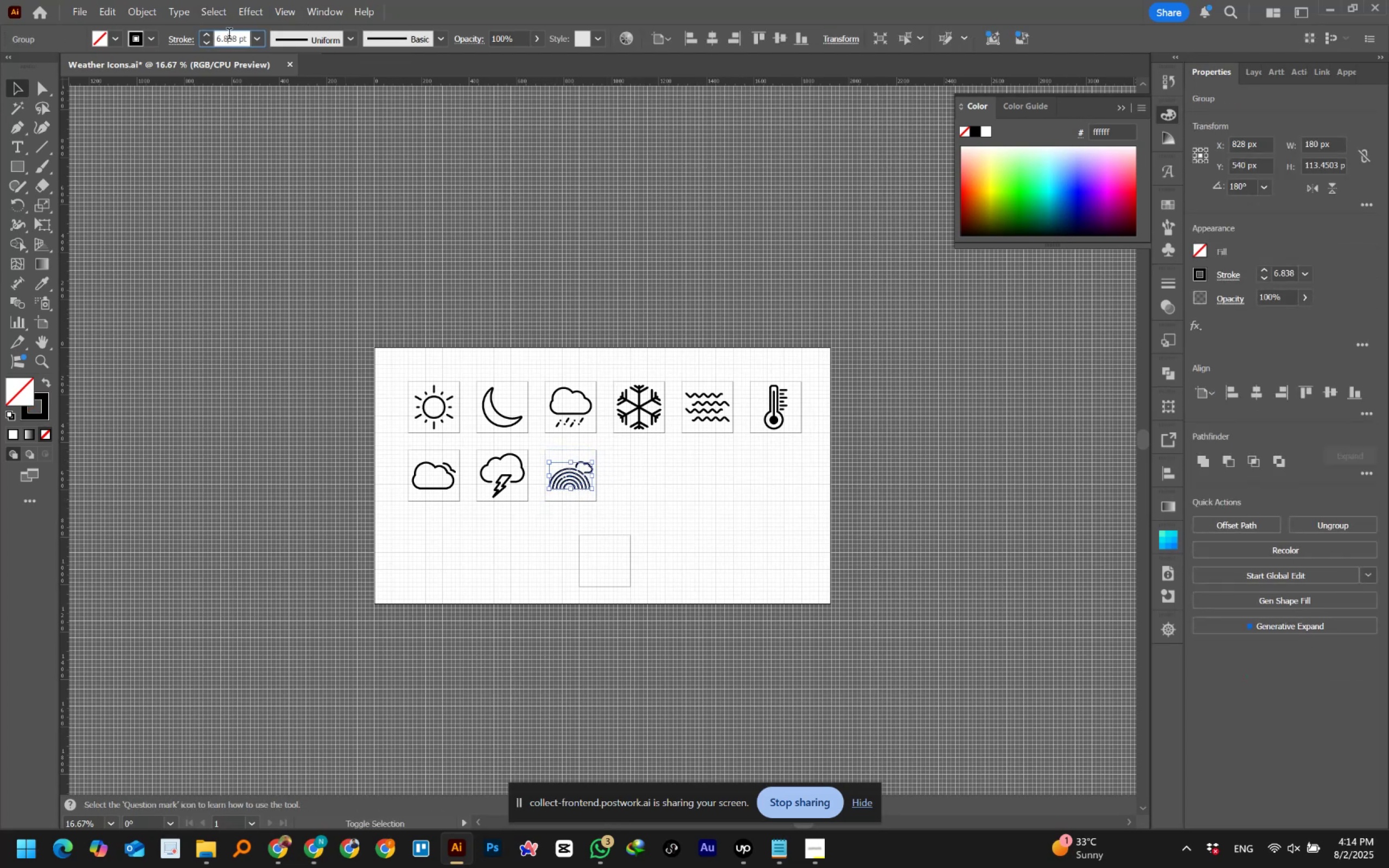 
hold_key(key=ControlLeft, duration=0.41)
 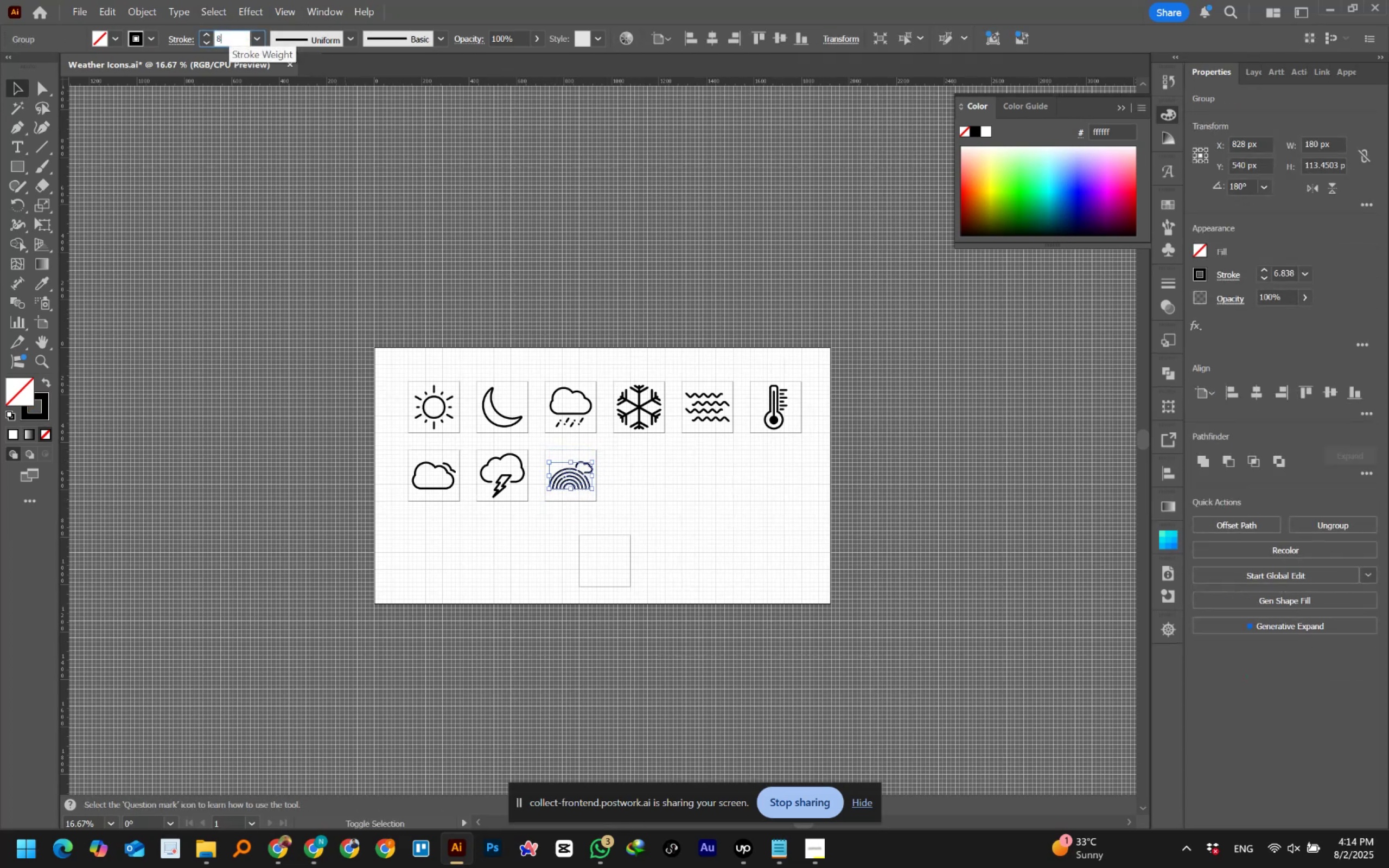 
key(A)
 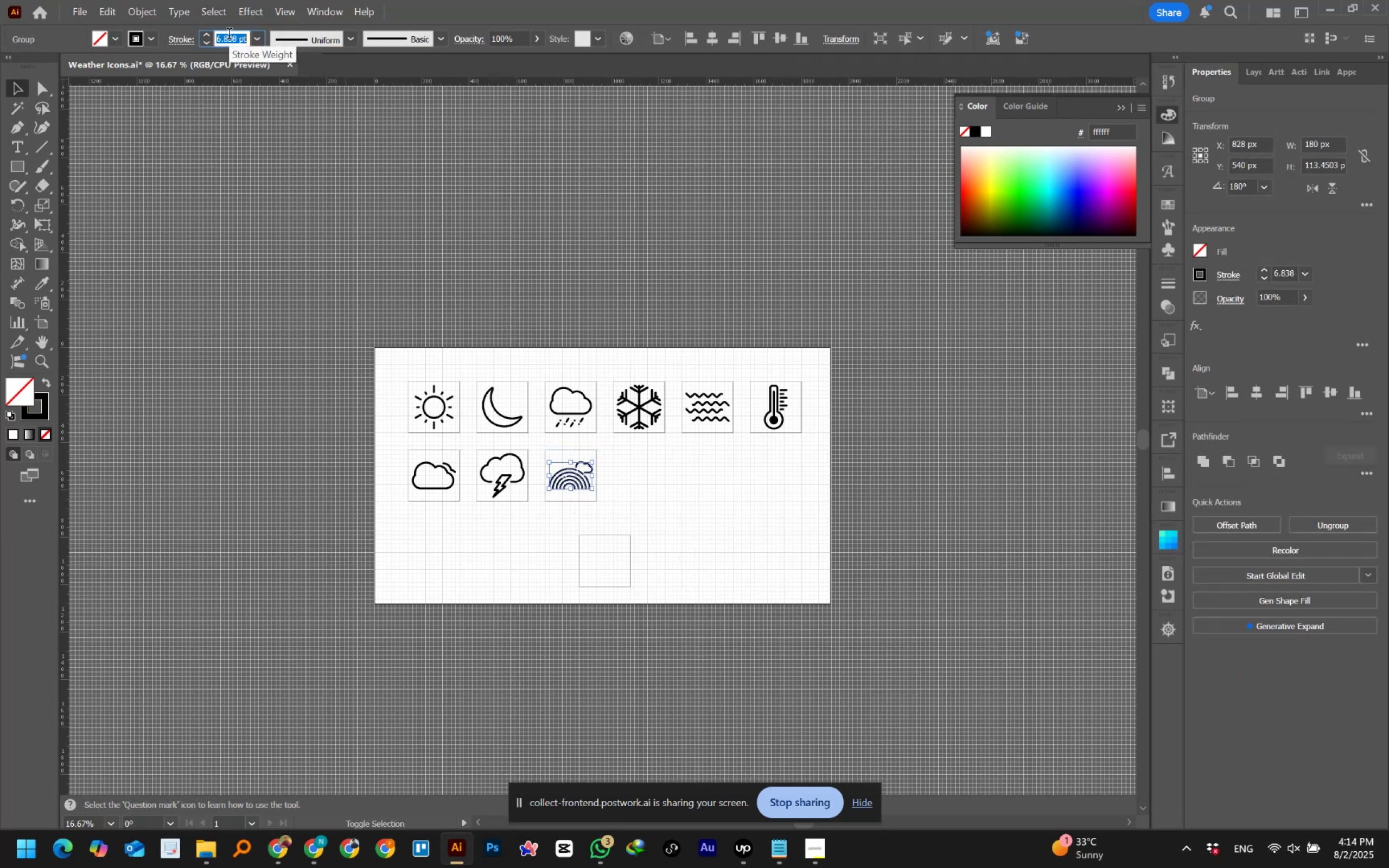 
key(Numpad8)
 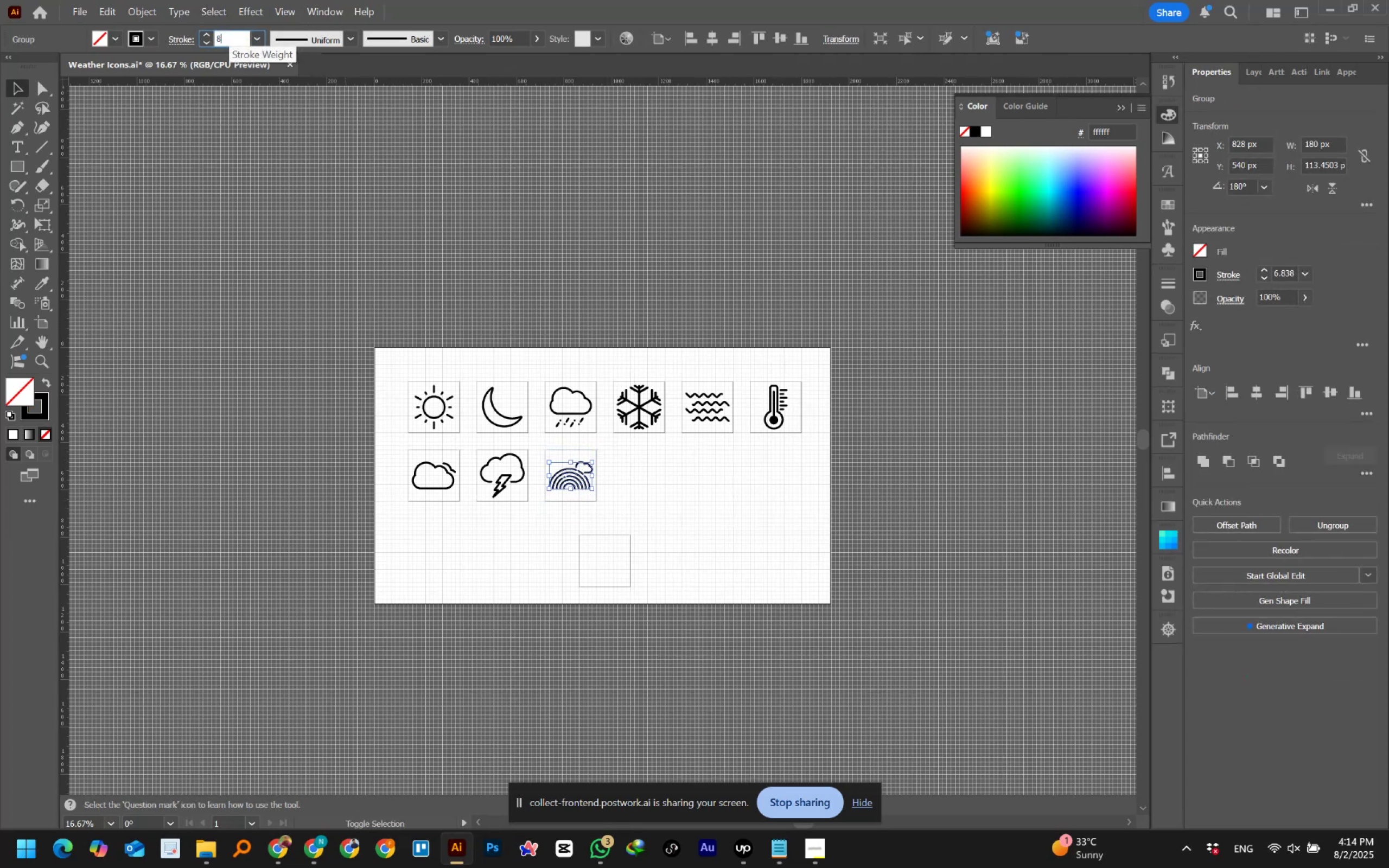 
key(NumpadEnter)
 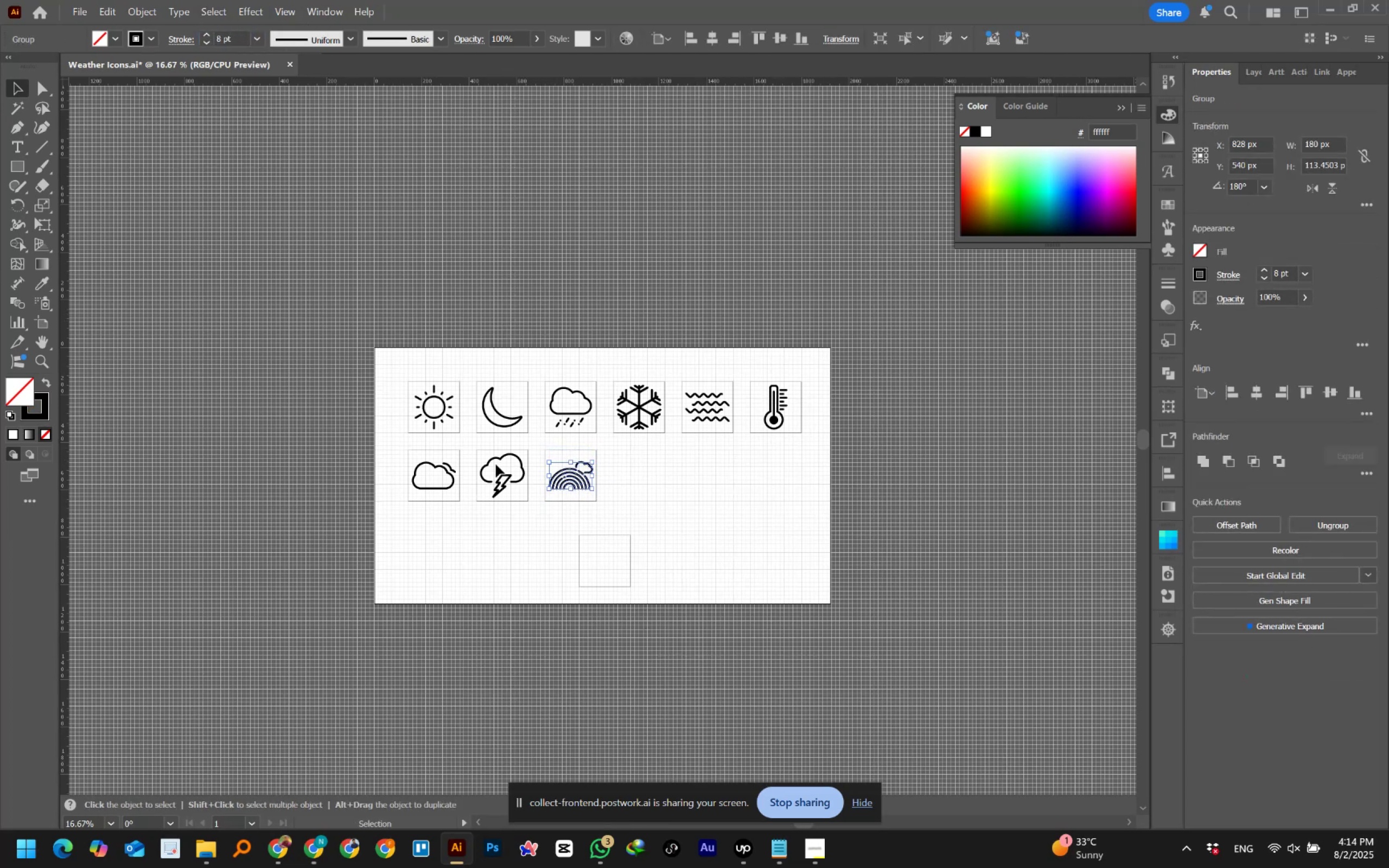 
left_click([663, 531])
 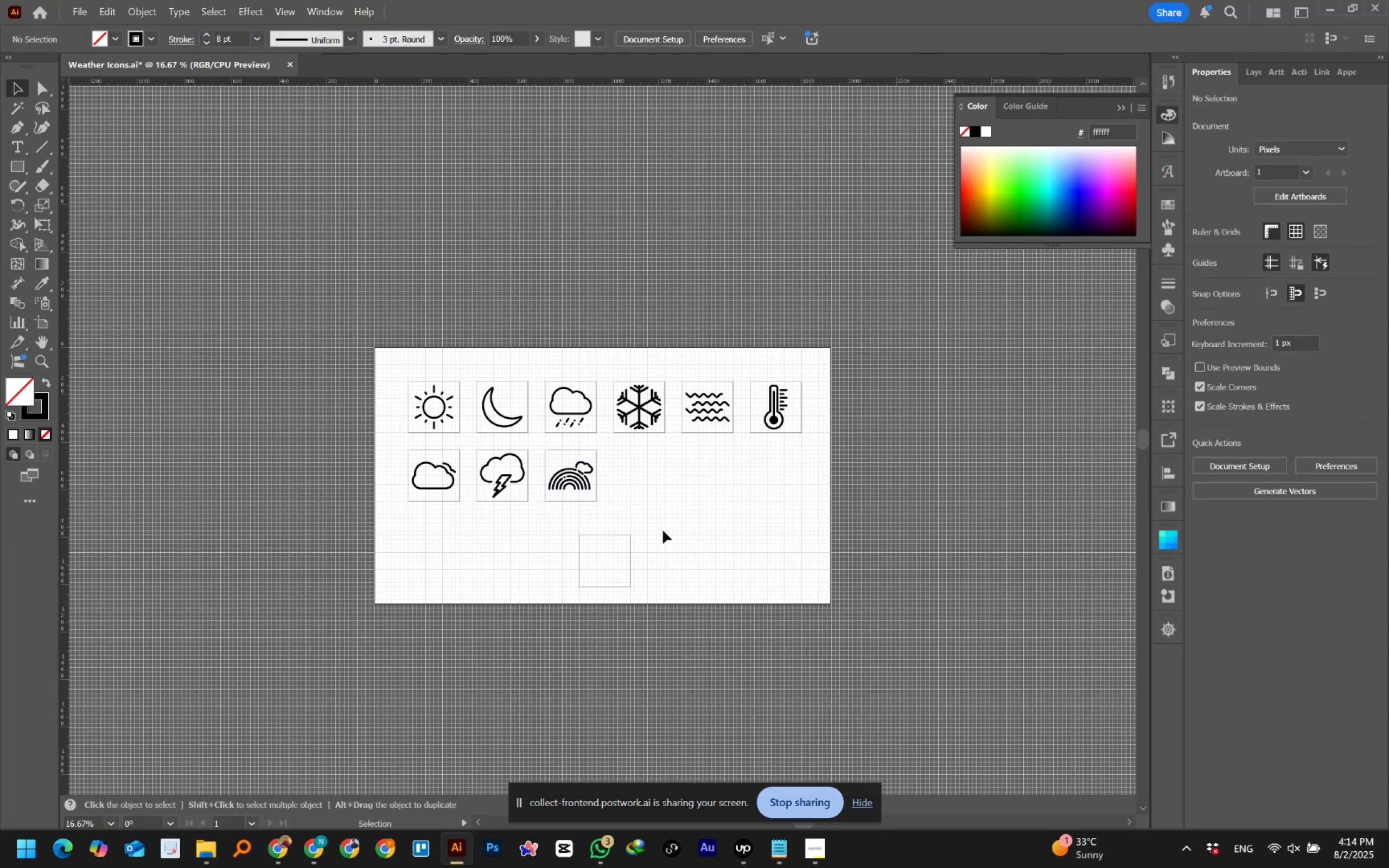 
hold_key(key=AltLeft, duration=0.43)
 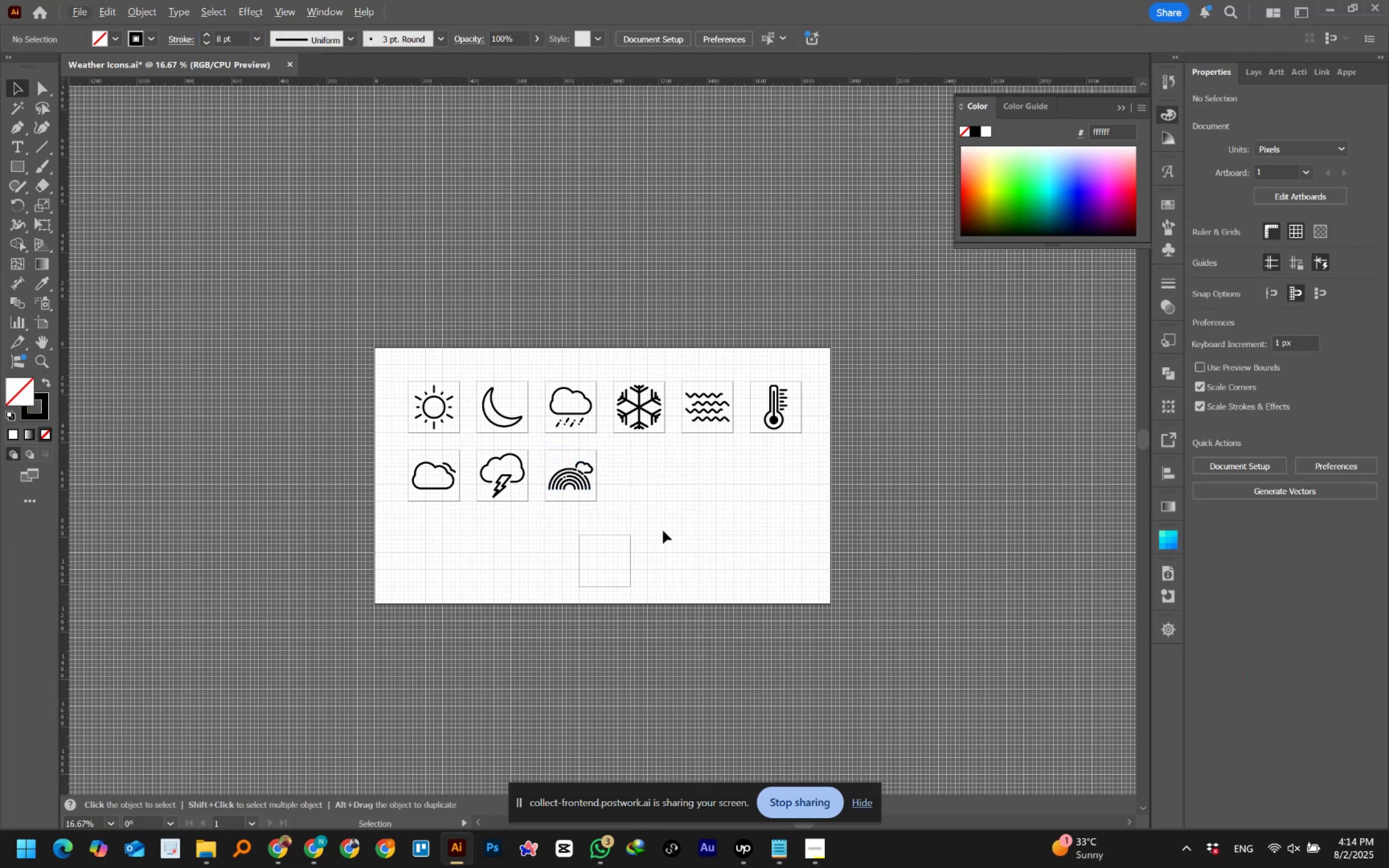 
hold_key(key=ControlLeft, duration=0.66)
 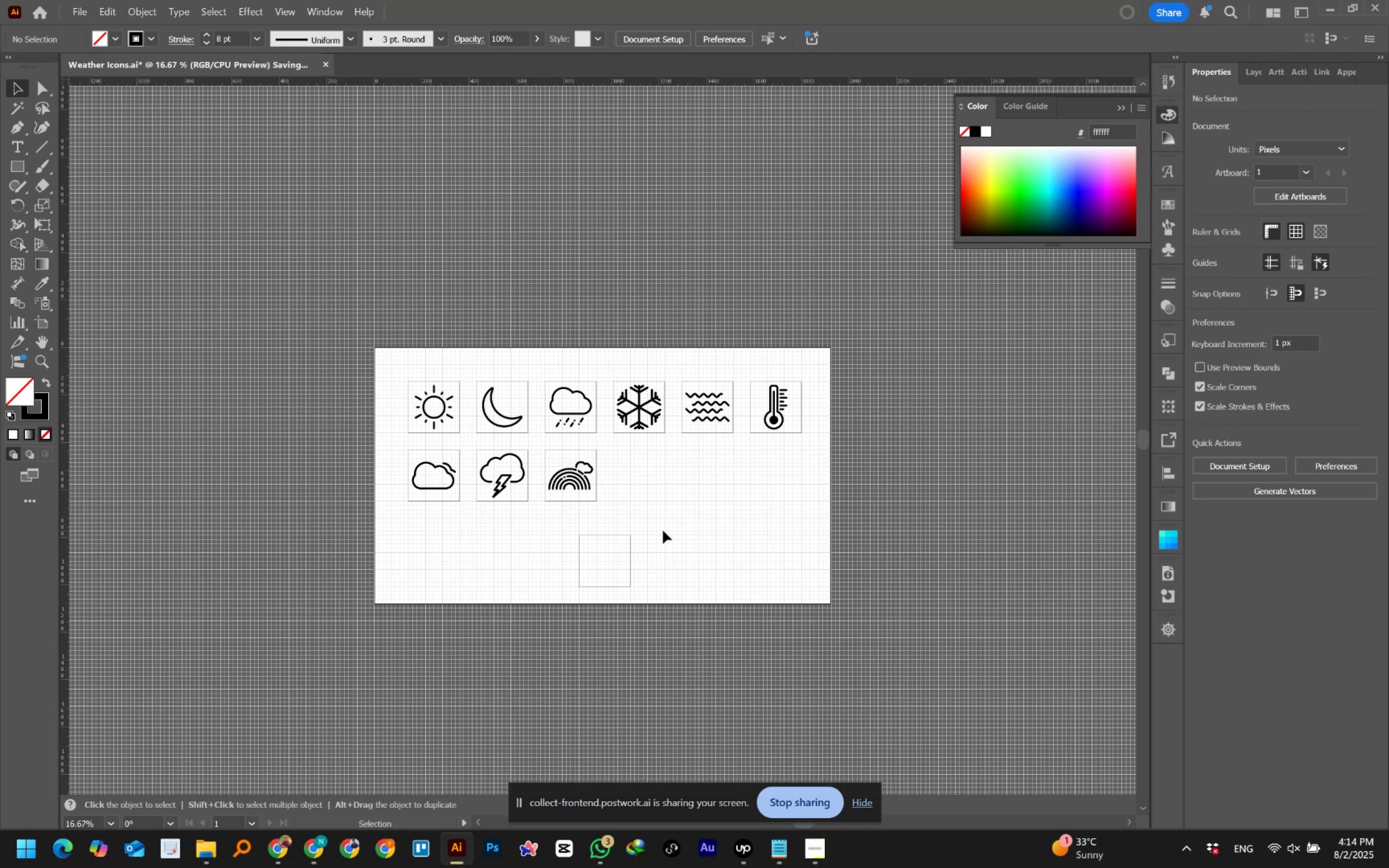 
hold_key(key=S, duration=0.32)
 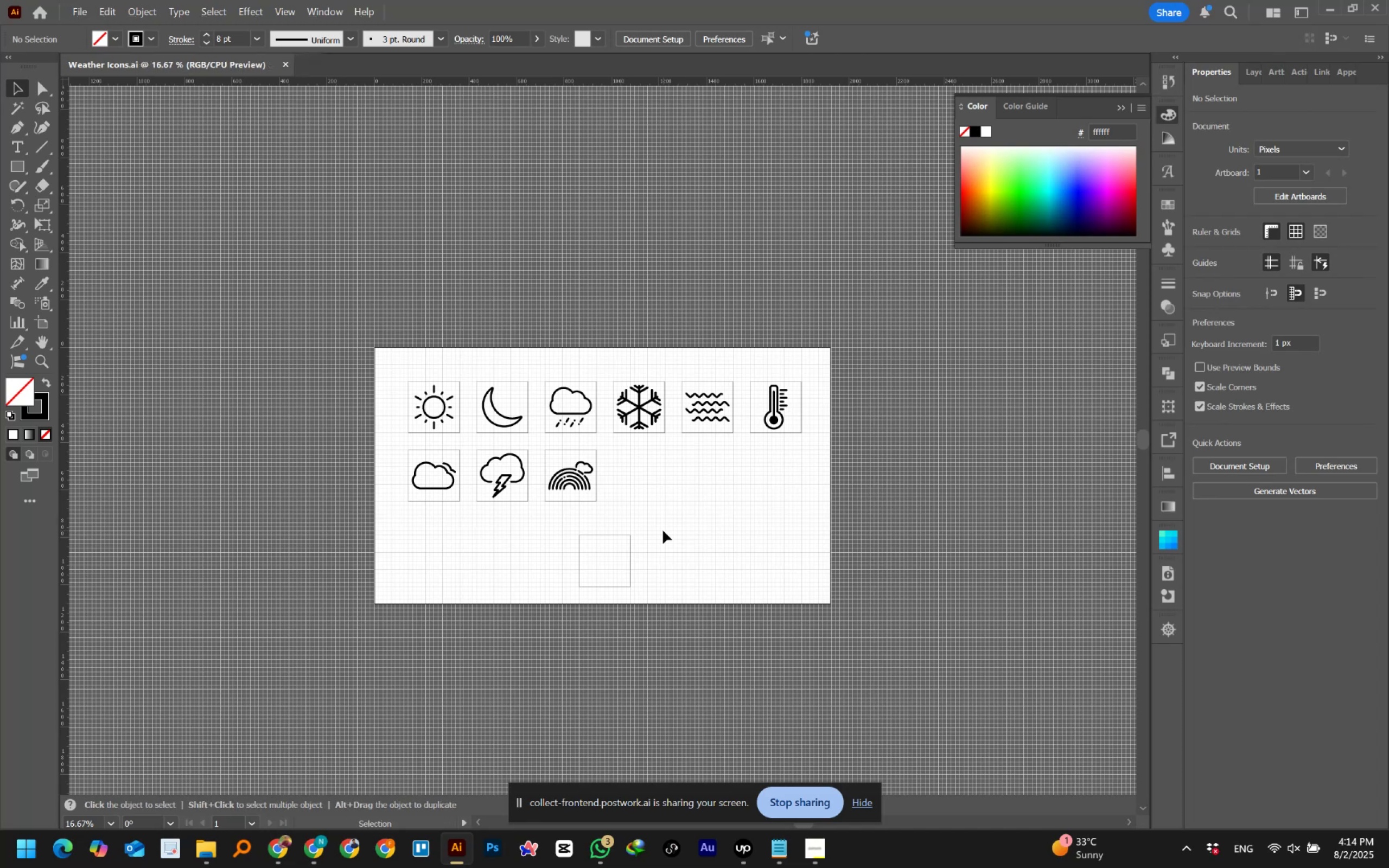 
key(Alt+Tab)
 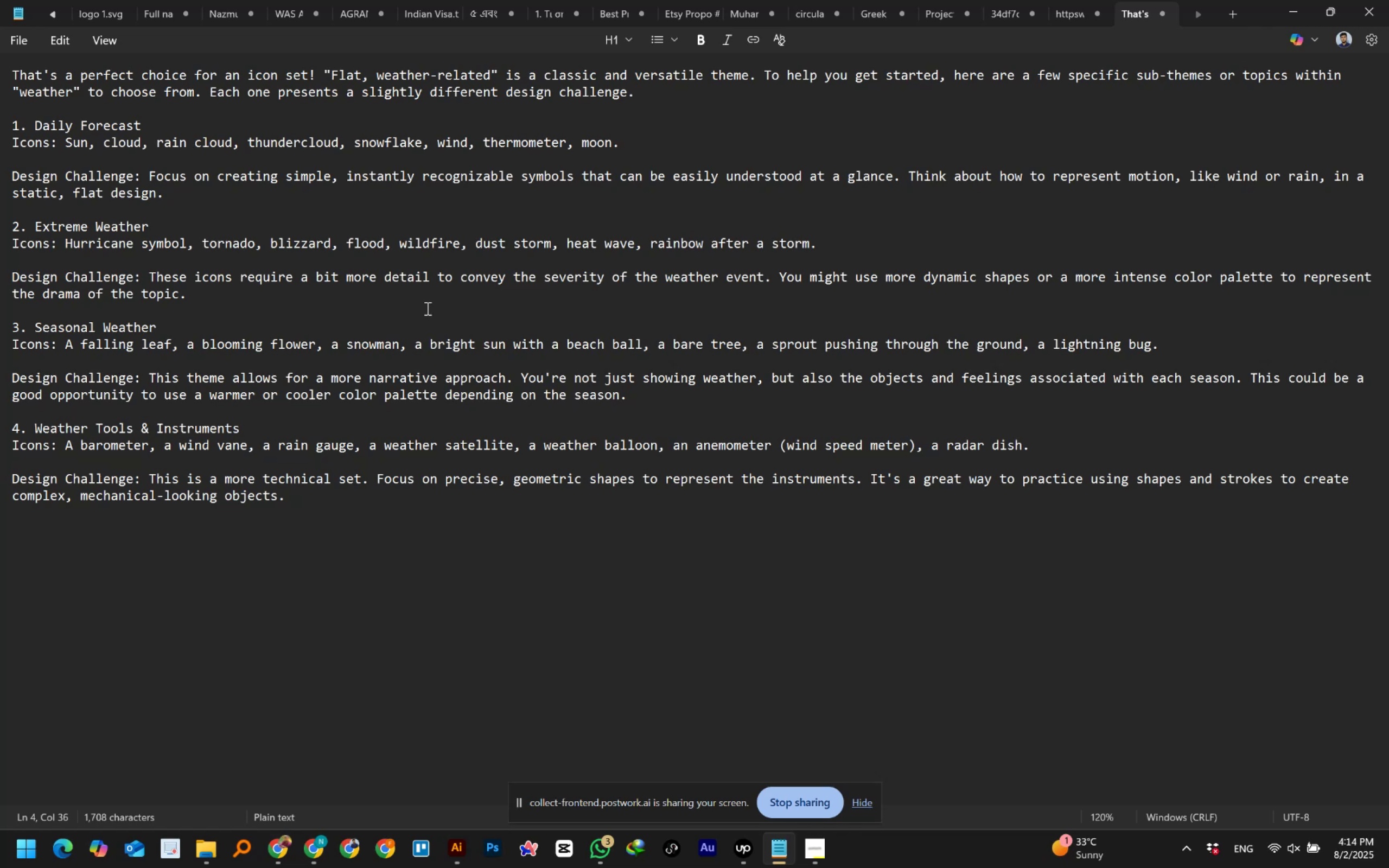 
wait(36.33)
 